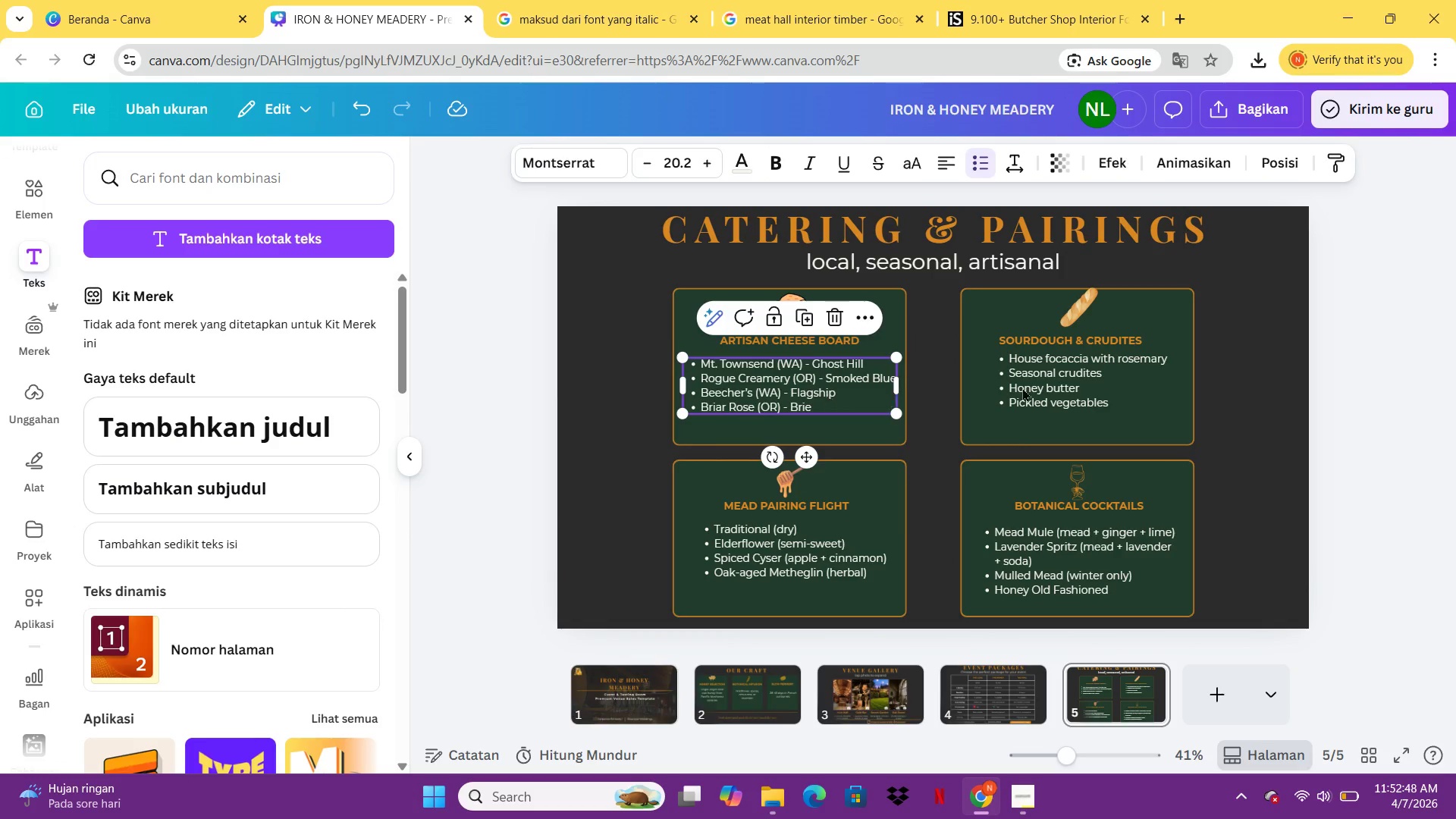 
left_click([1291, 346])
 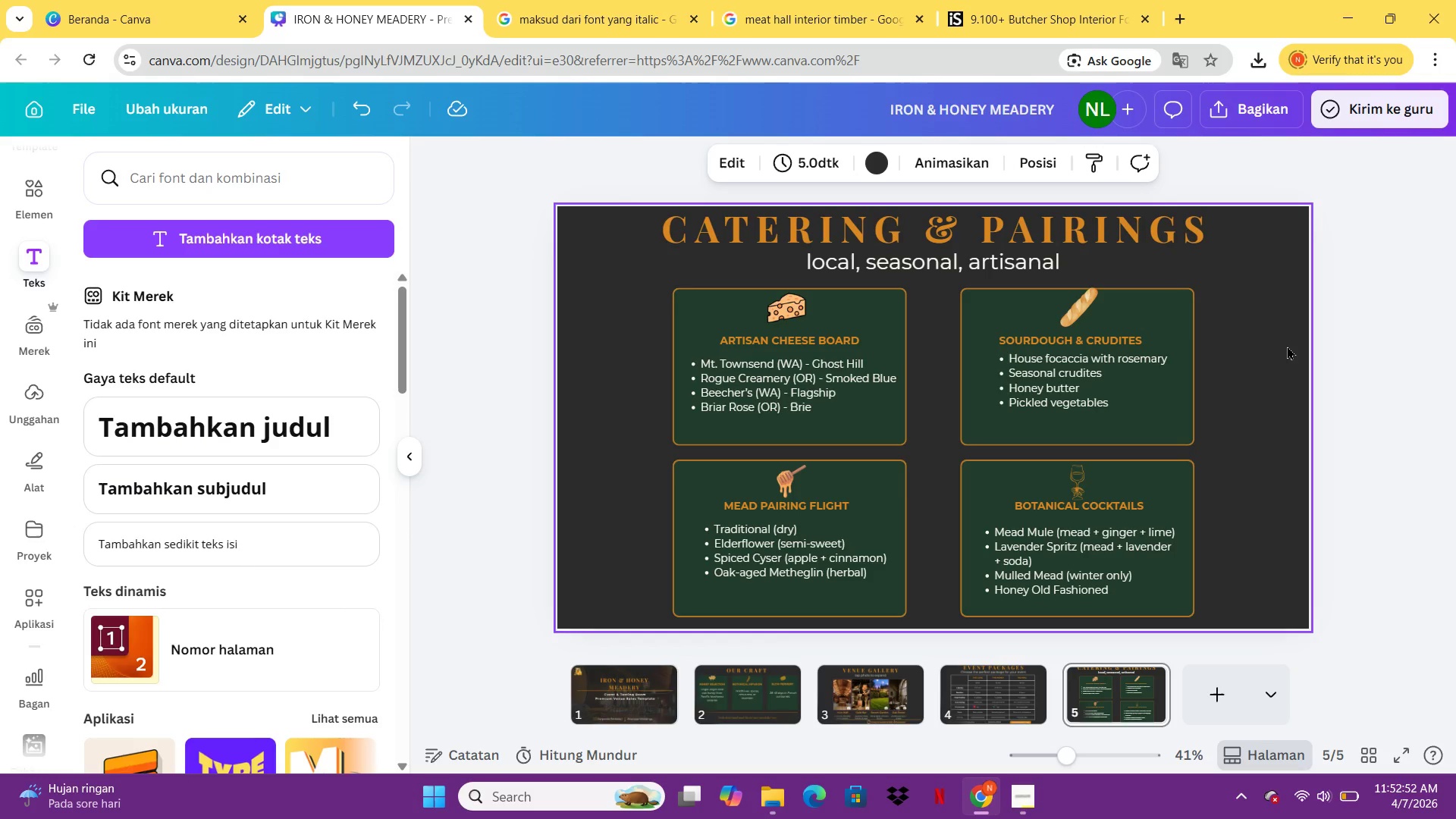 
mouse_move([1165, 705])
 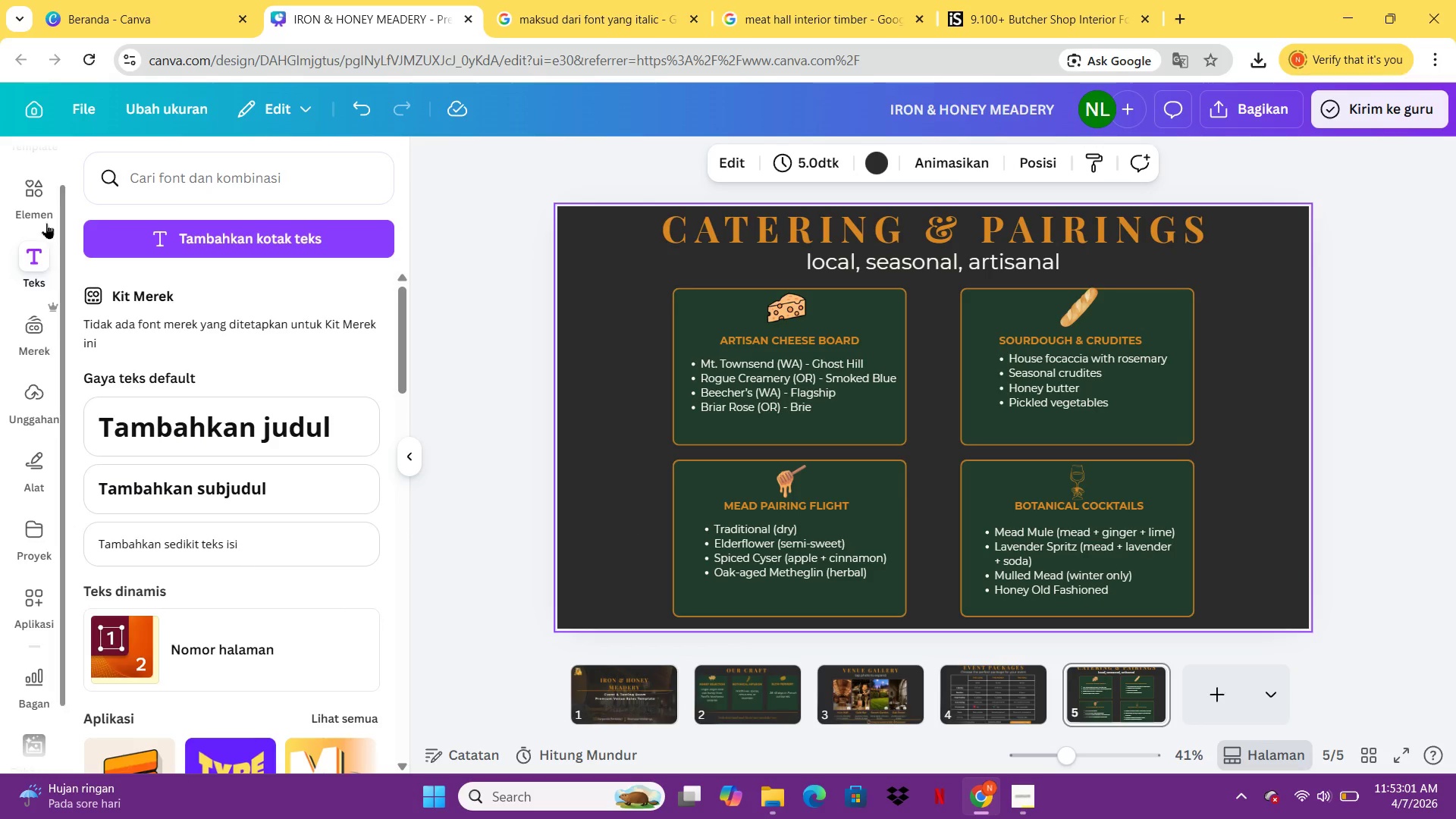 
left_click([33, 209])
 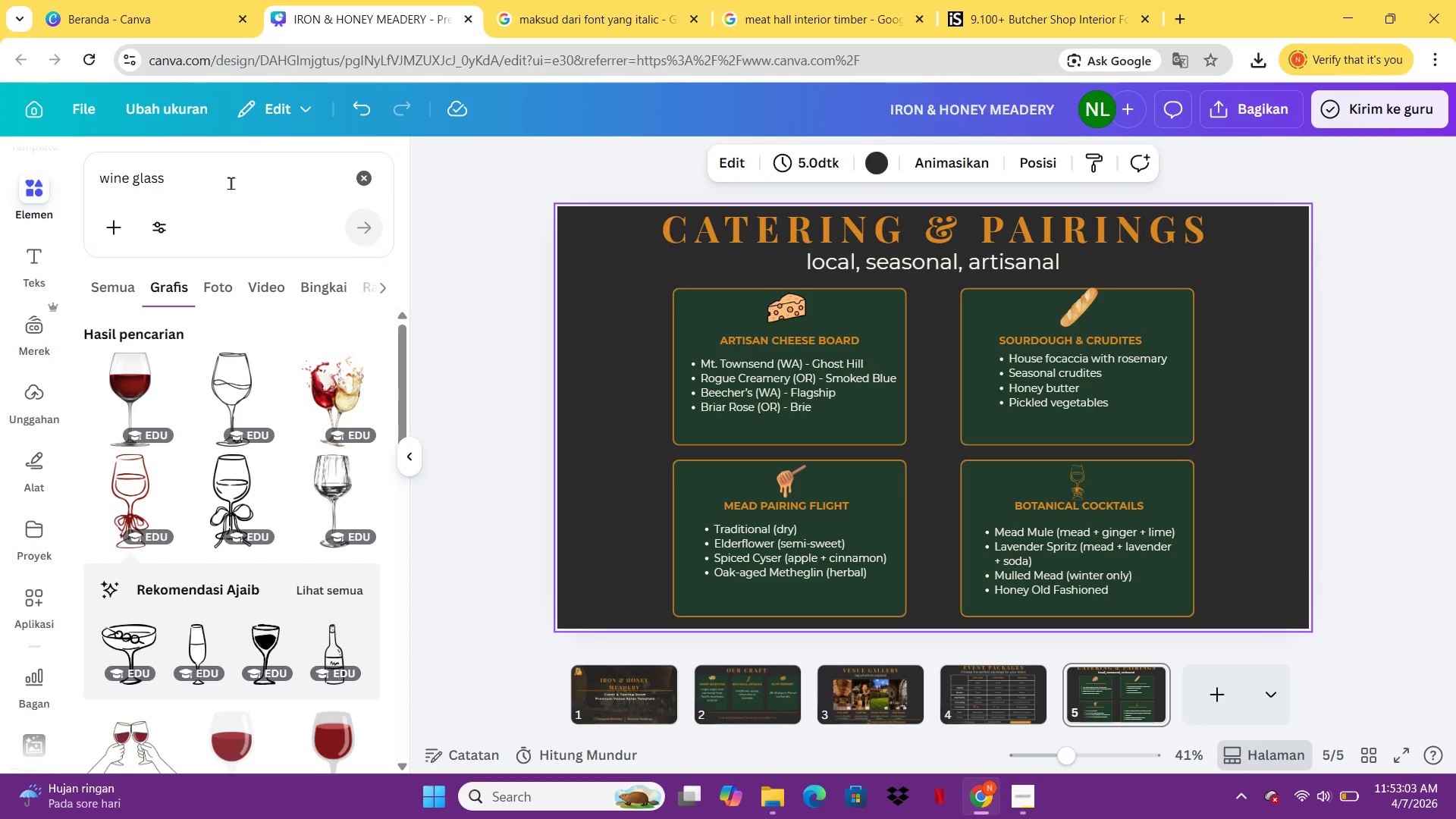 
left_click_drag(start_coordinate=[218, 182], to_coordinate=[99, 183])
 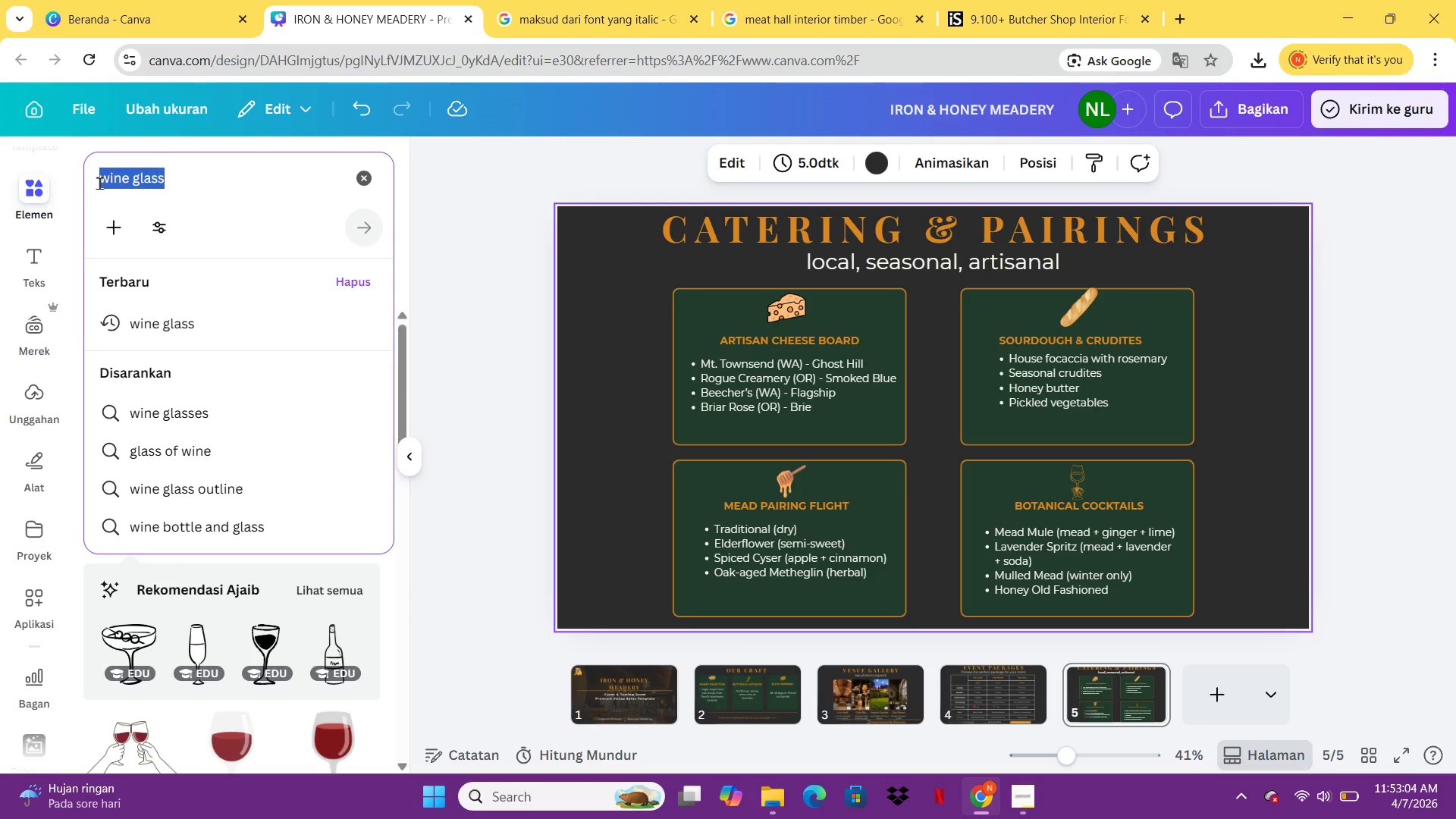 
type(corak)
 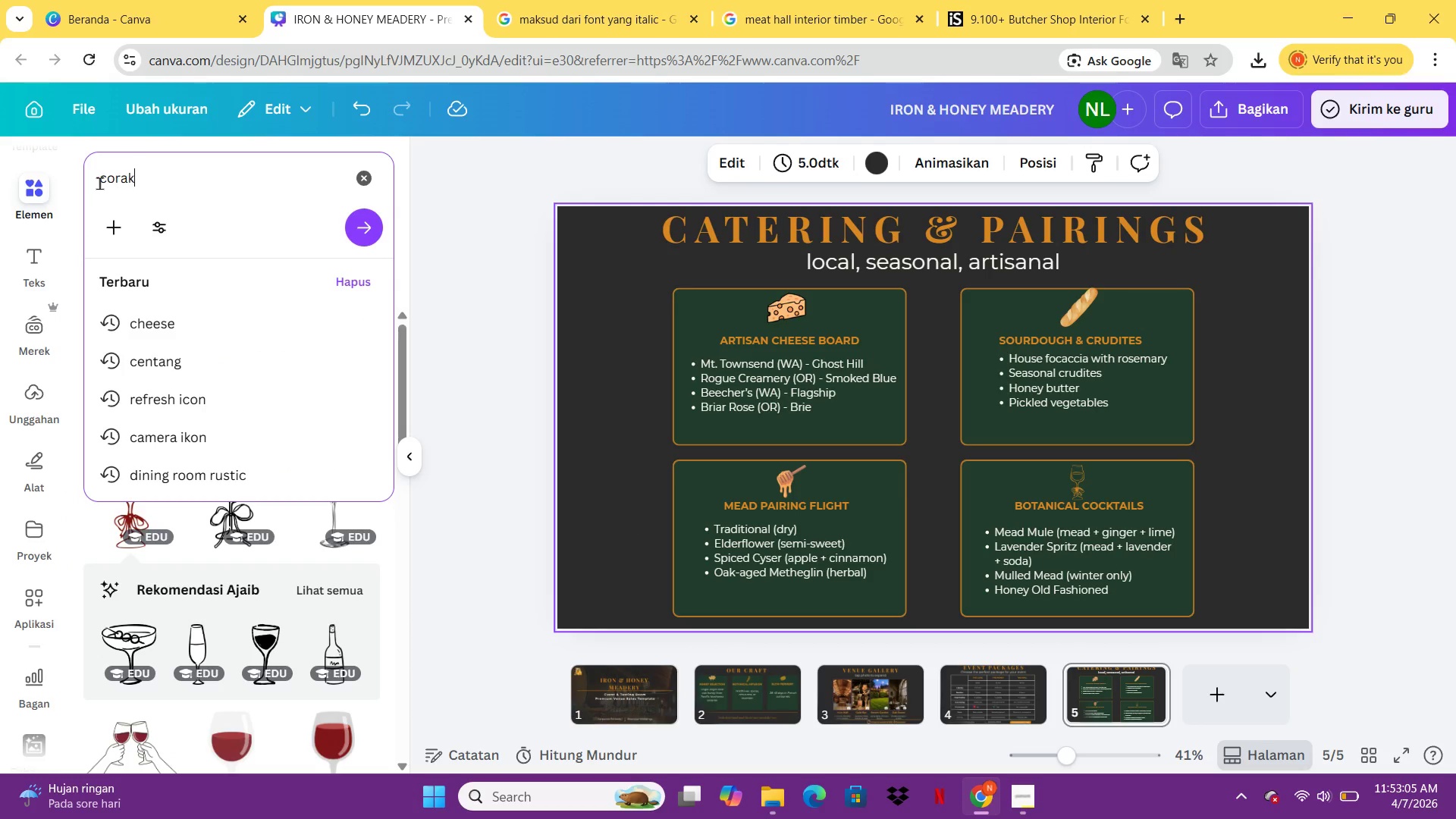 
key(Enter)
 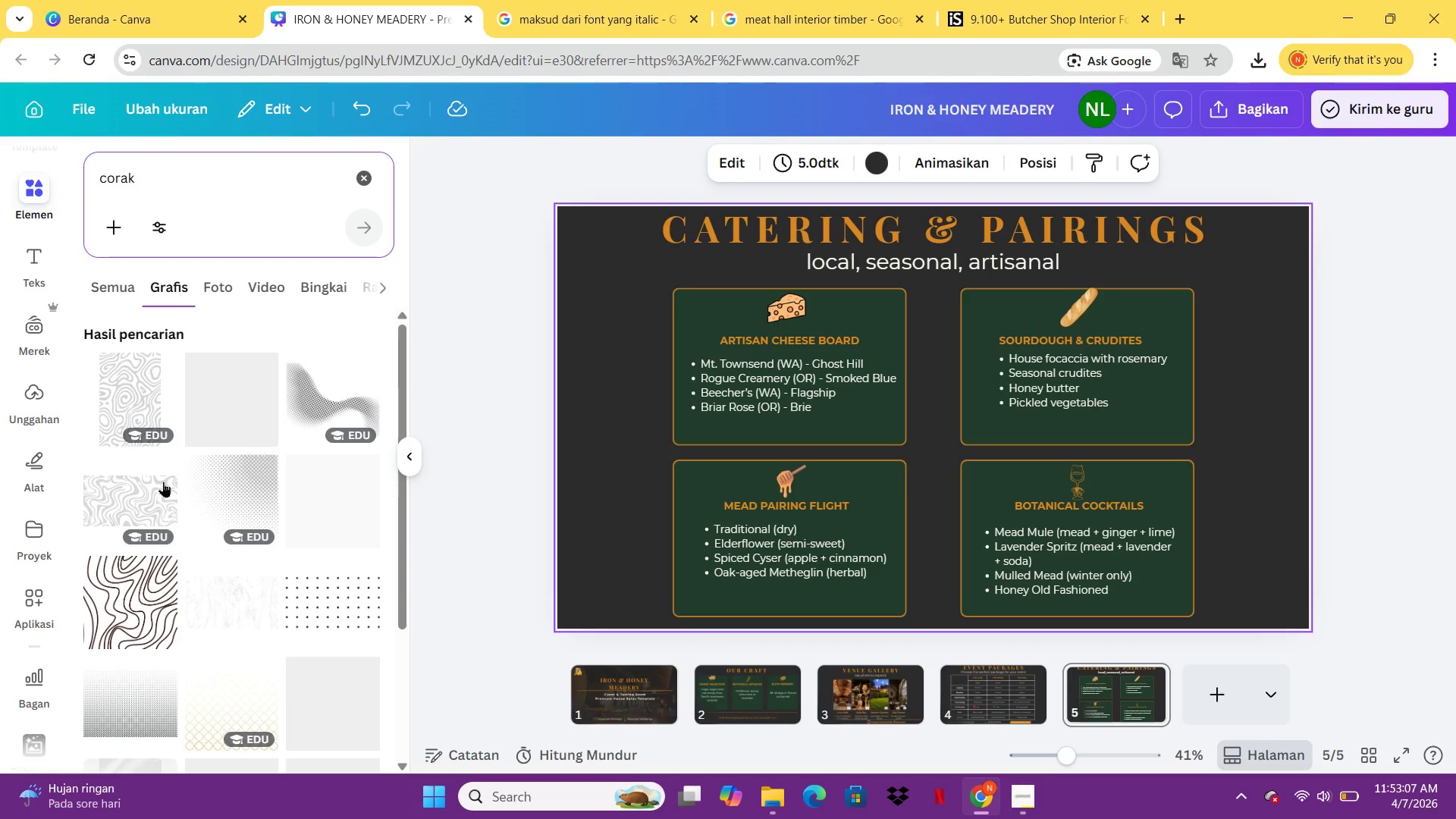 
mouse_move([268, 616])
 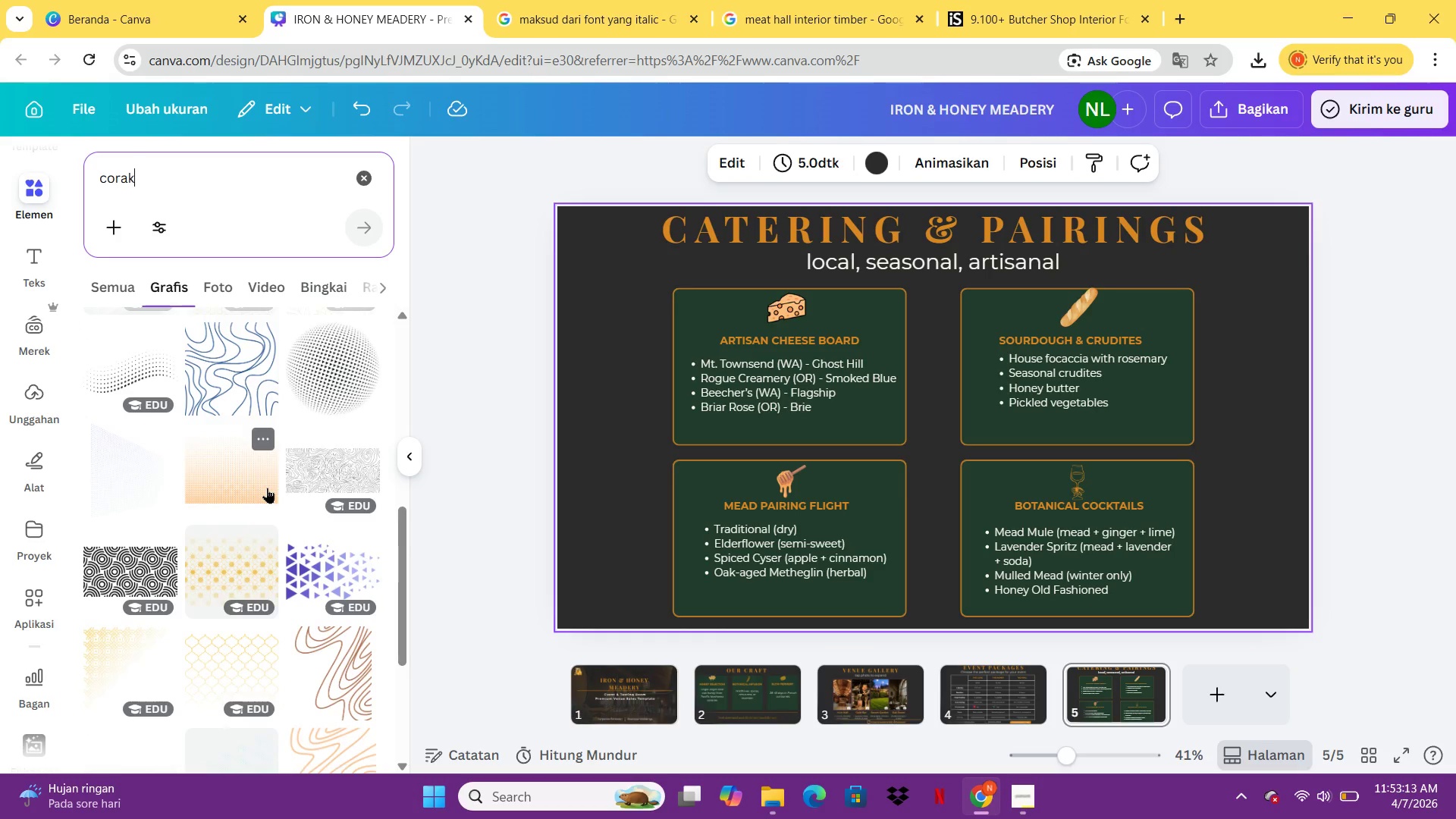 
left_click([336, 682])
 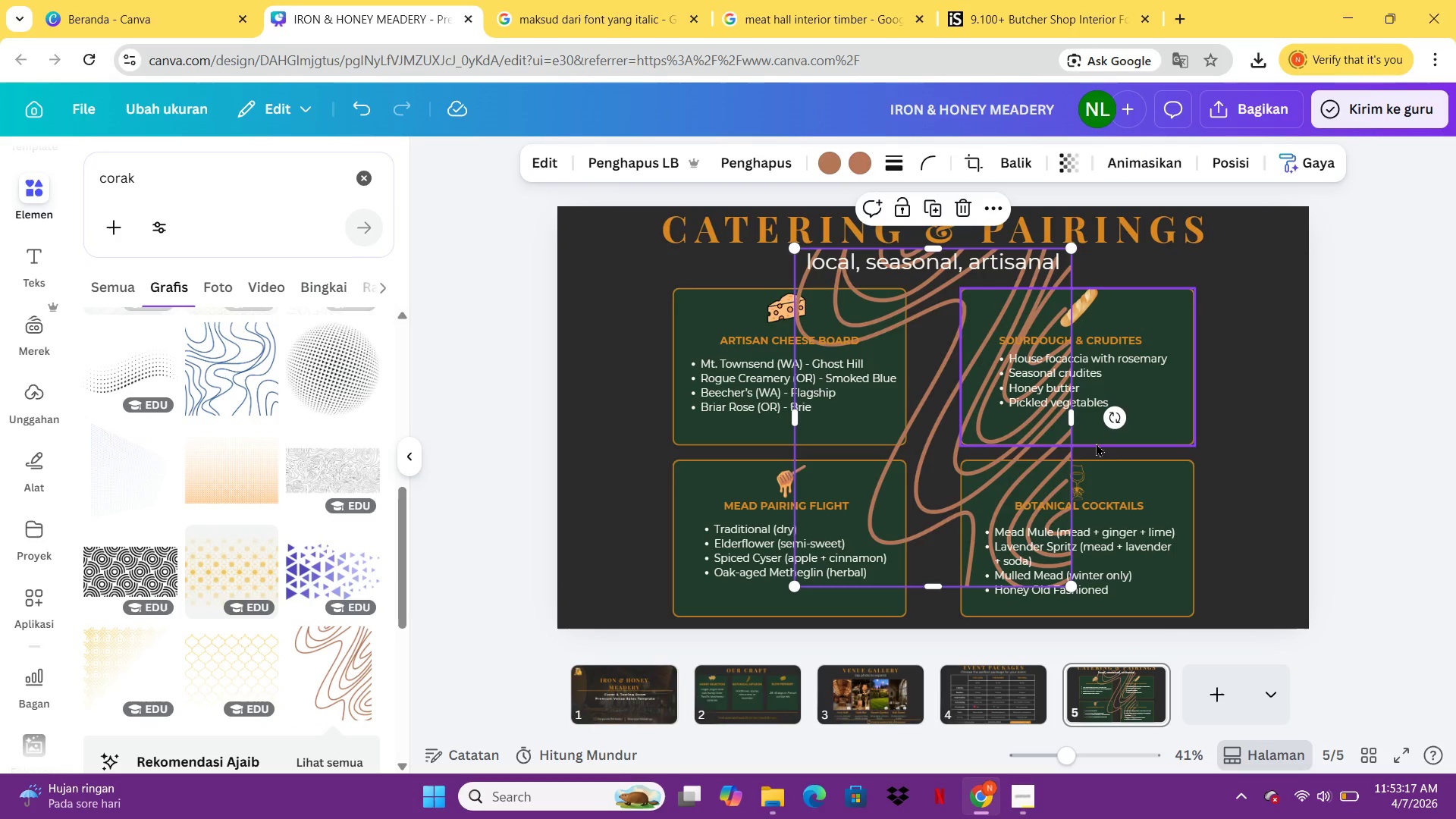 
left_click_drag(start_coordinate=[1112, 415], to_coordinate=[559, 426])
 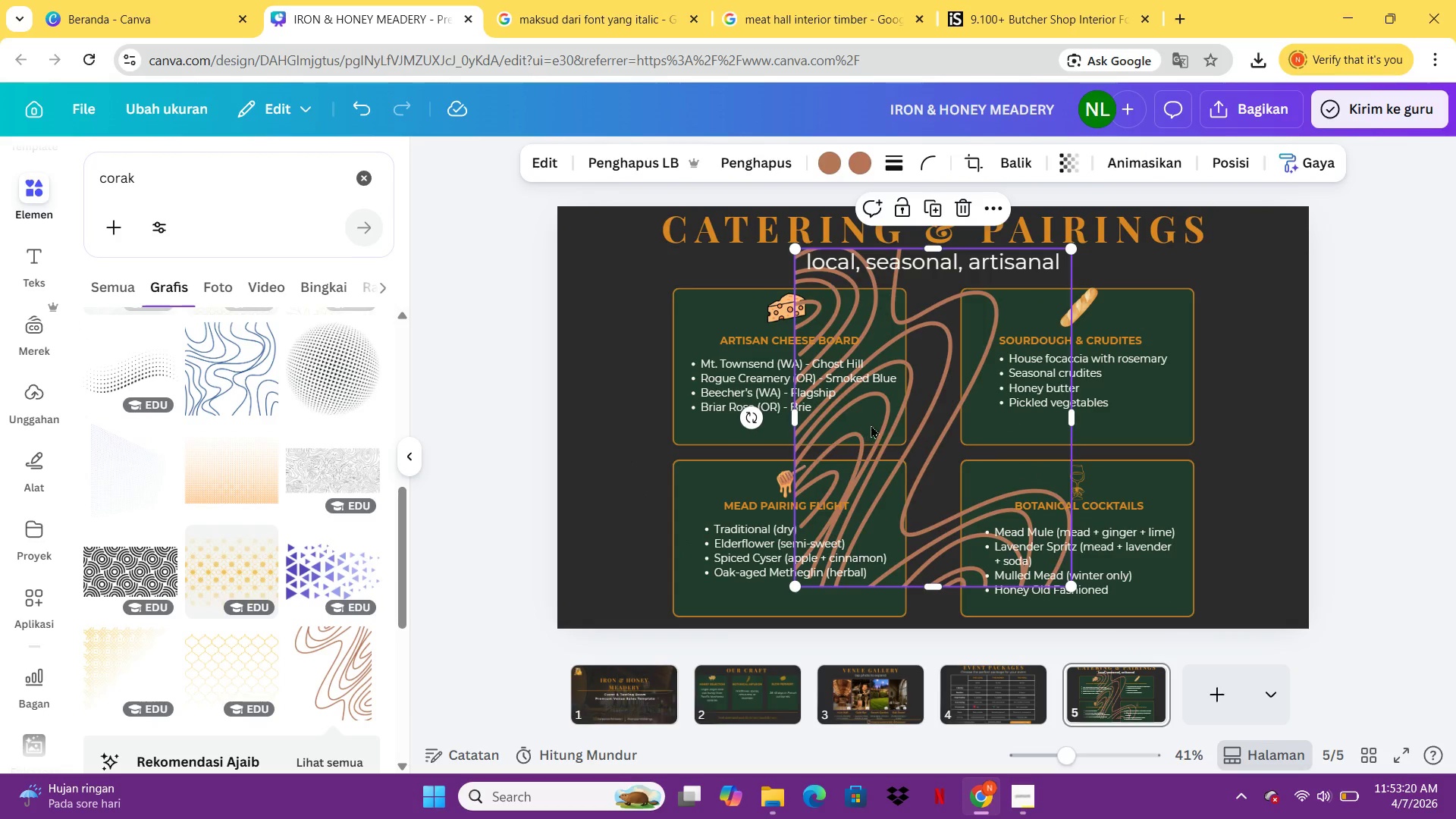 
left_click_drag(start_coordinate=[937, 414], to_coordinate=[698, 479])
 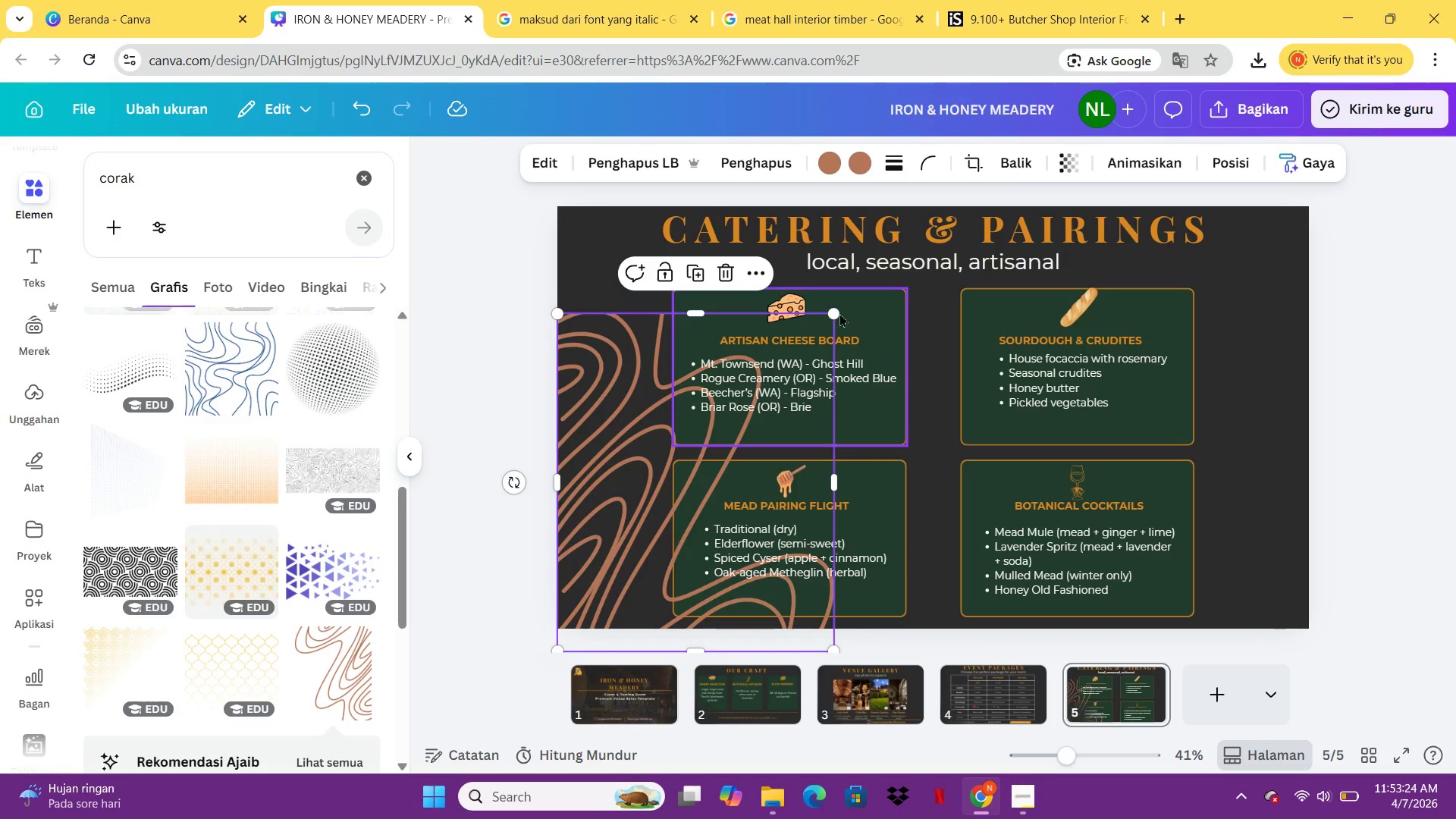 
left_click_drag(start_coordinate=[838, 313], to_coordinate=[711, 526])
 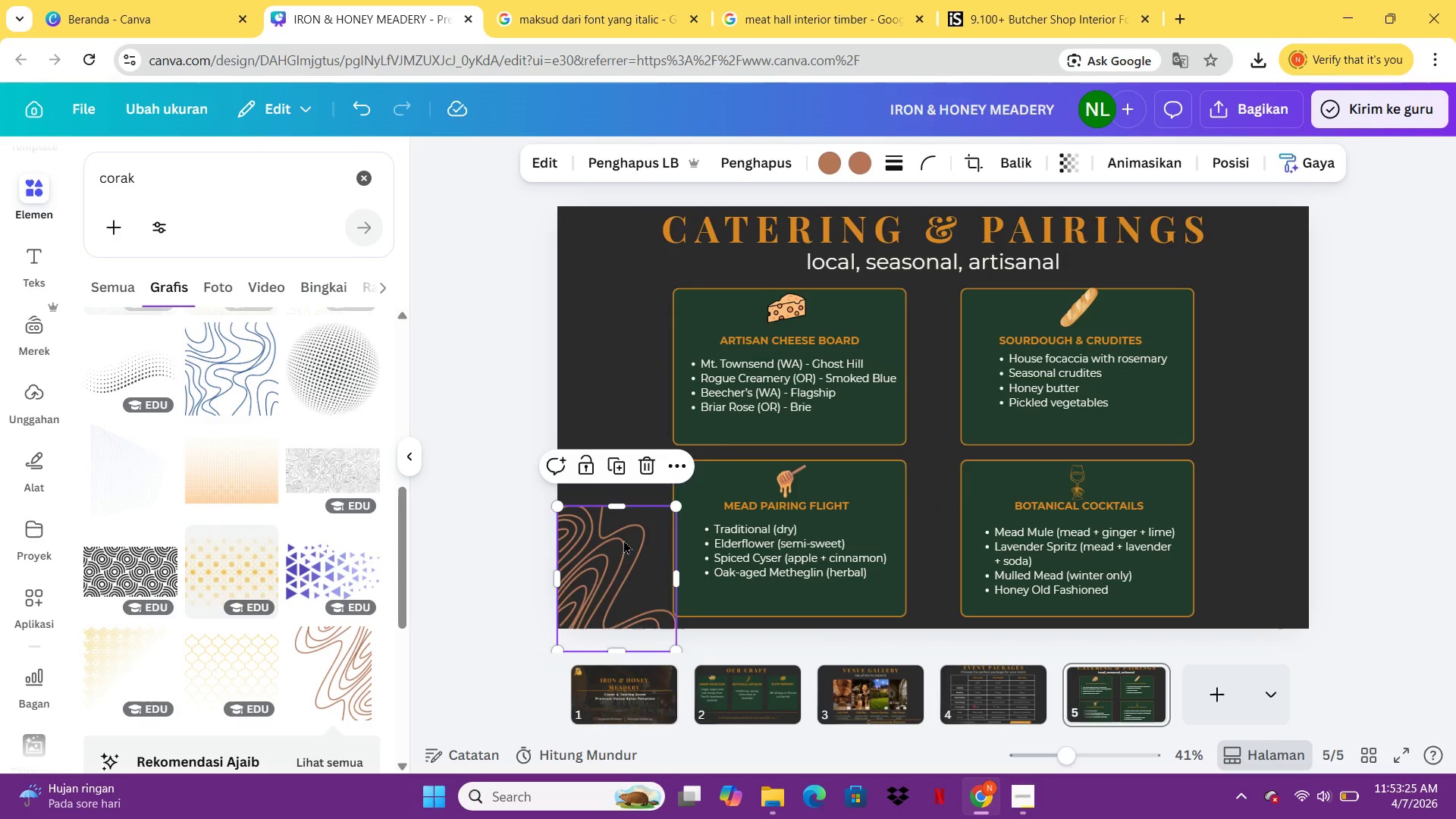 
left_click_drag(start_coordinate=[623, 540], to_coordinate=[625, 519])
 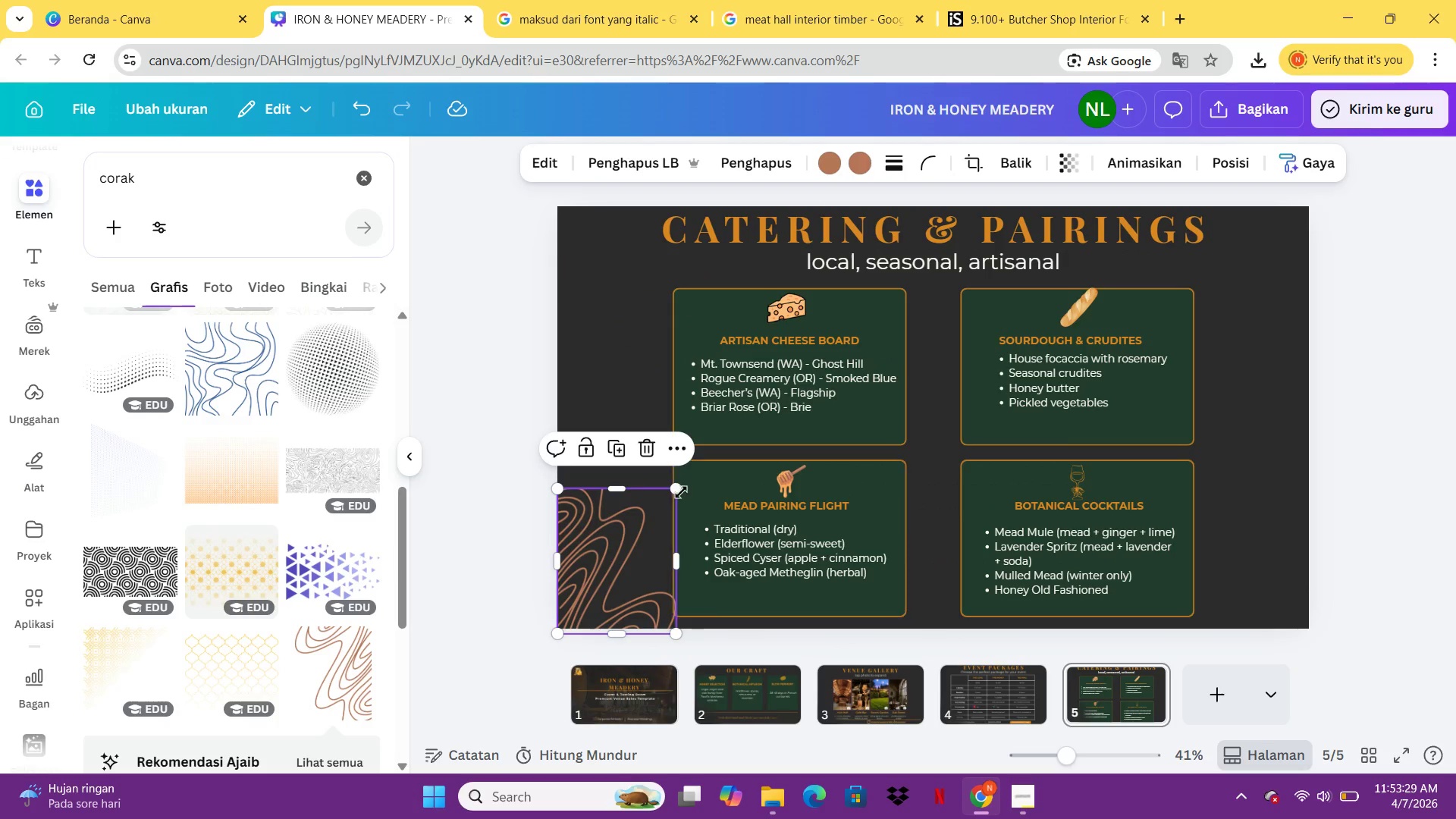 
left_click_drag(start_coordinate=[676, 492], to_coordinate=[668, 497])
 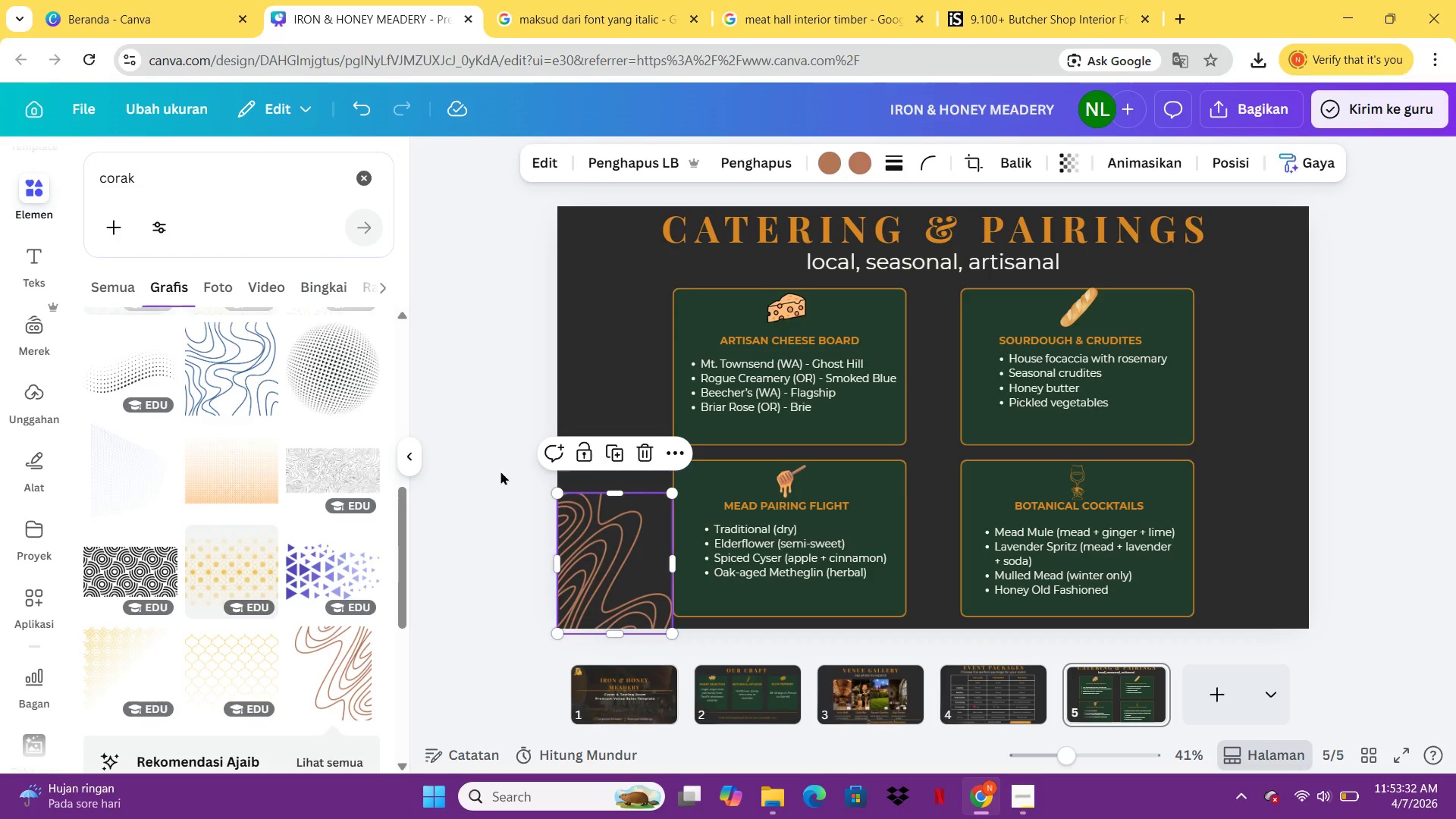 
left_click([479, 471])
 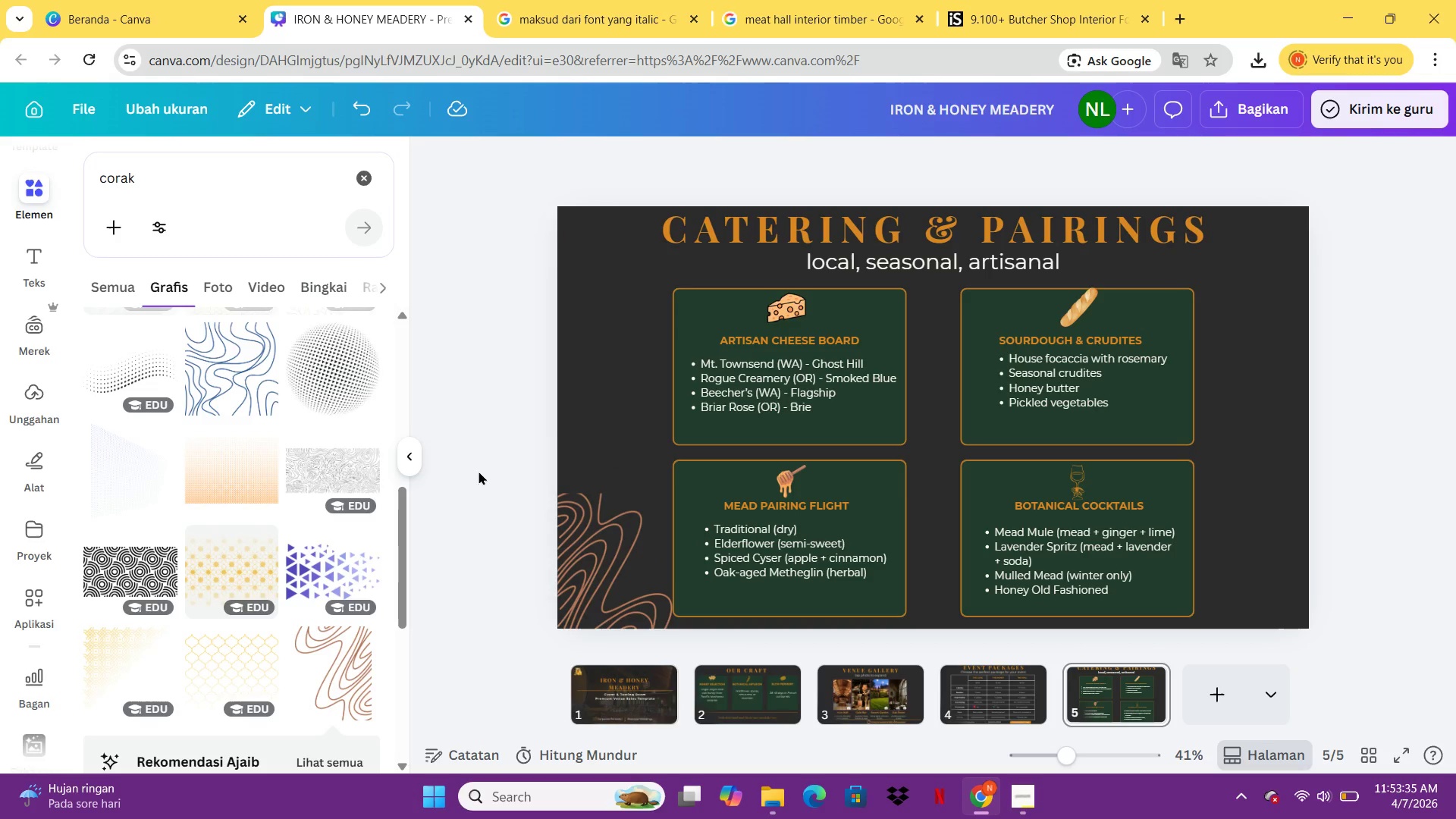 
left_click([629, 529])
 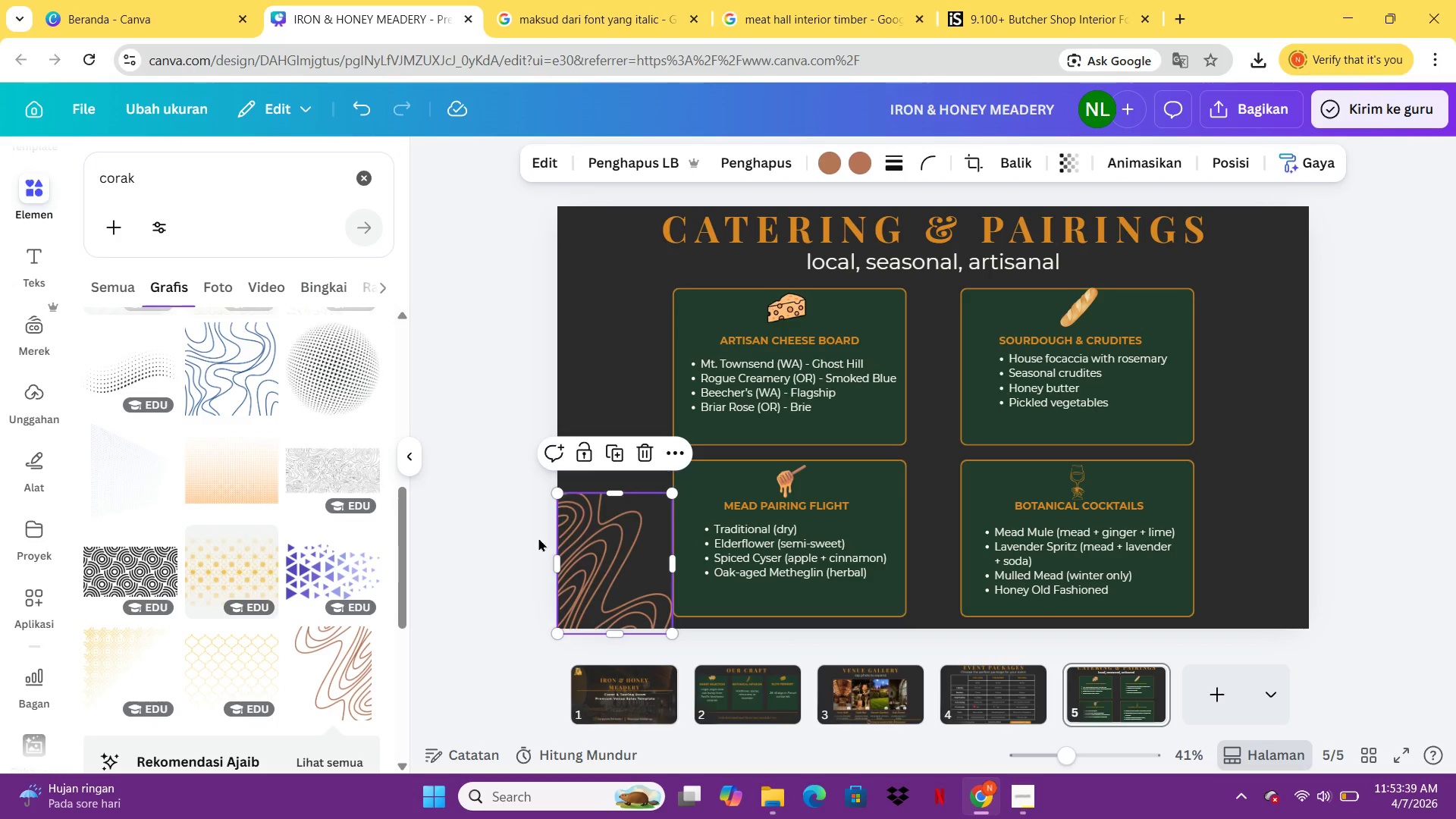 
left_click_drag(start_coordinate=[602, 533], to_coordinate=[604, 528])
 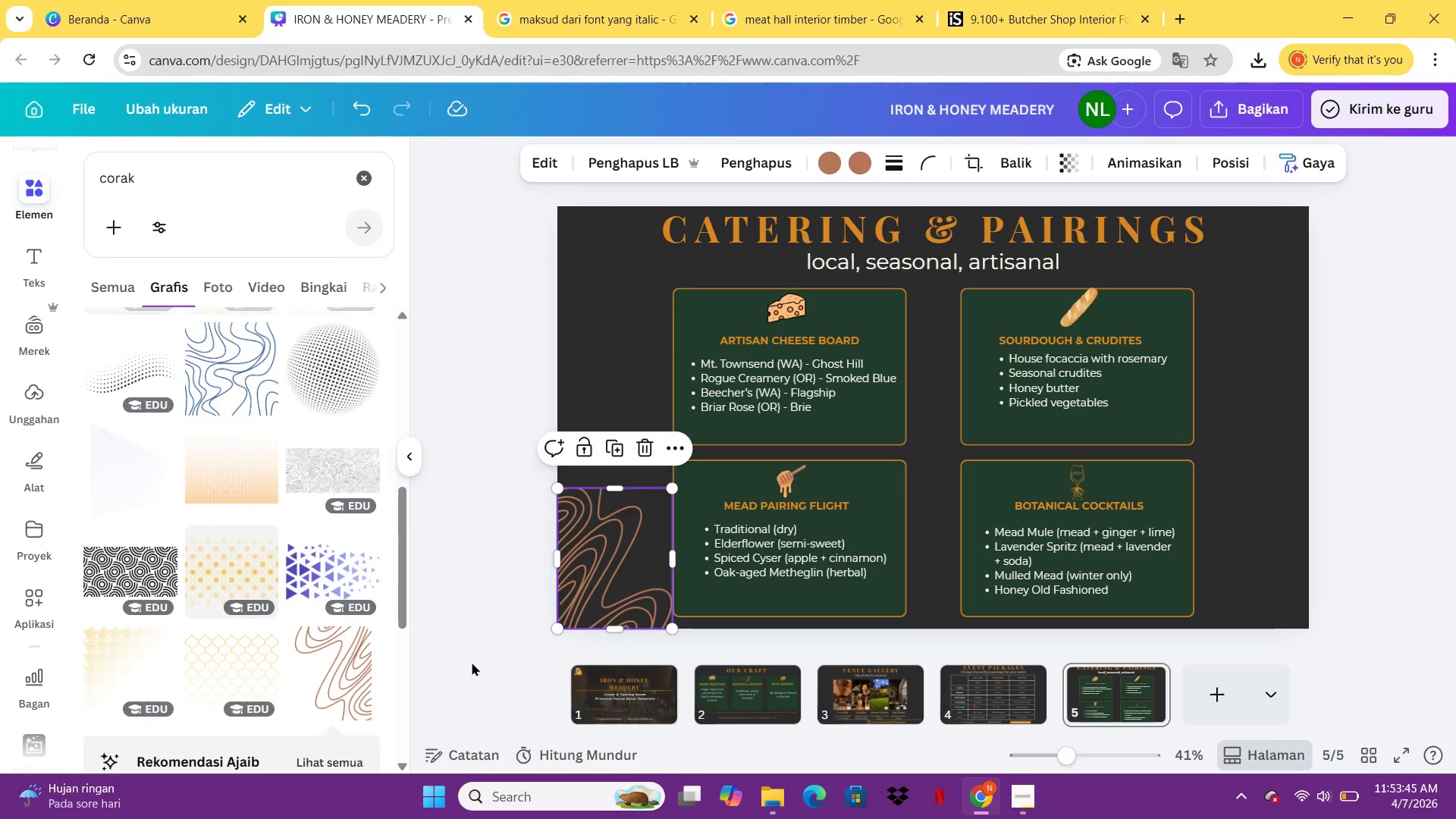 
left_click([472, 661])
 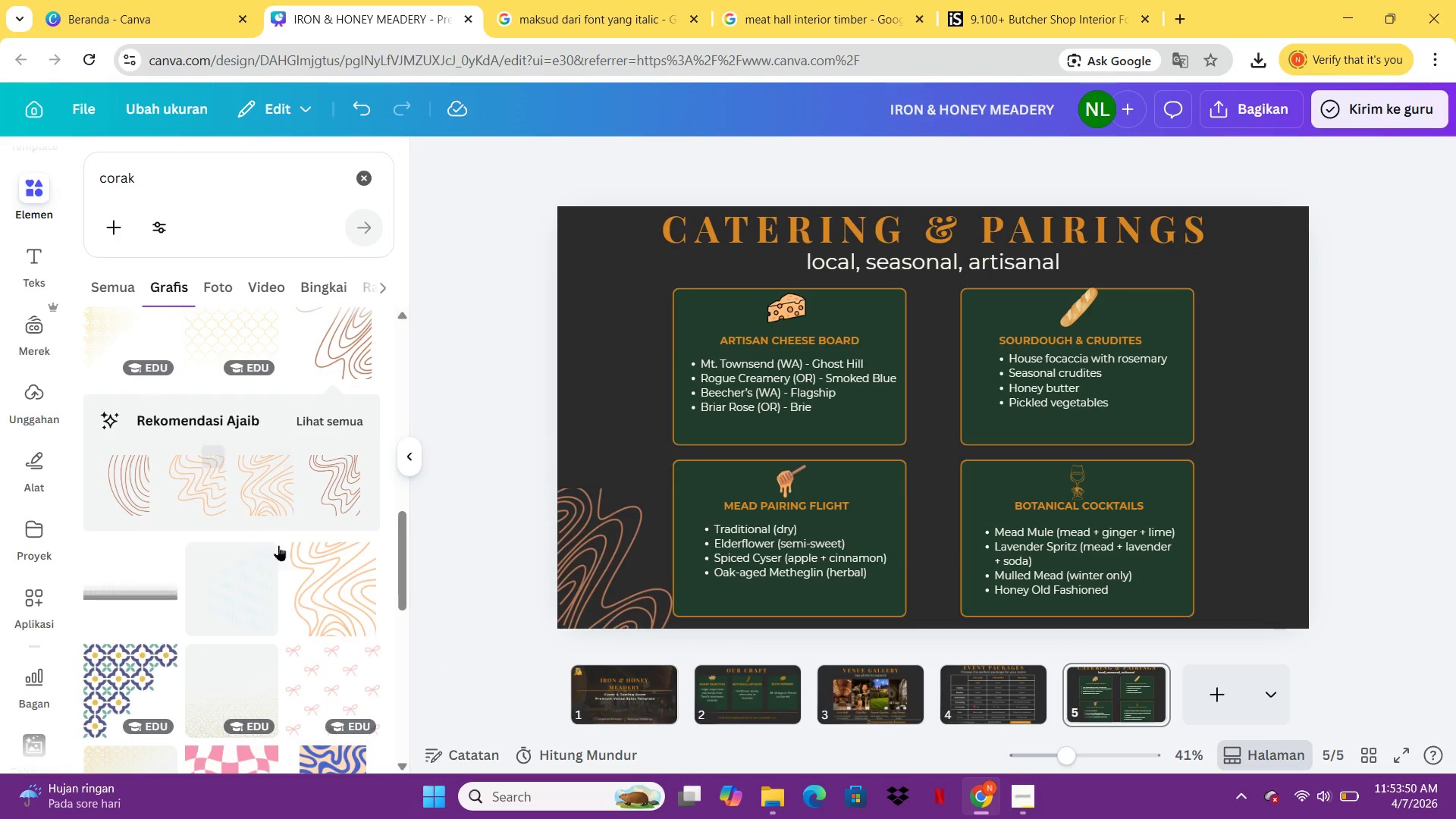 
wait(6.17)
 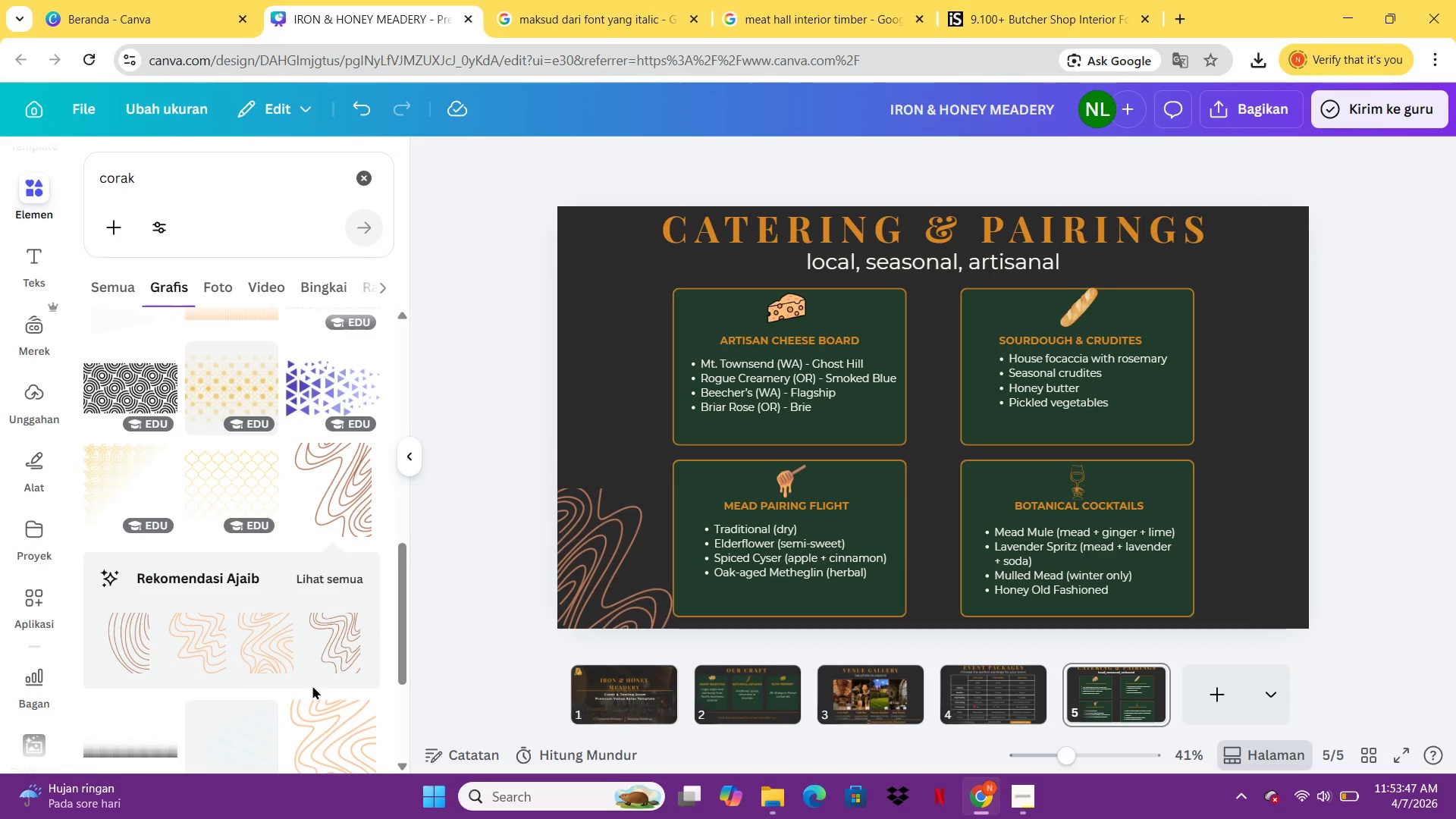 
left_click([215, 516])
 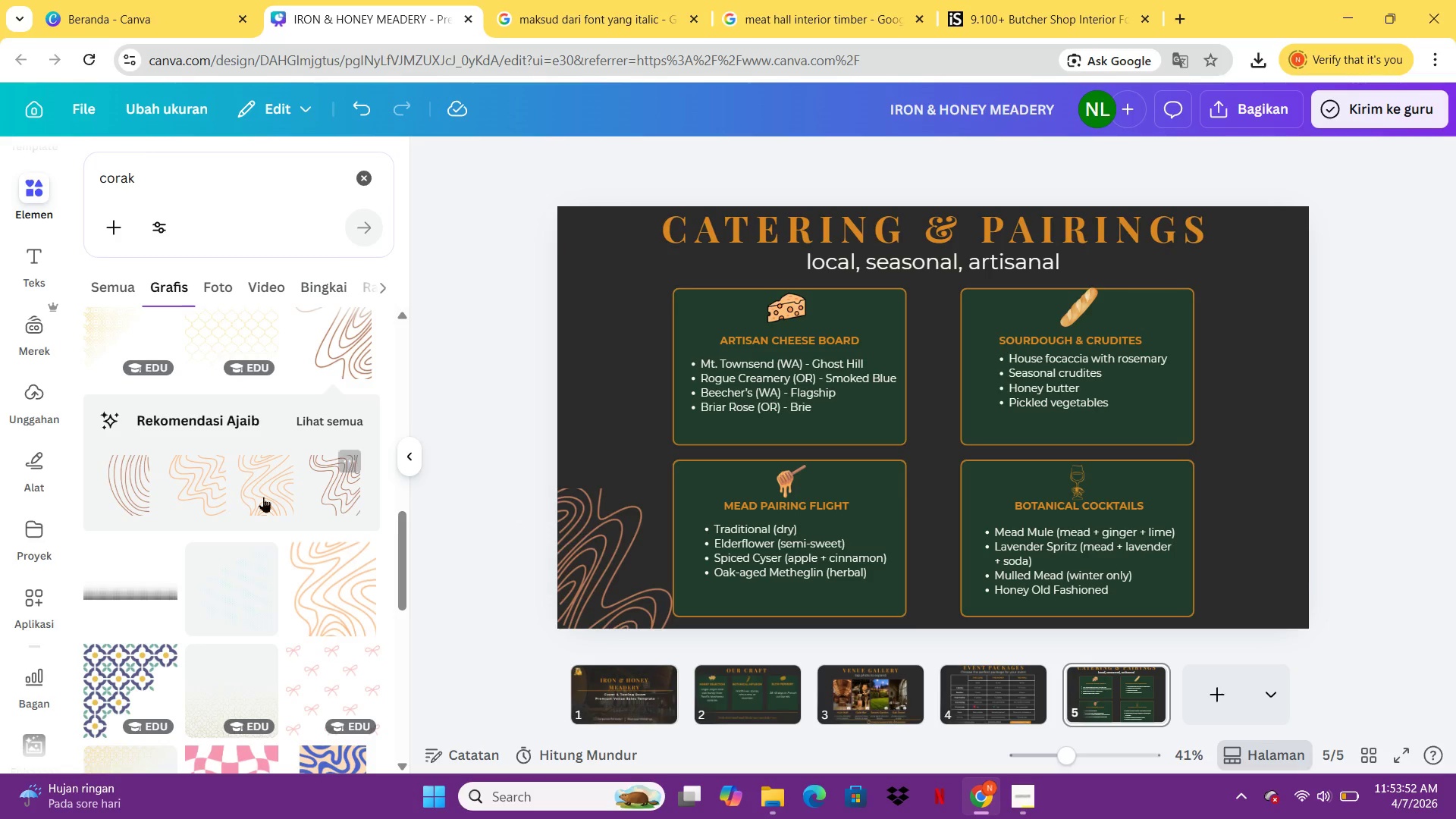 
left_click([198, 492])
 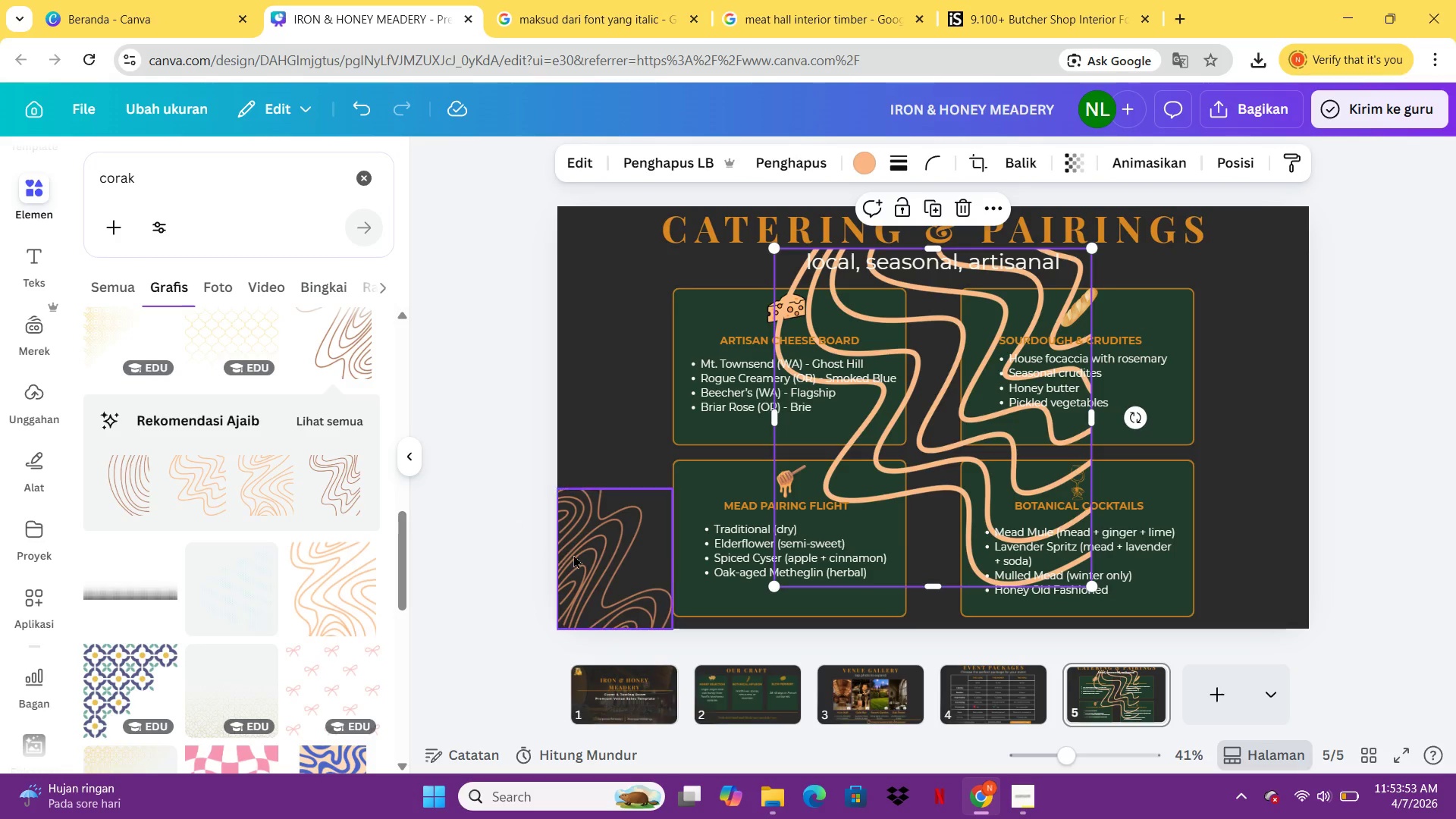 
left_click([597, 557])
 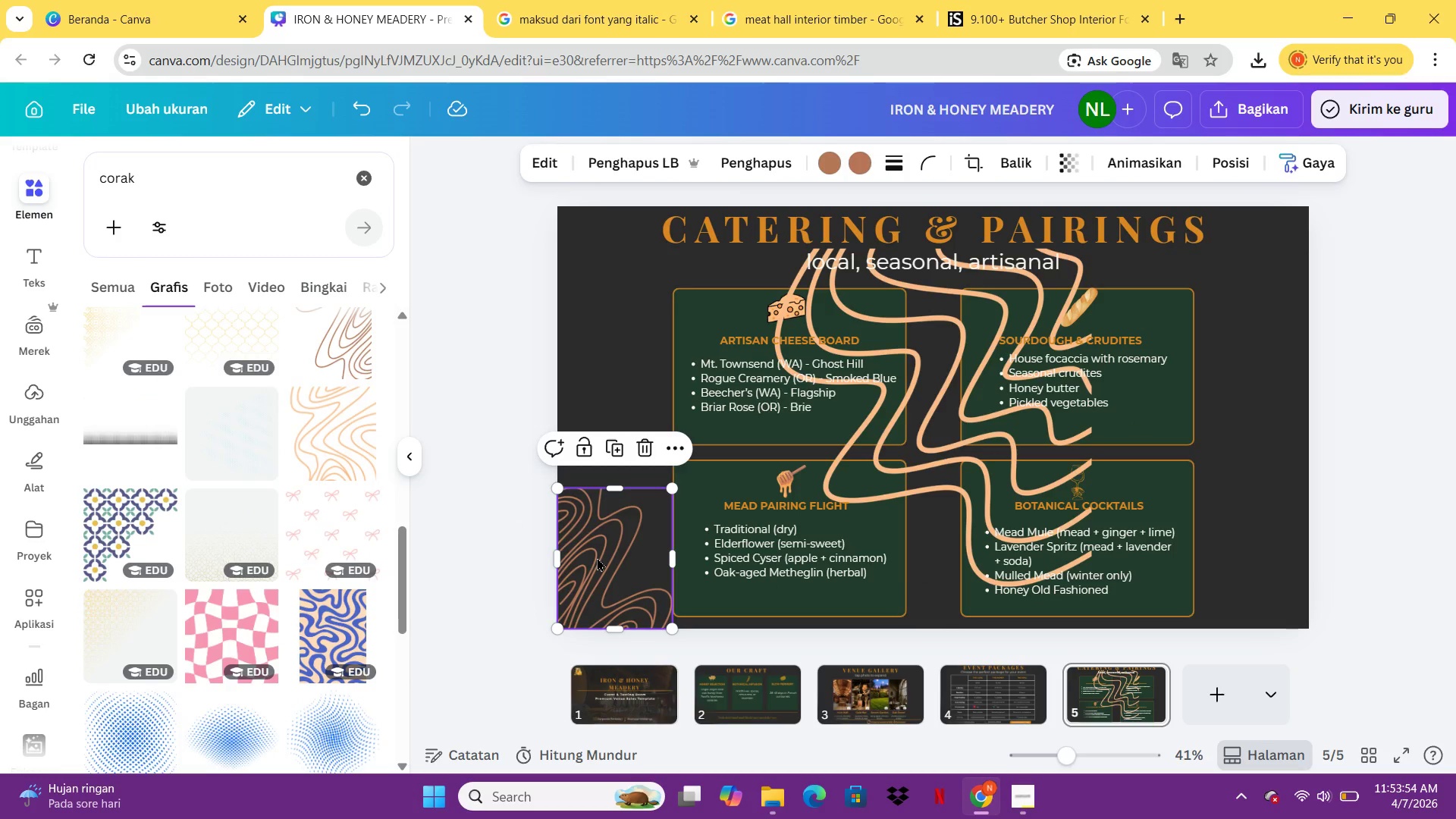 
key(Delete)
 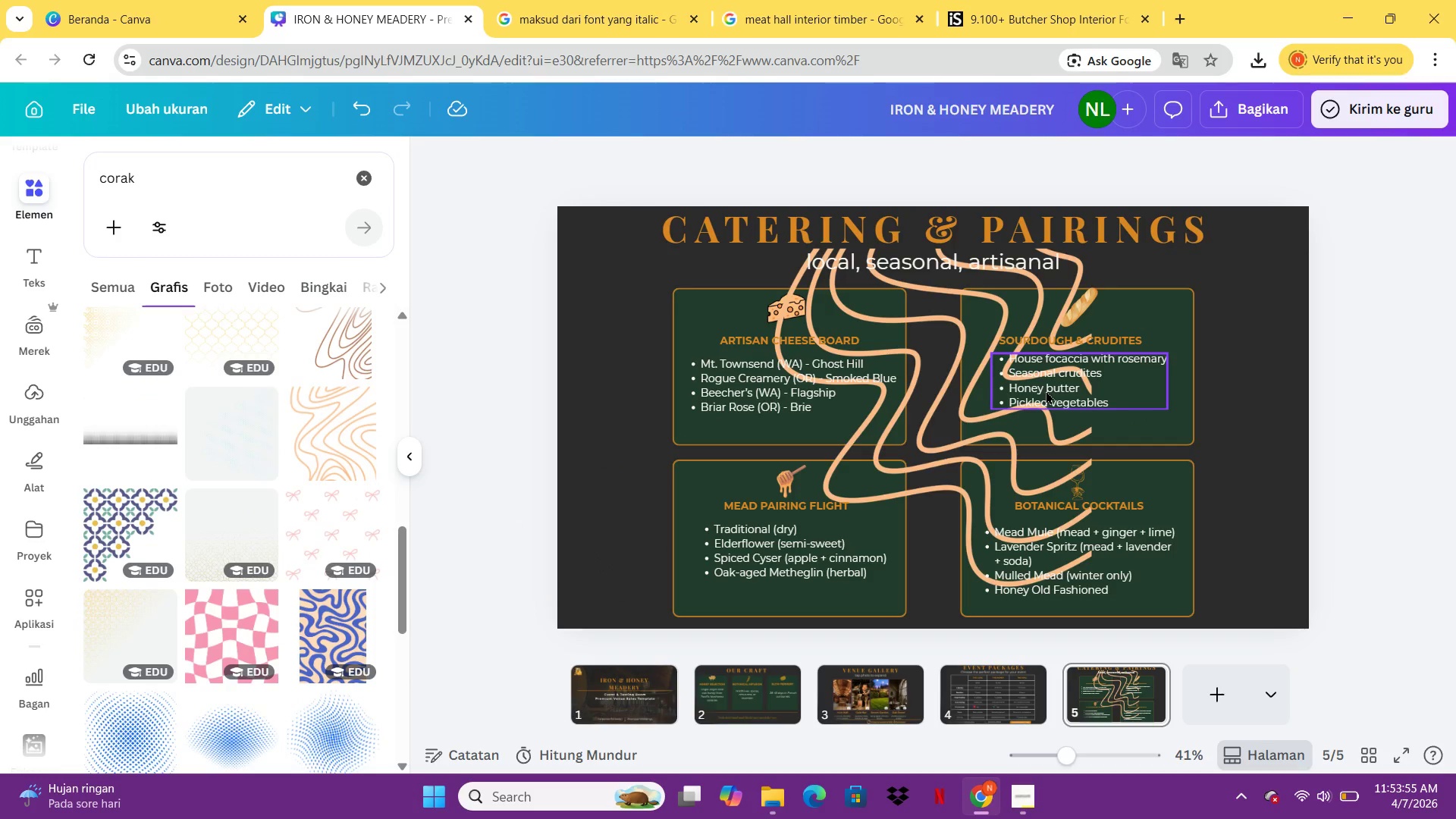 
left_click([1034, 393])
 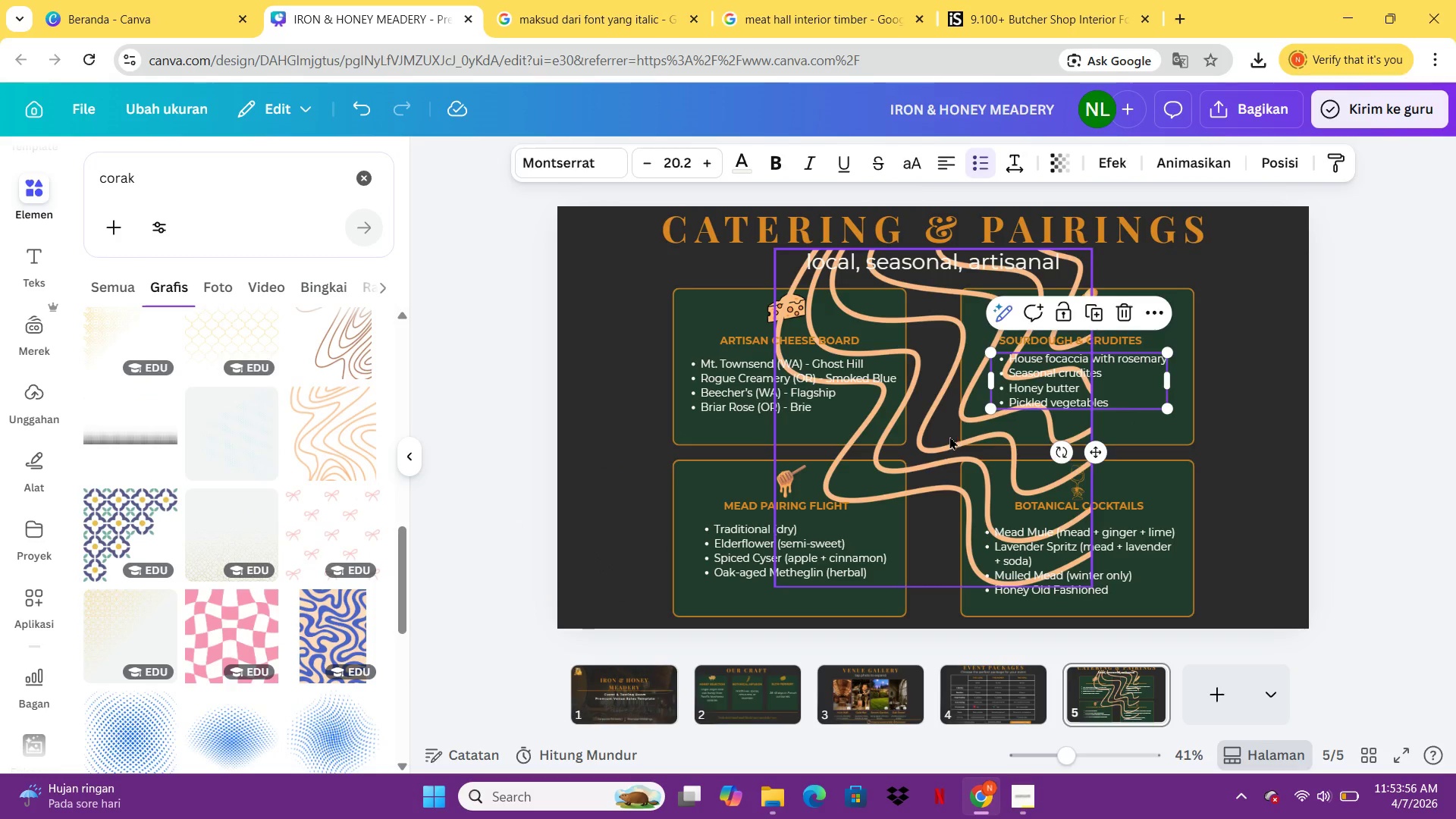 
left_click_drag(start_coordinate=[949, 436], to_coordinate=[712, 460])
 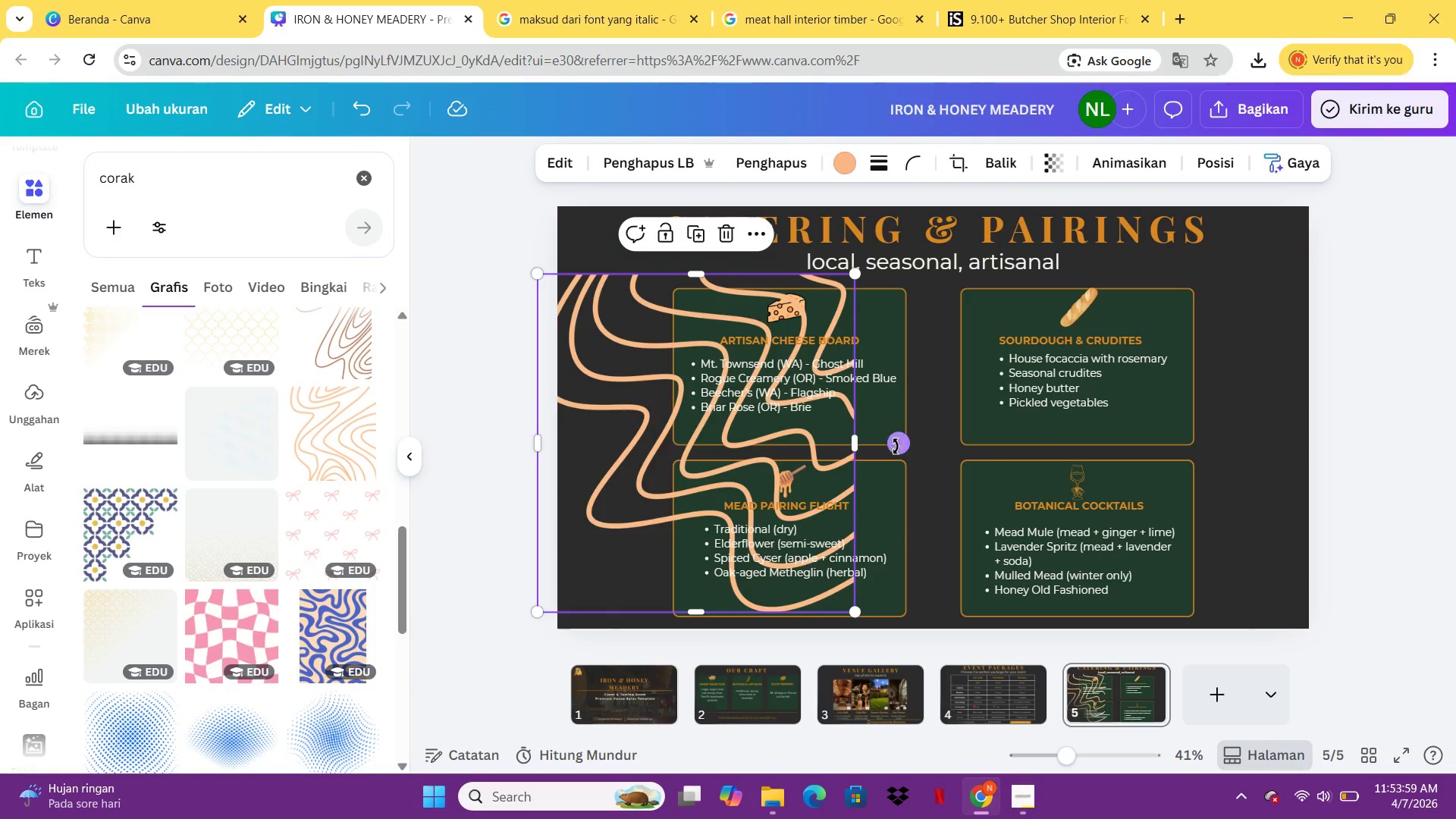 
left_click_drag(start_coordinate=[896, 447], to_coordinate=[382, 439])
 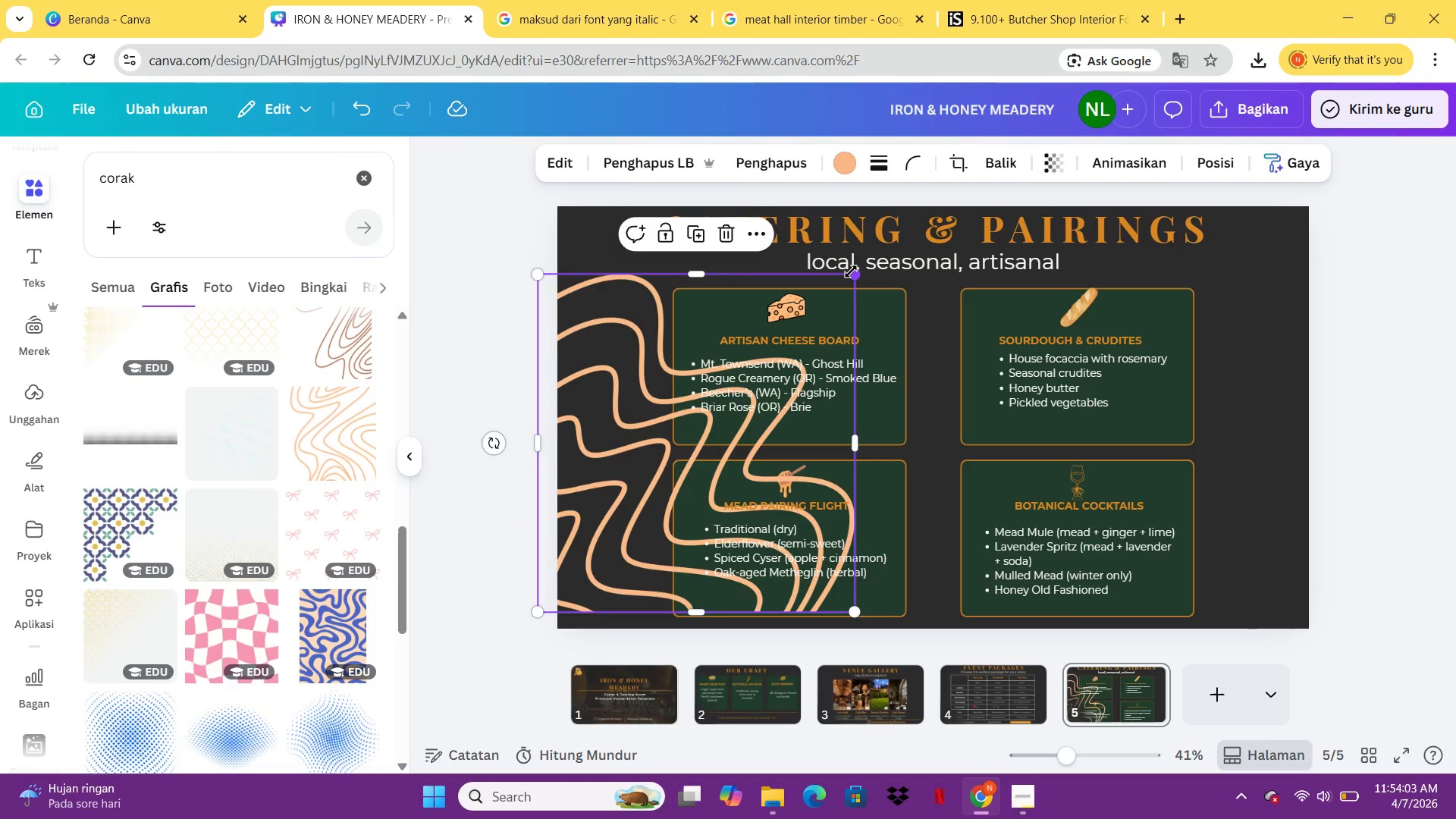 
left_click_drag(start_coordinate=[851, 271], to_coordinate=[635, 482])
 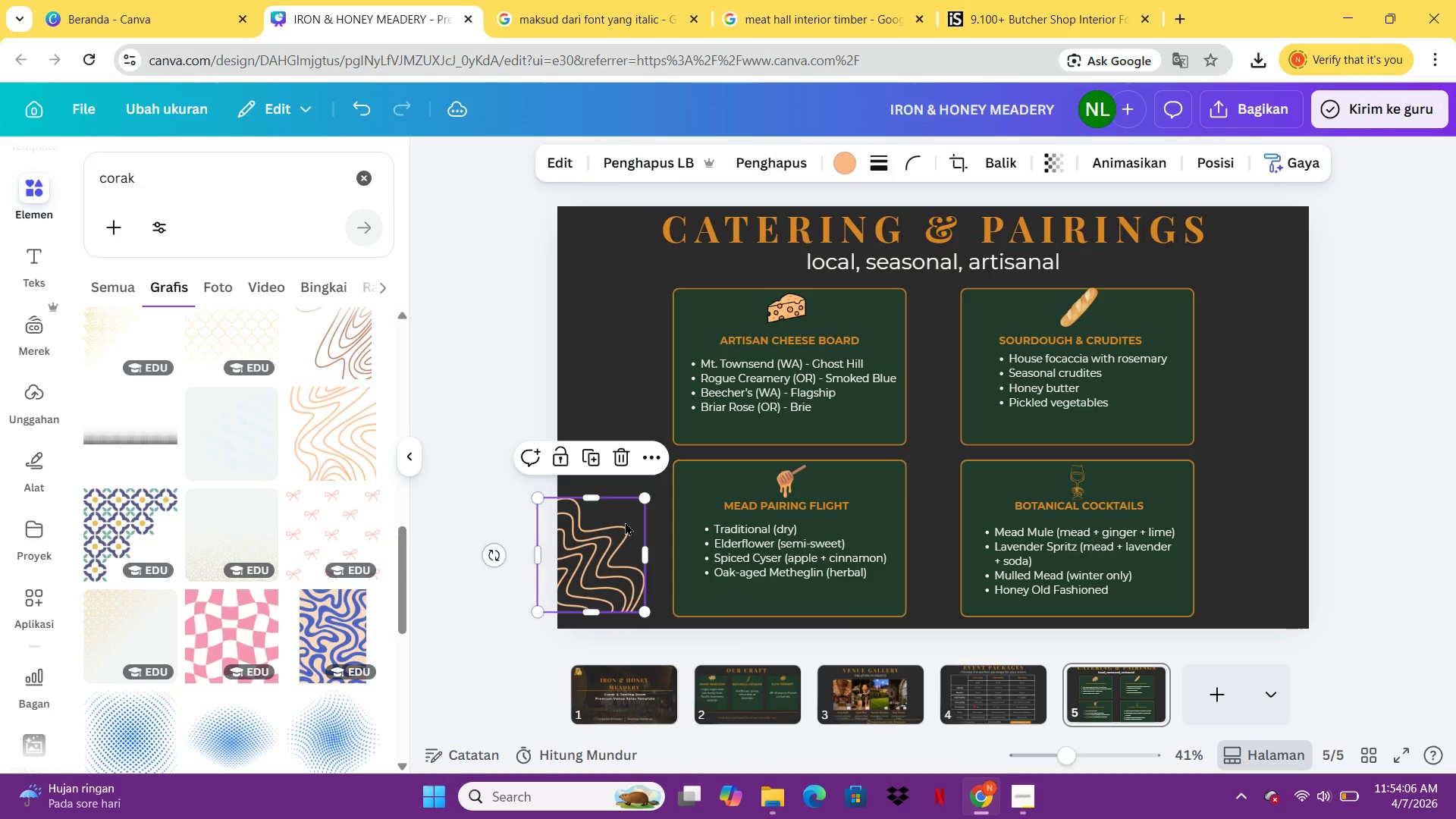 
left_click_drag(start_coordinate=[625, 522], to_coordinate=[645, 540])
 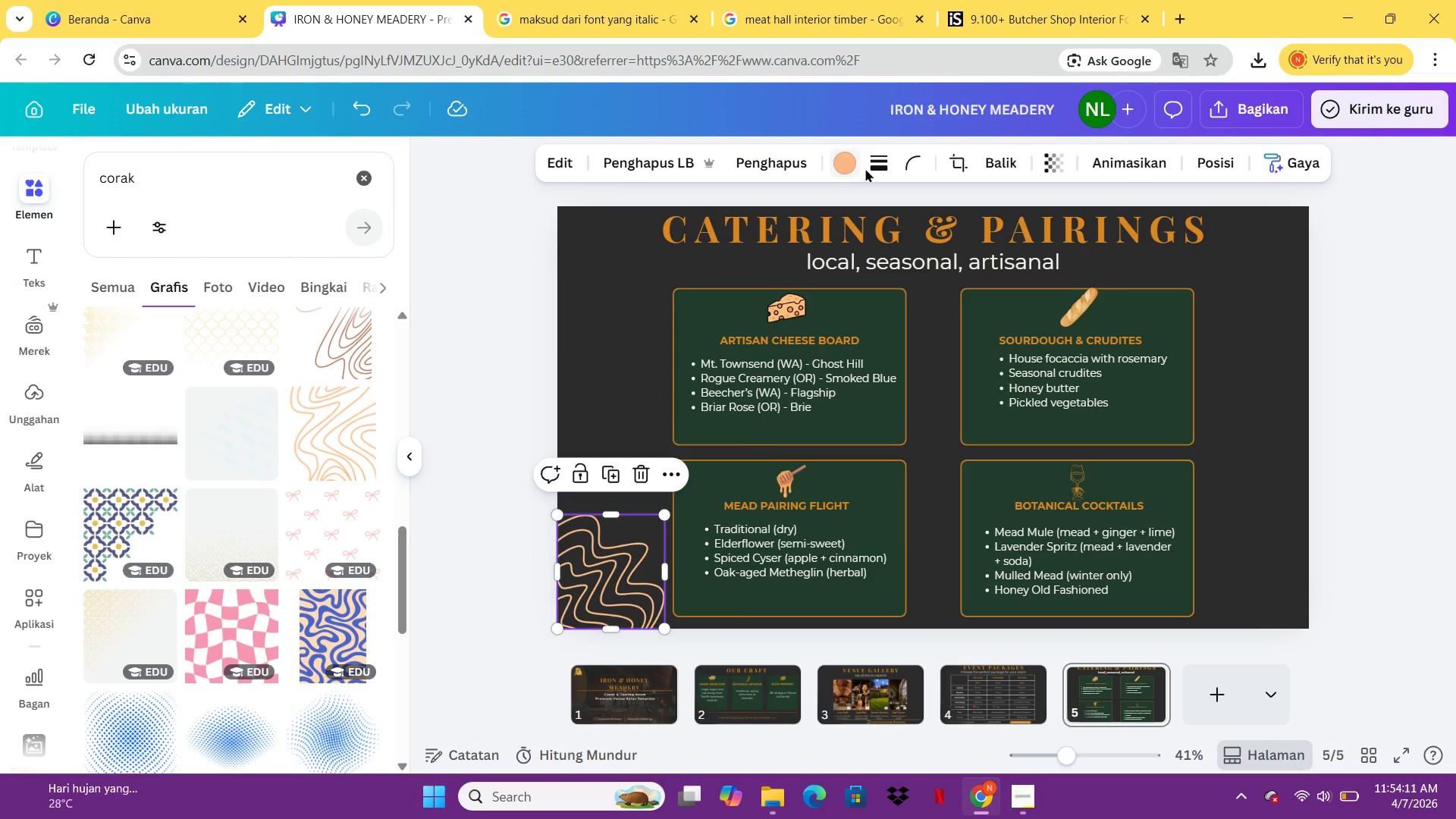 
left_click([846, 168])
 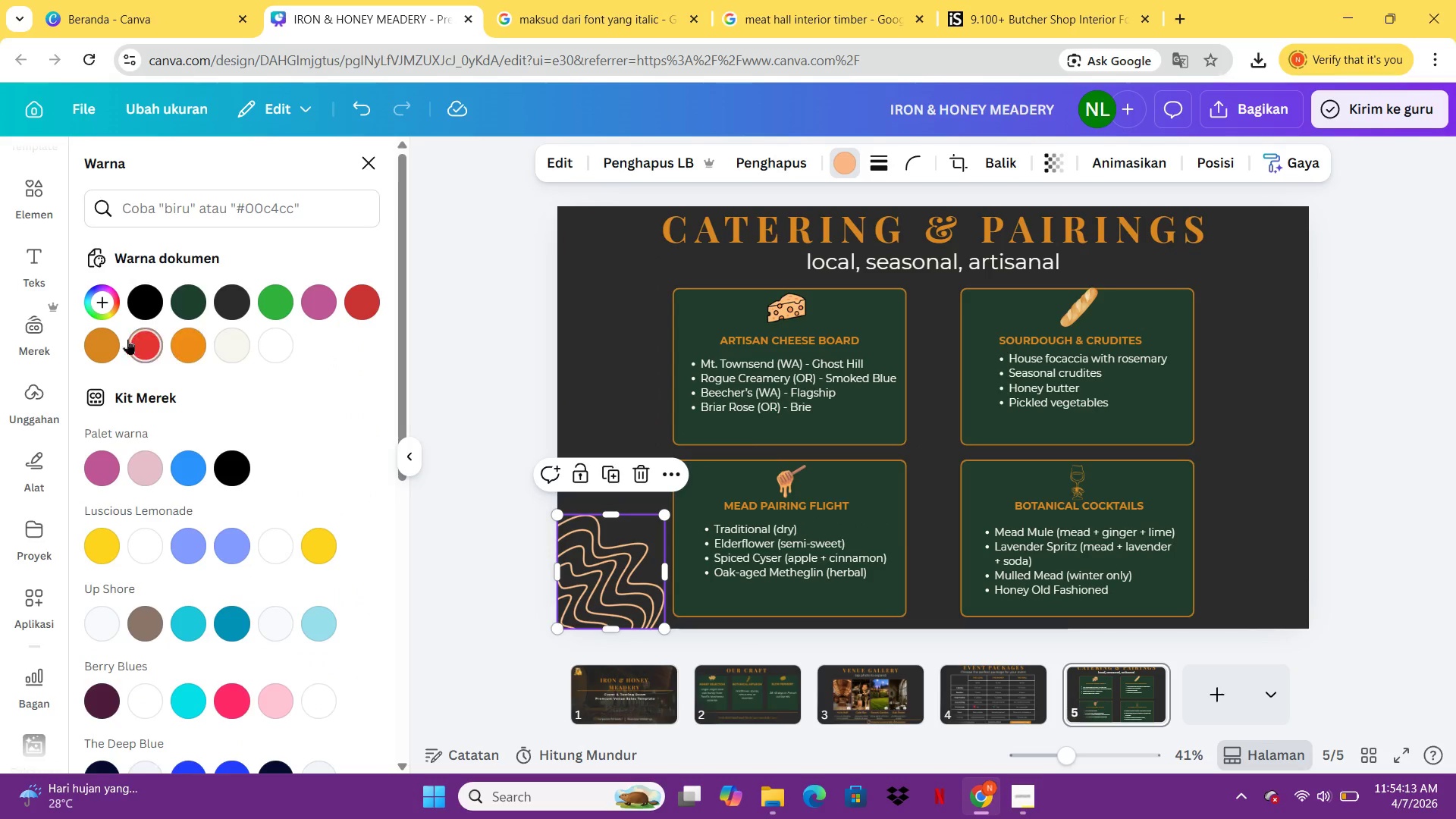 
left_click([102, 333])
 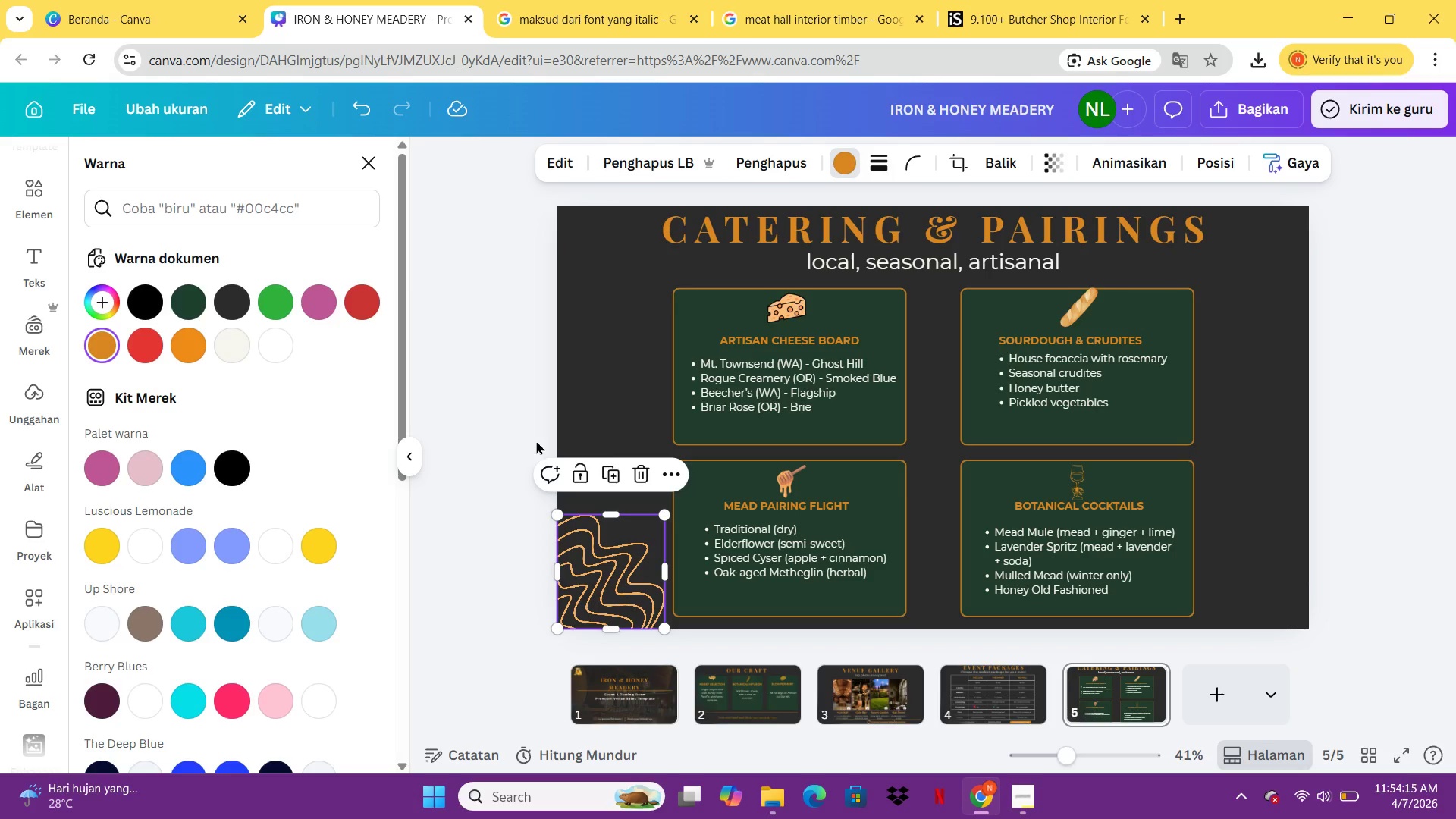 
left_click([480, 414])
 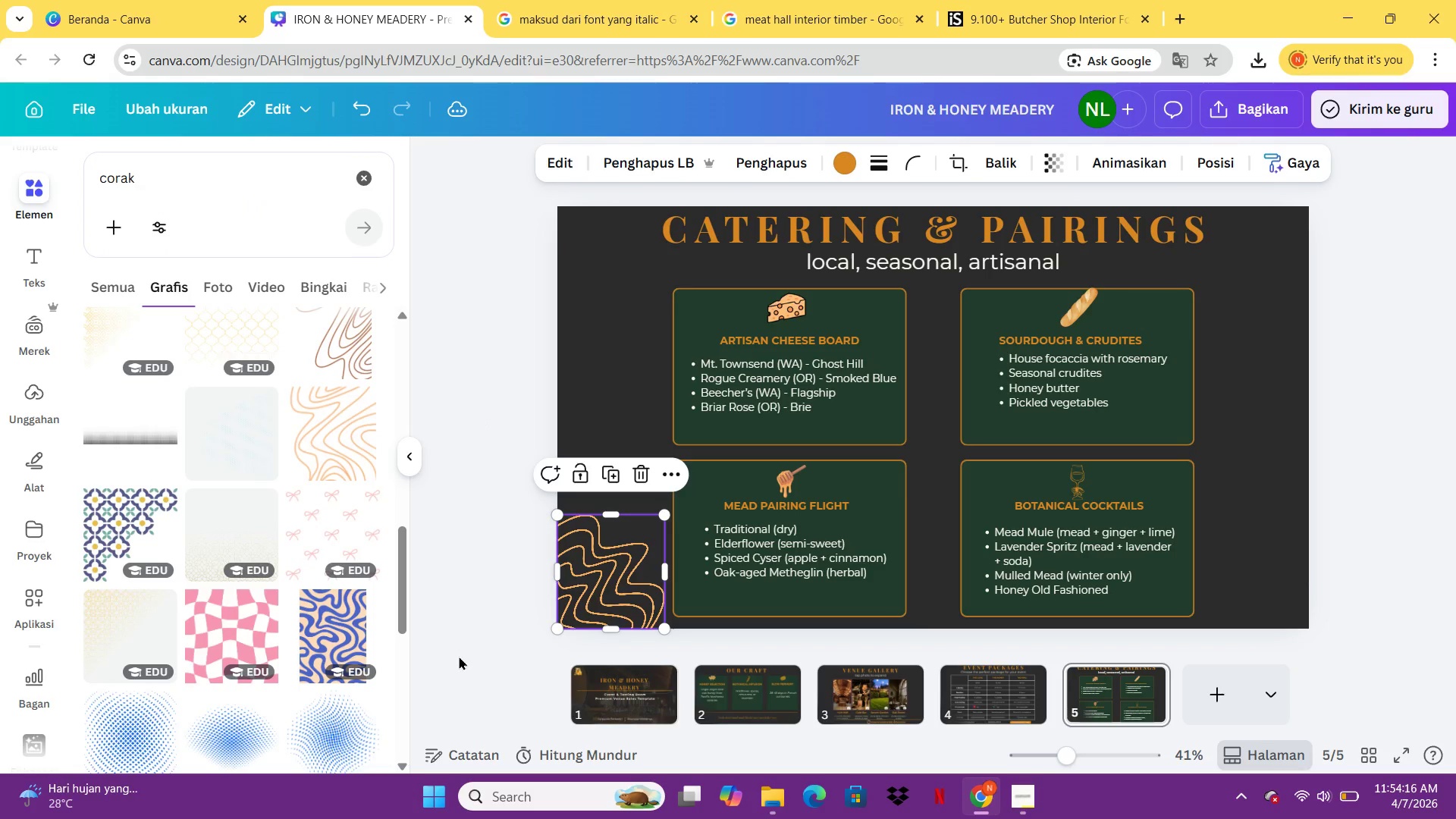 
left_click([498, 655])
 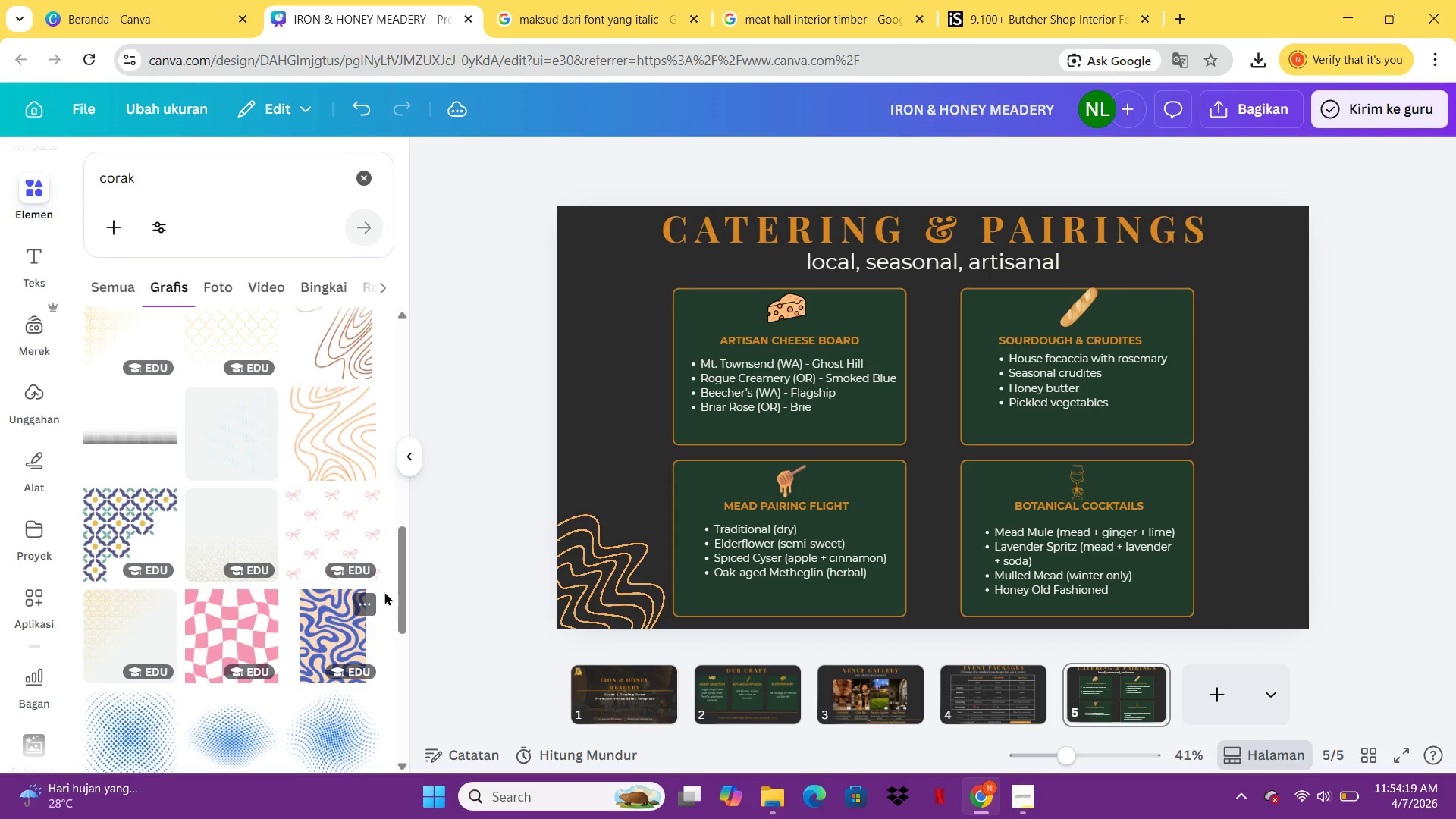 
left_click([557, 585])
 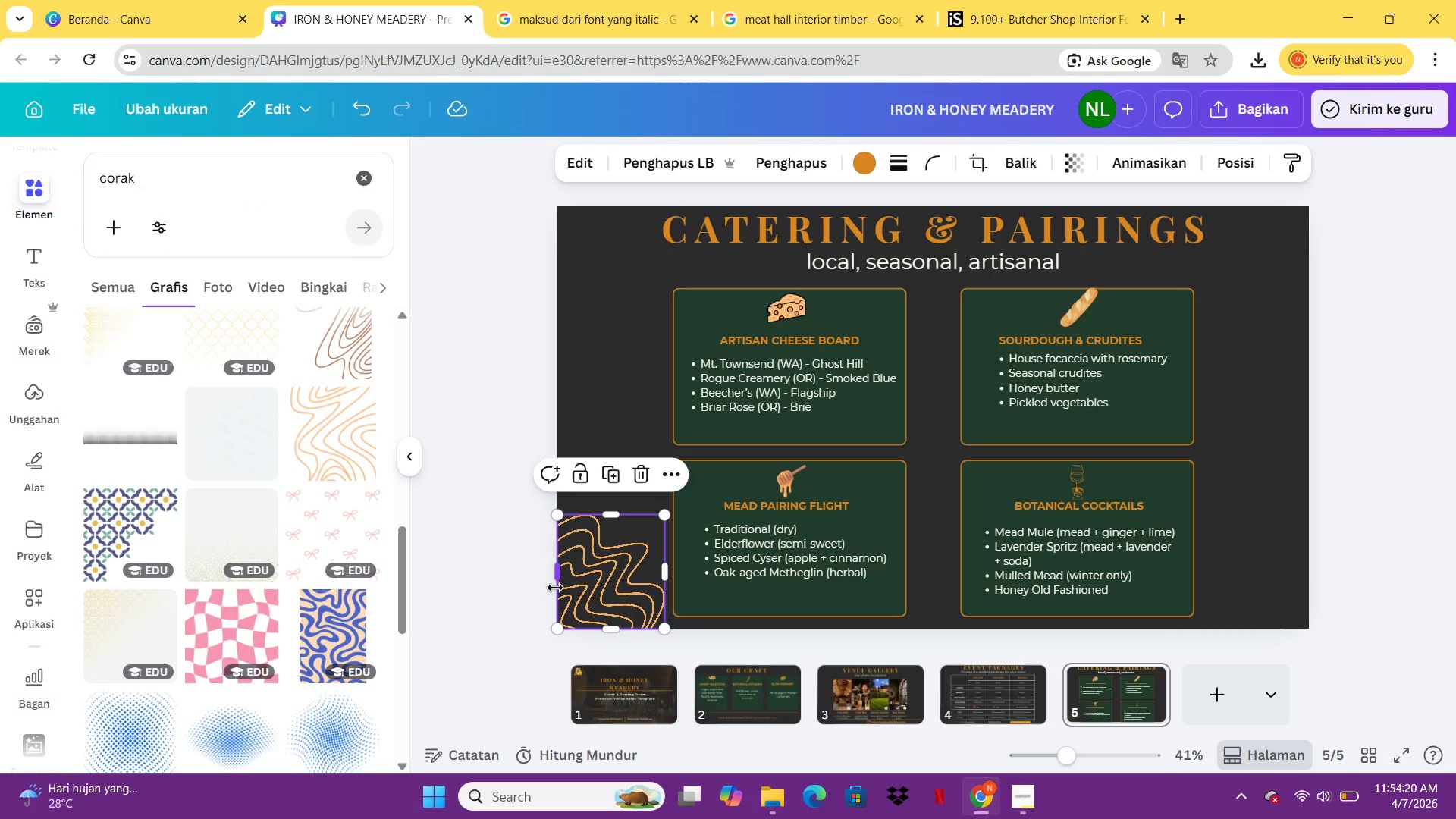 
key(Delete)
 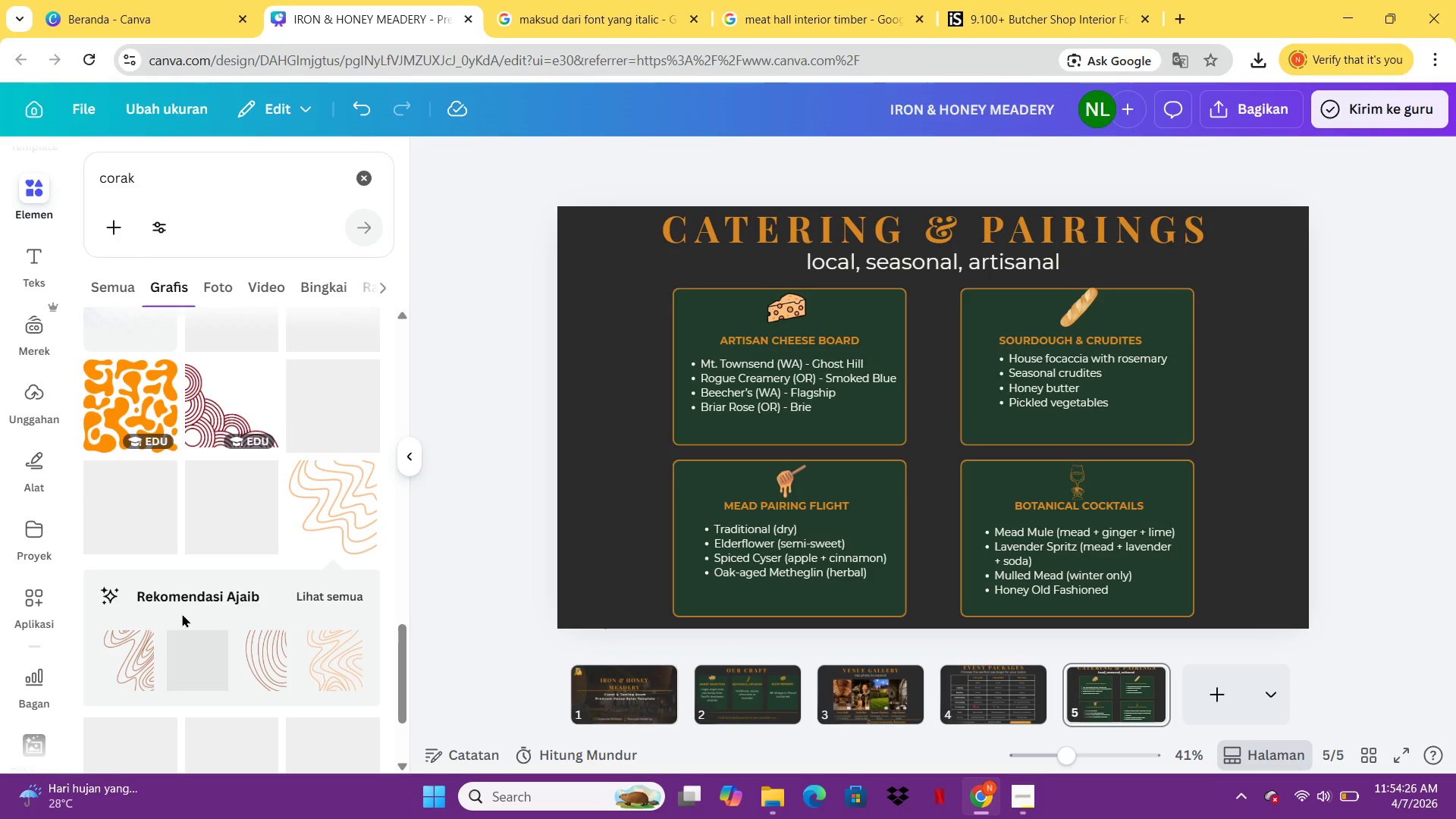 
wait(10.38)
 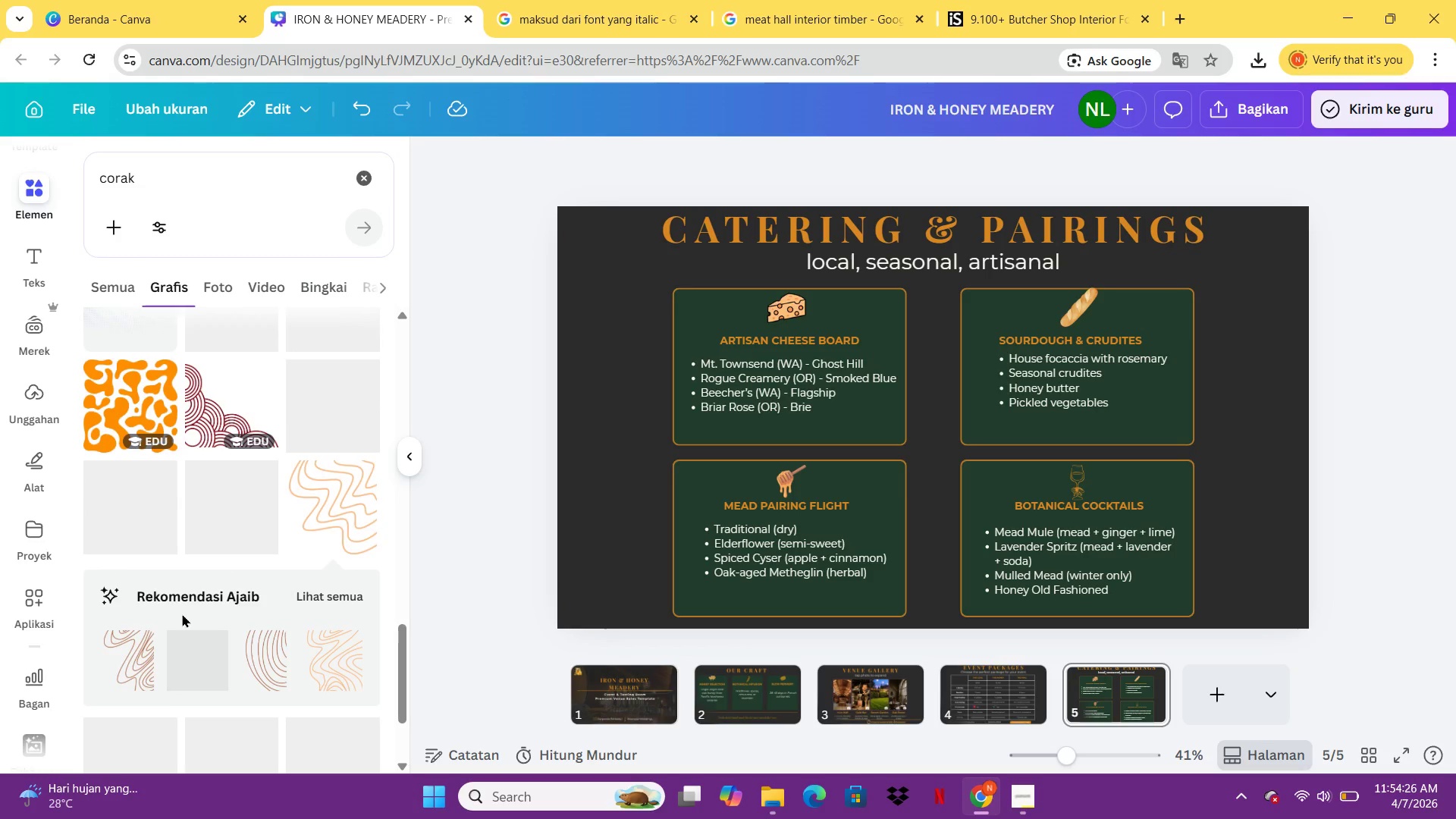 
left_click([238, 569])
 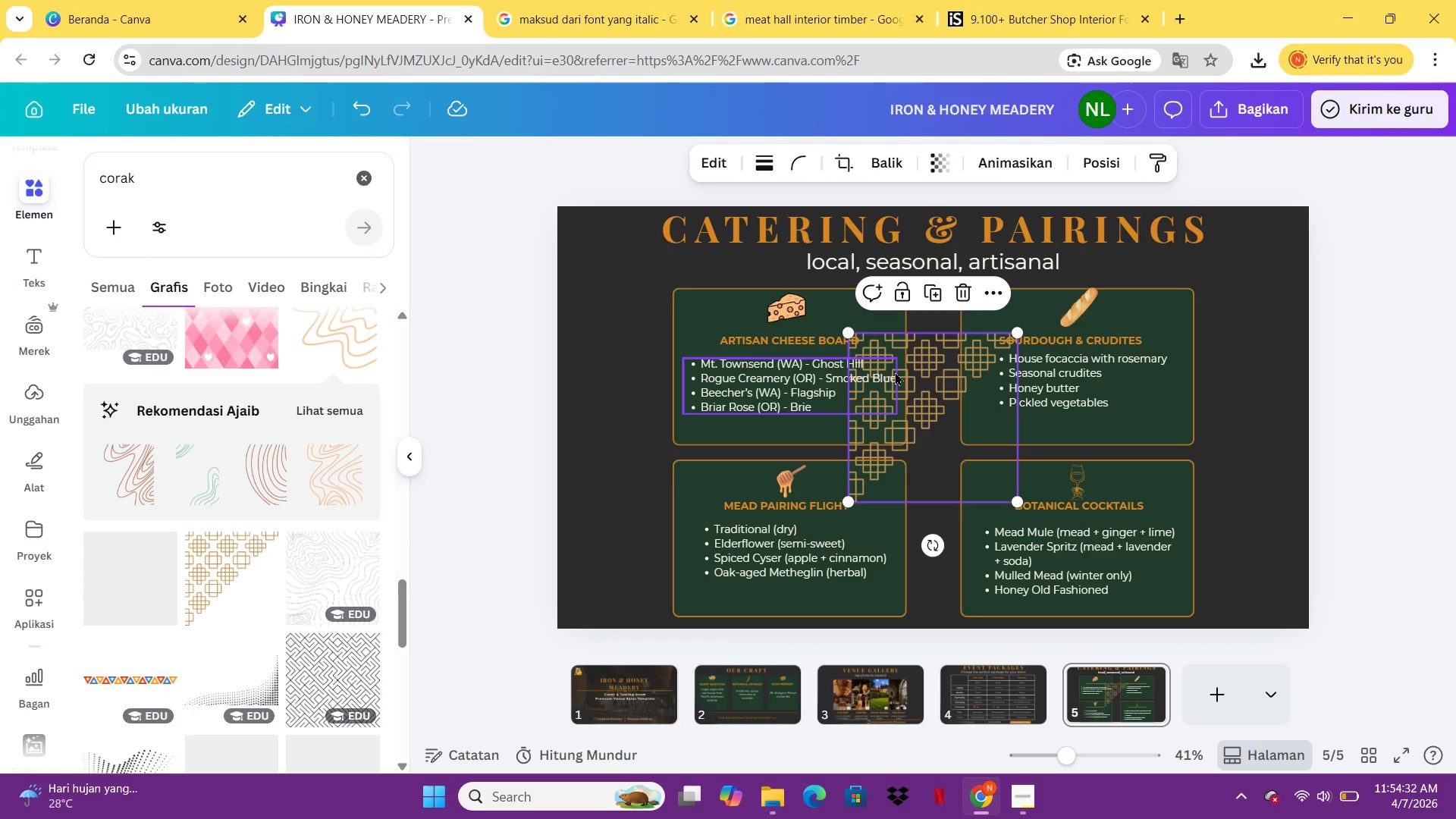 
left_click_drag(start_coordinate=[896, 372], to_coordinate=[581, 557])
 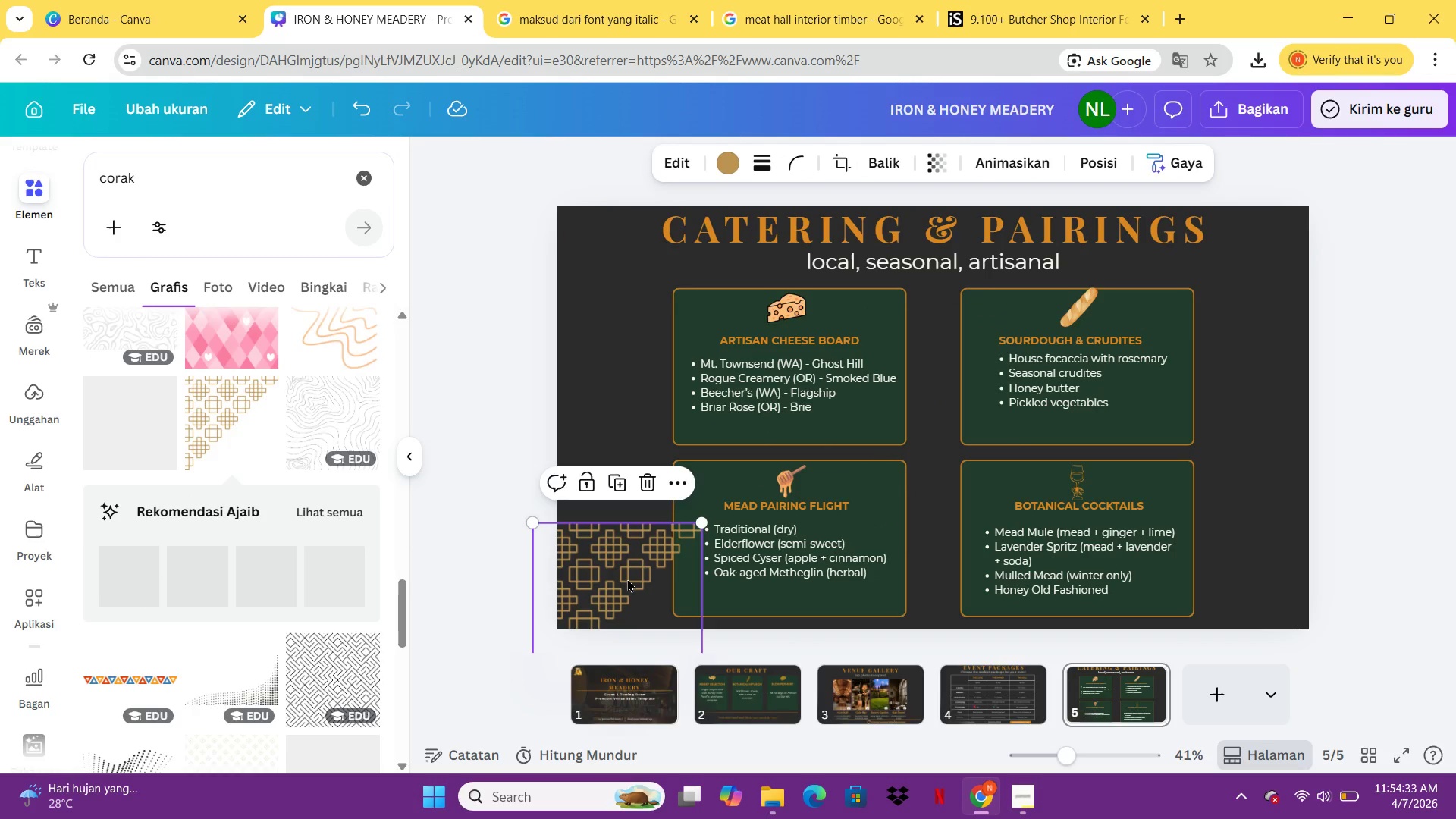 
left_click_drag(start_coordinate=[627, 580], to_coordinate=[651, 512])
 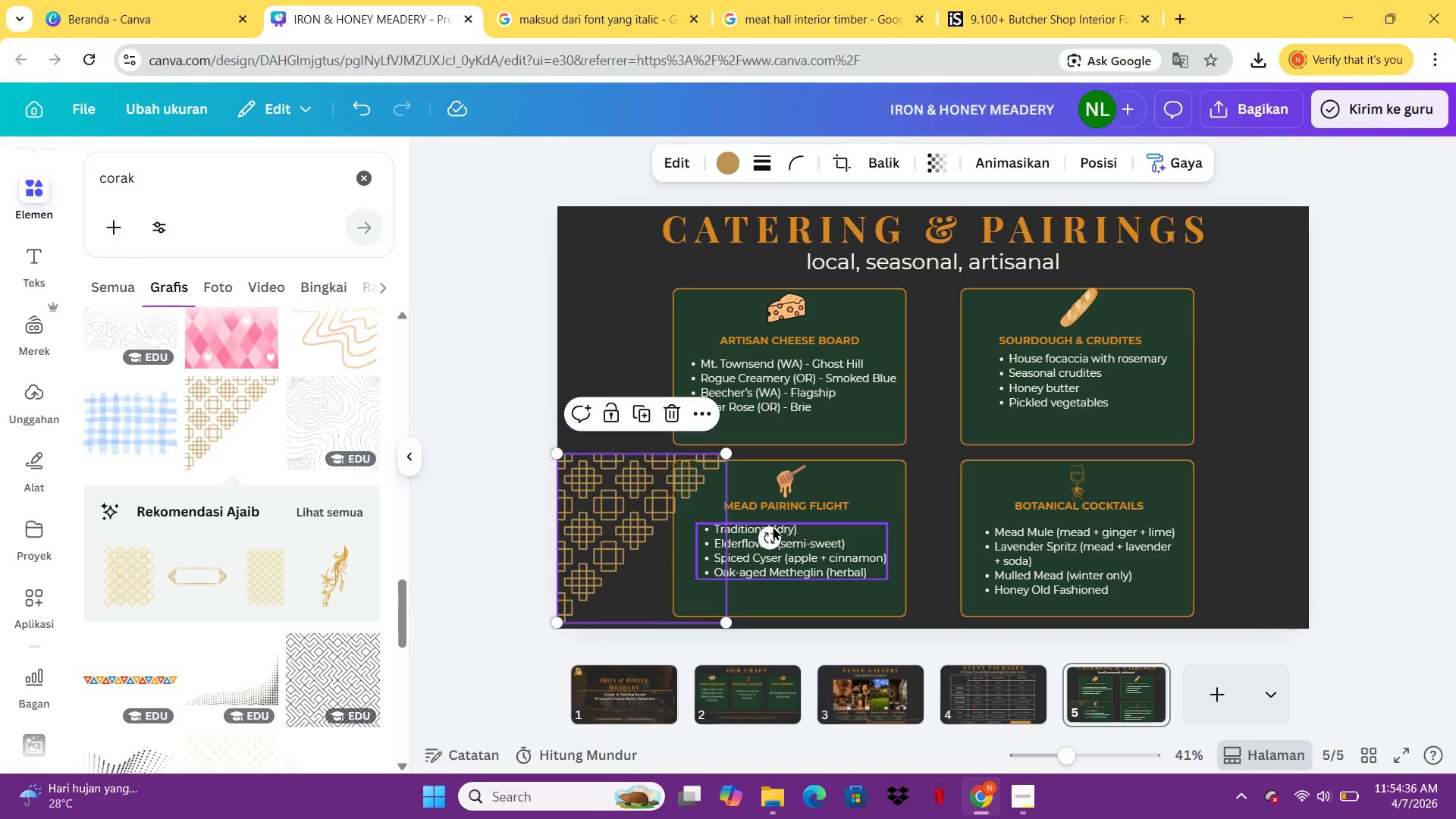 
left_click_drag(start_coordinate=[772, 537], to_coordinate=[642, 380])
 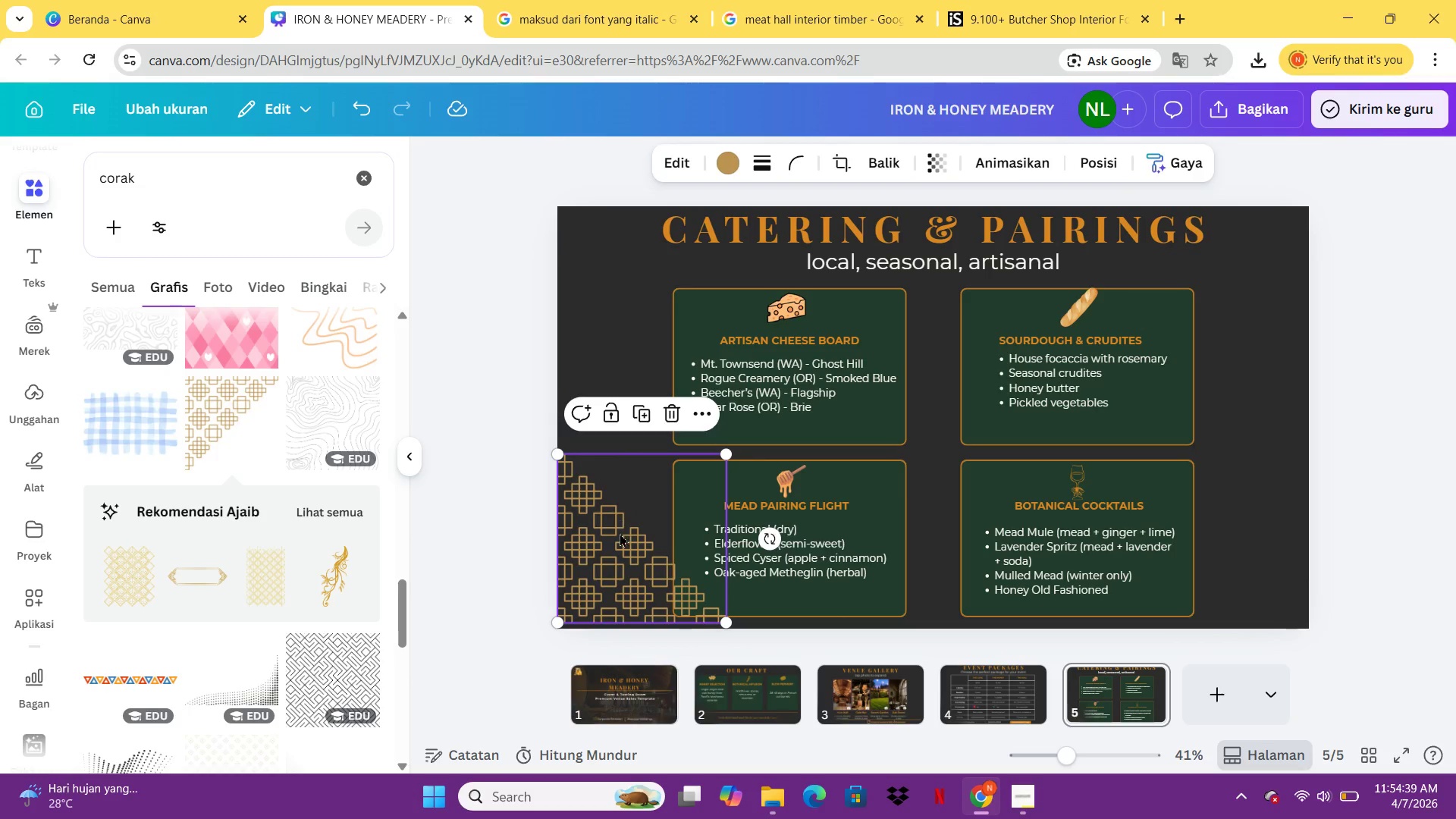 
left_click_drag(start_coordinate=[620, 533], to_coordinate=[620, 548])
 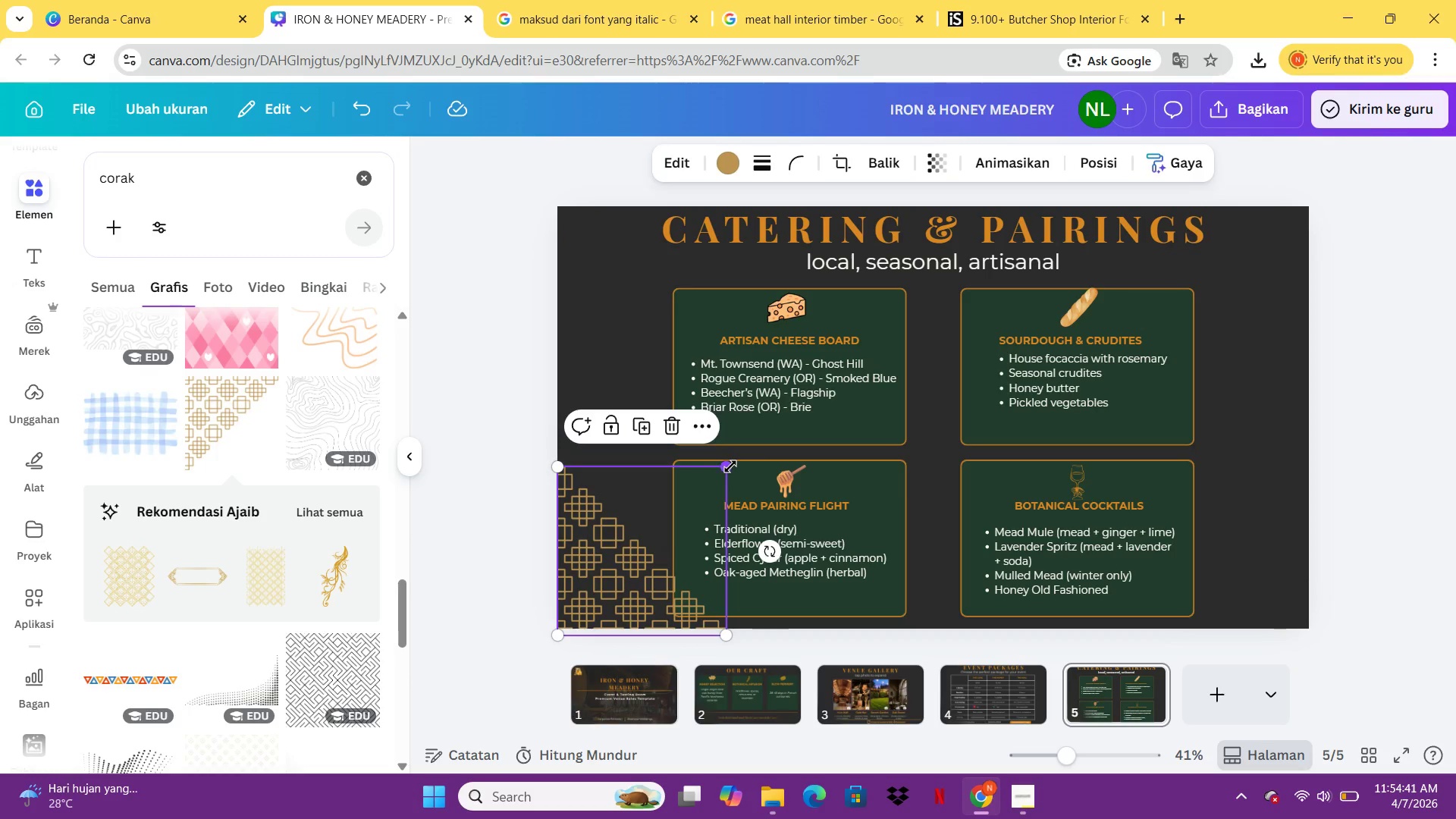 
left_click_drag(start_coordinate=[730, 466], to_coordinate=[676, 529])
 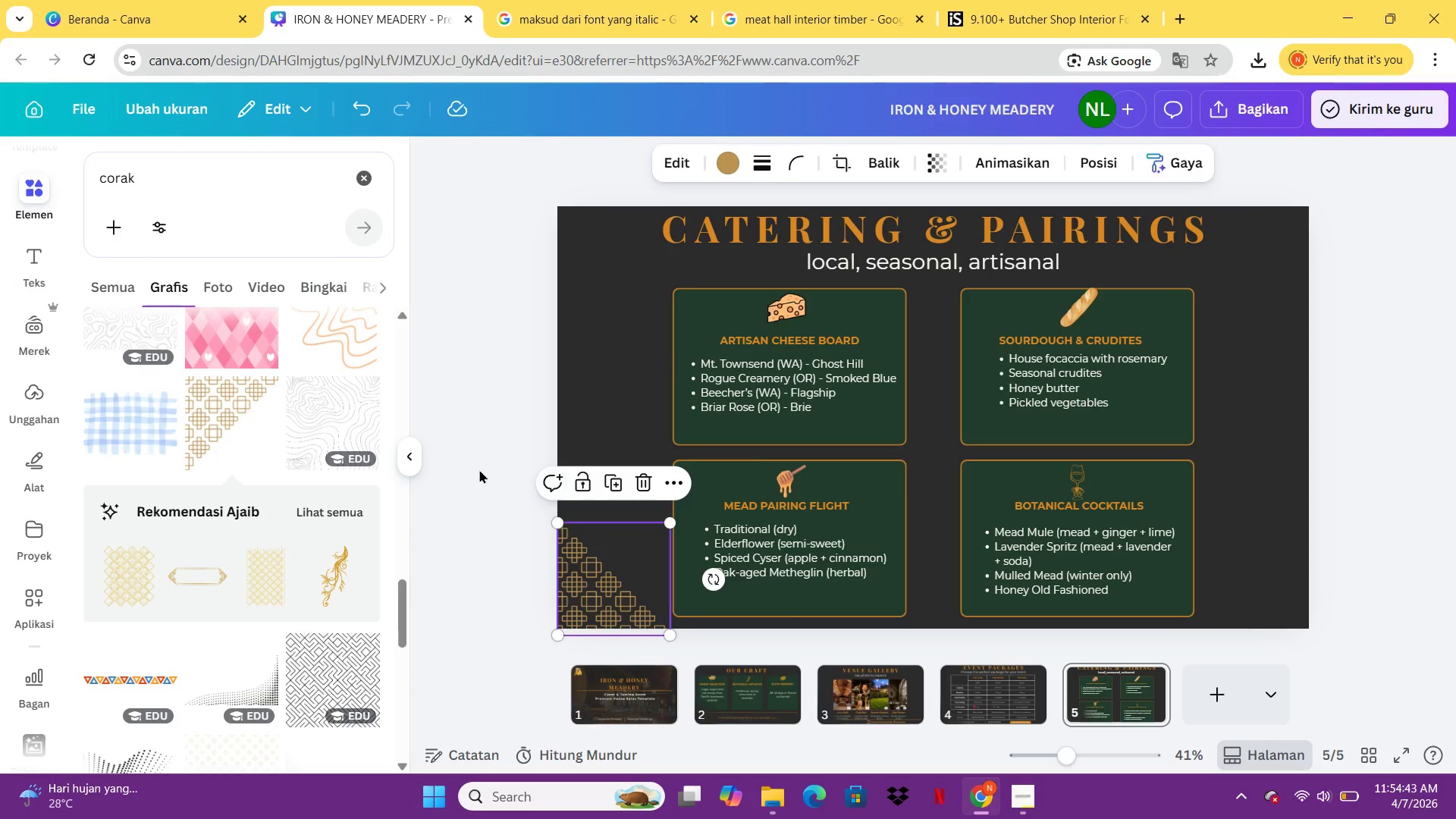 
left_click([474, 469])
 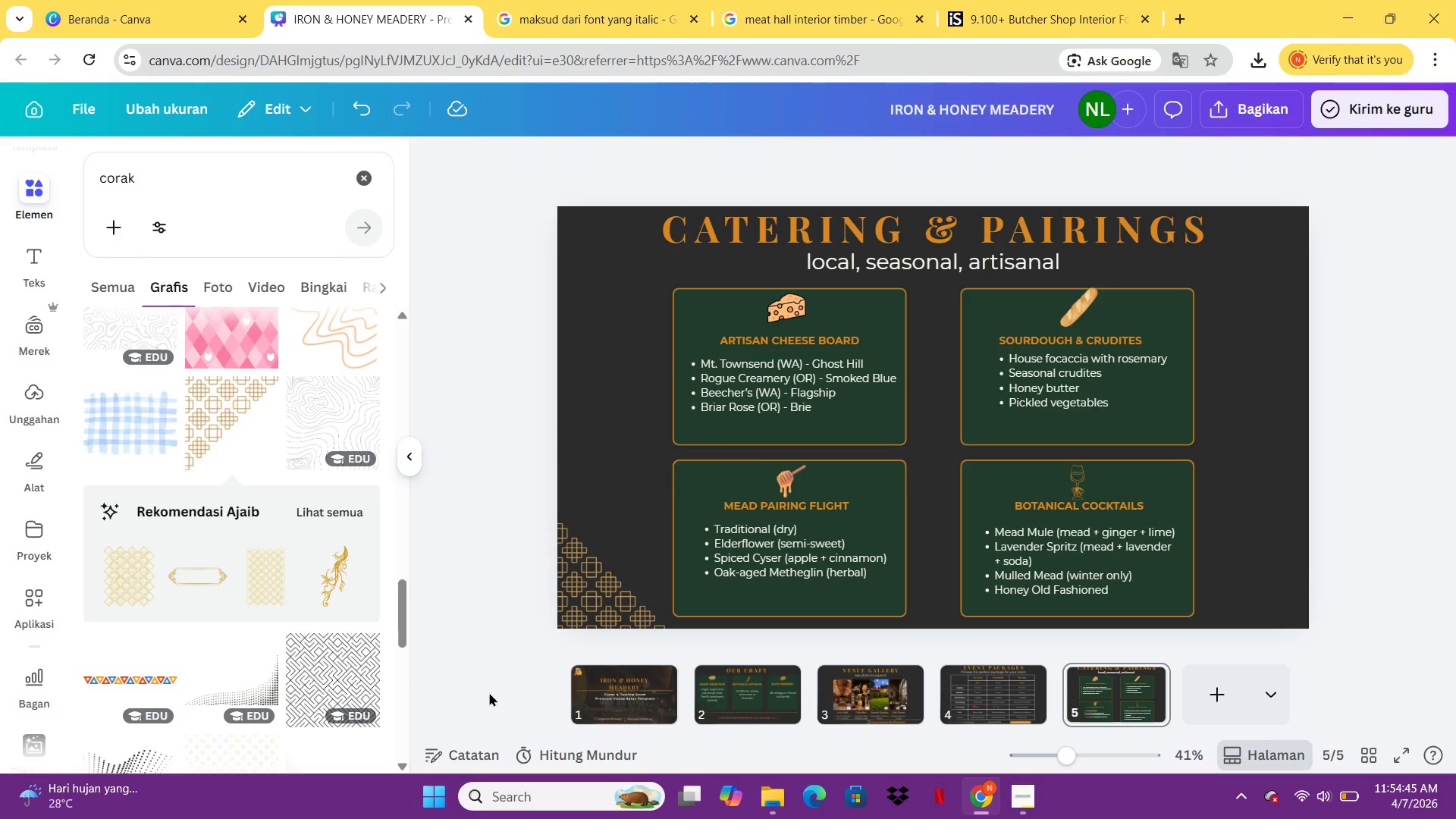 
key(Delete)
 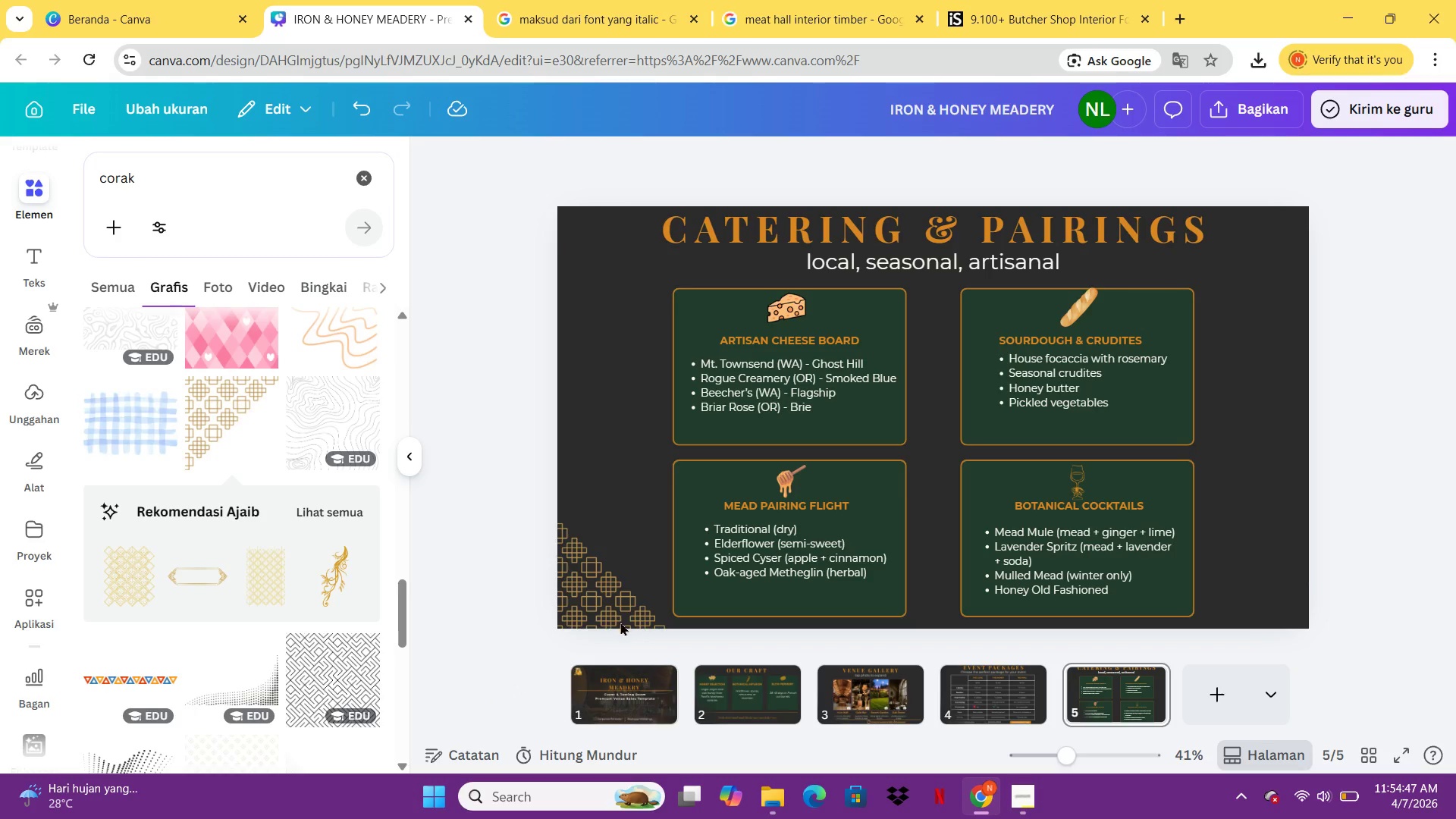 
left_click([617, 618])
 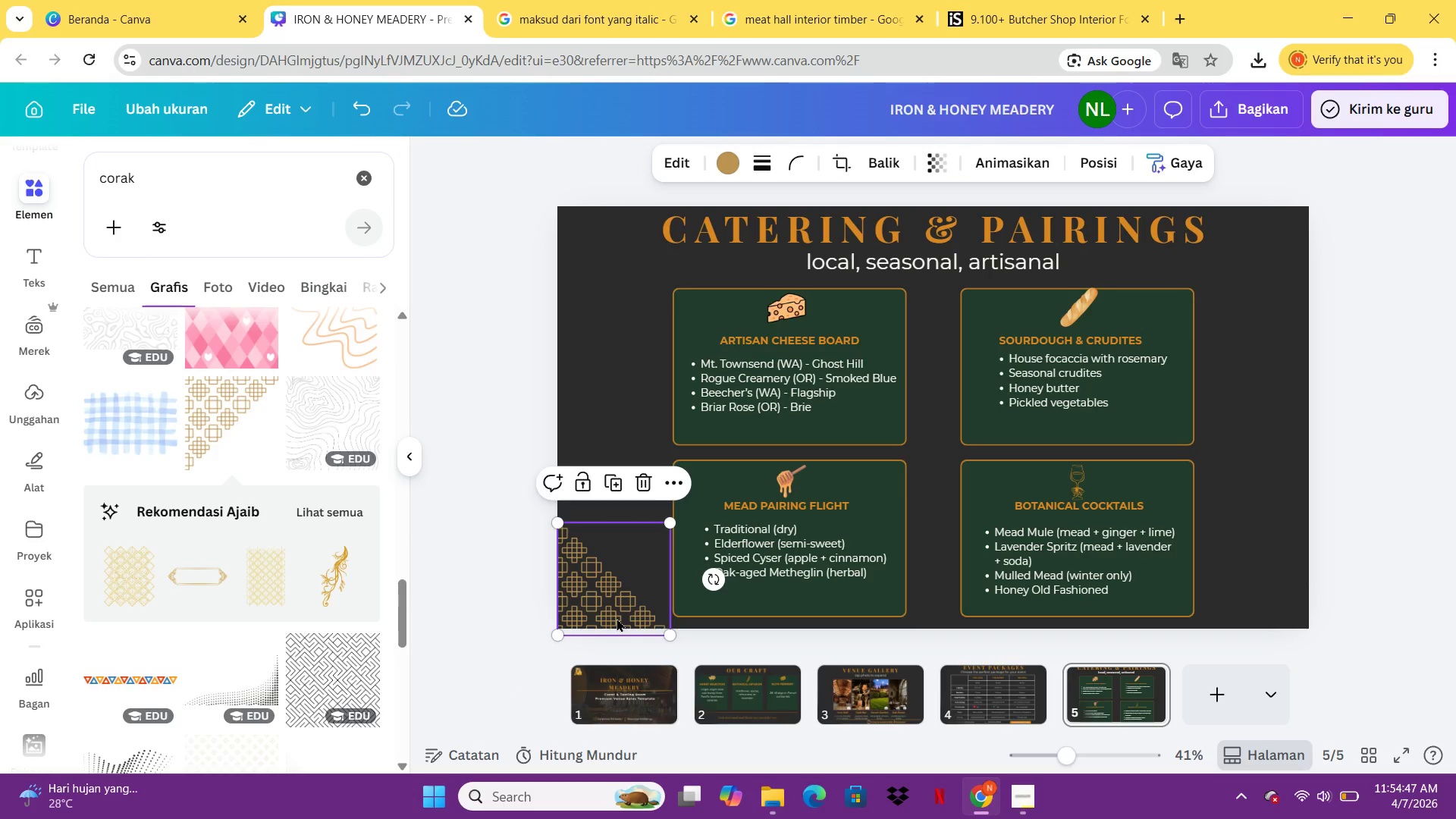 
key(Delete)
 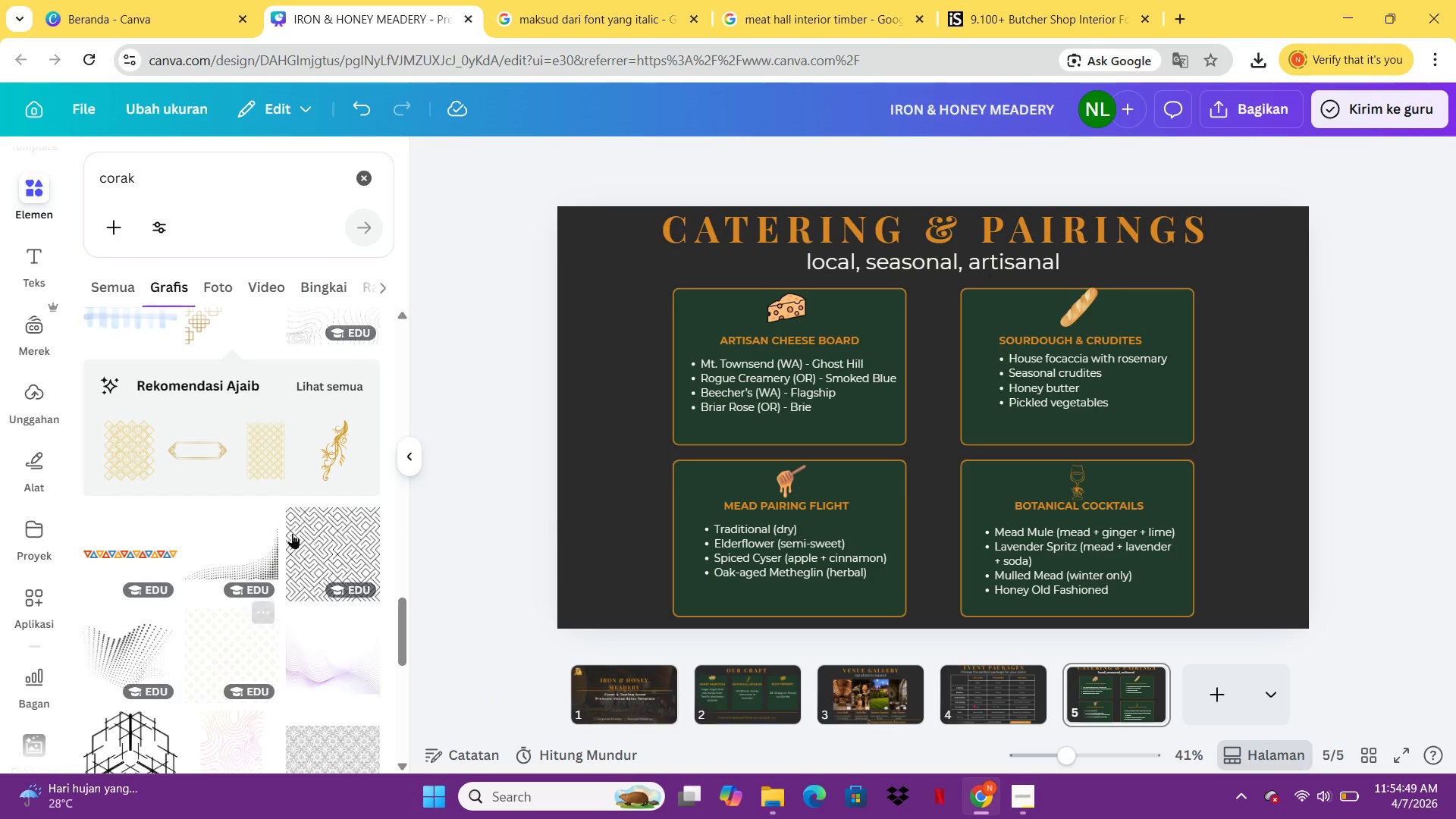 
left_click([336, 463])
 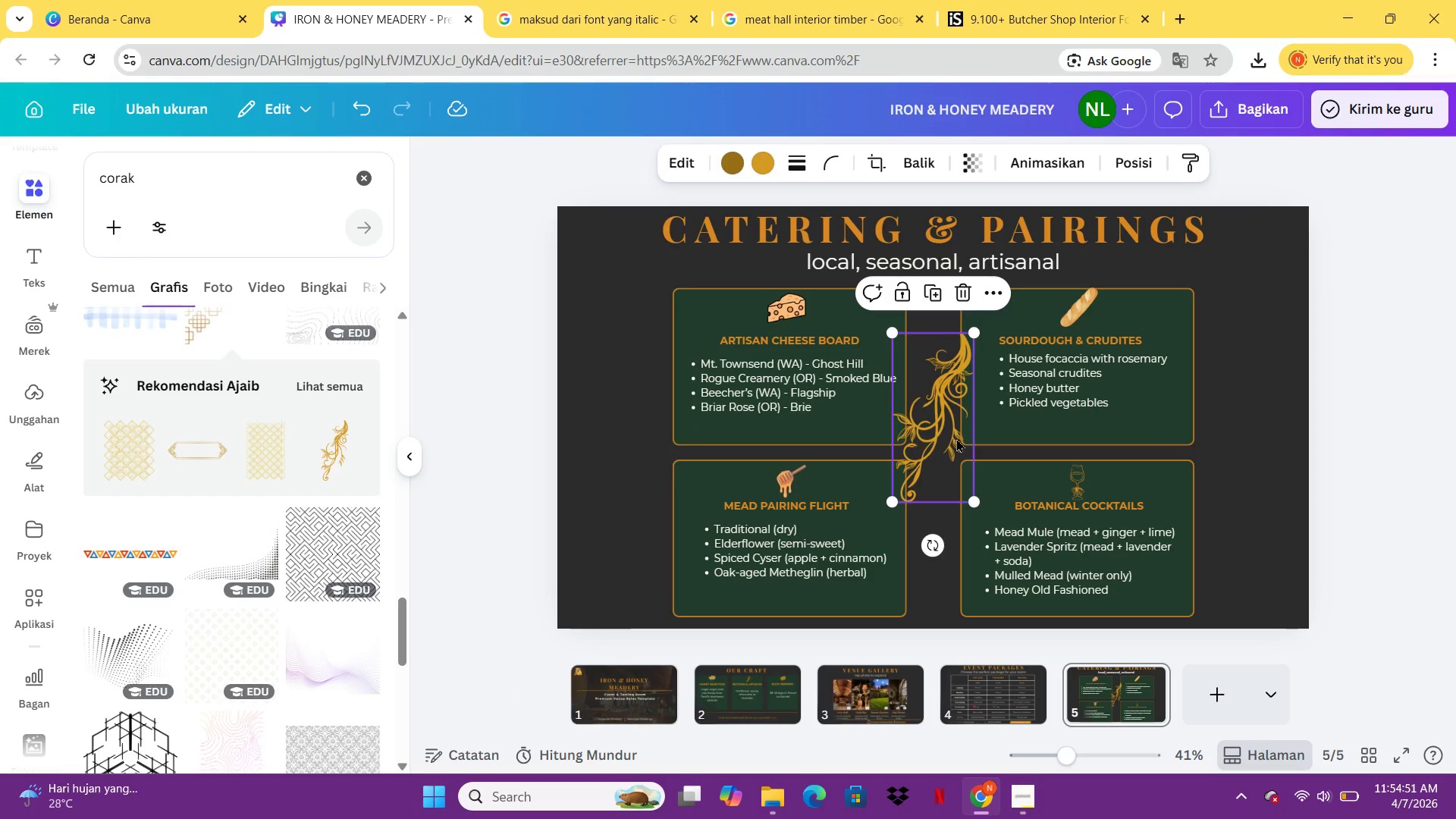 
left_click_drag(start_coordinate=[956, 438], to_coordinate=[1298, 298])
 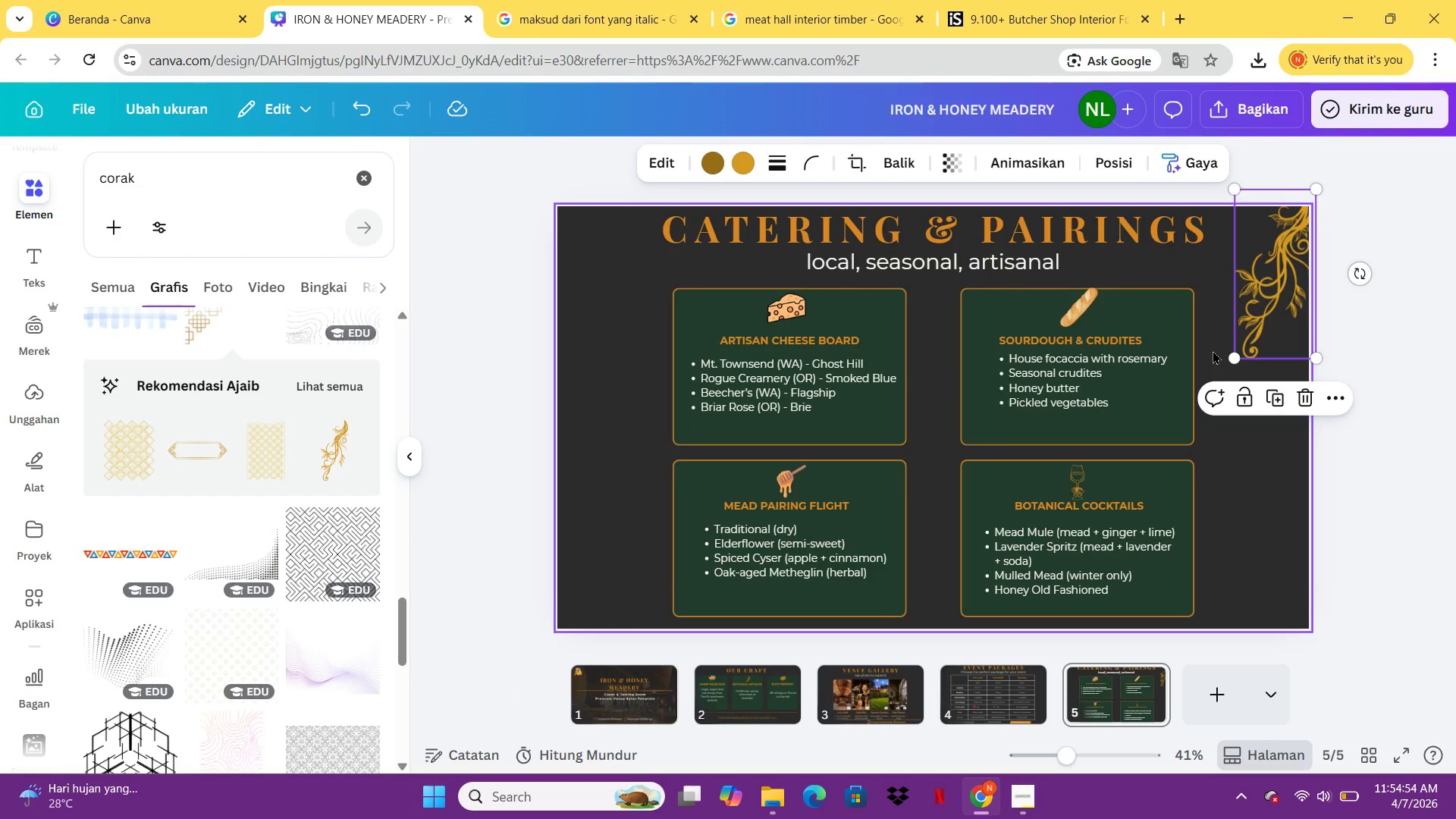 
key(Control+C)
 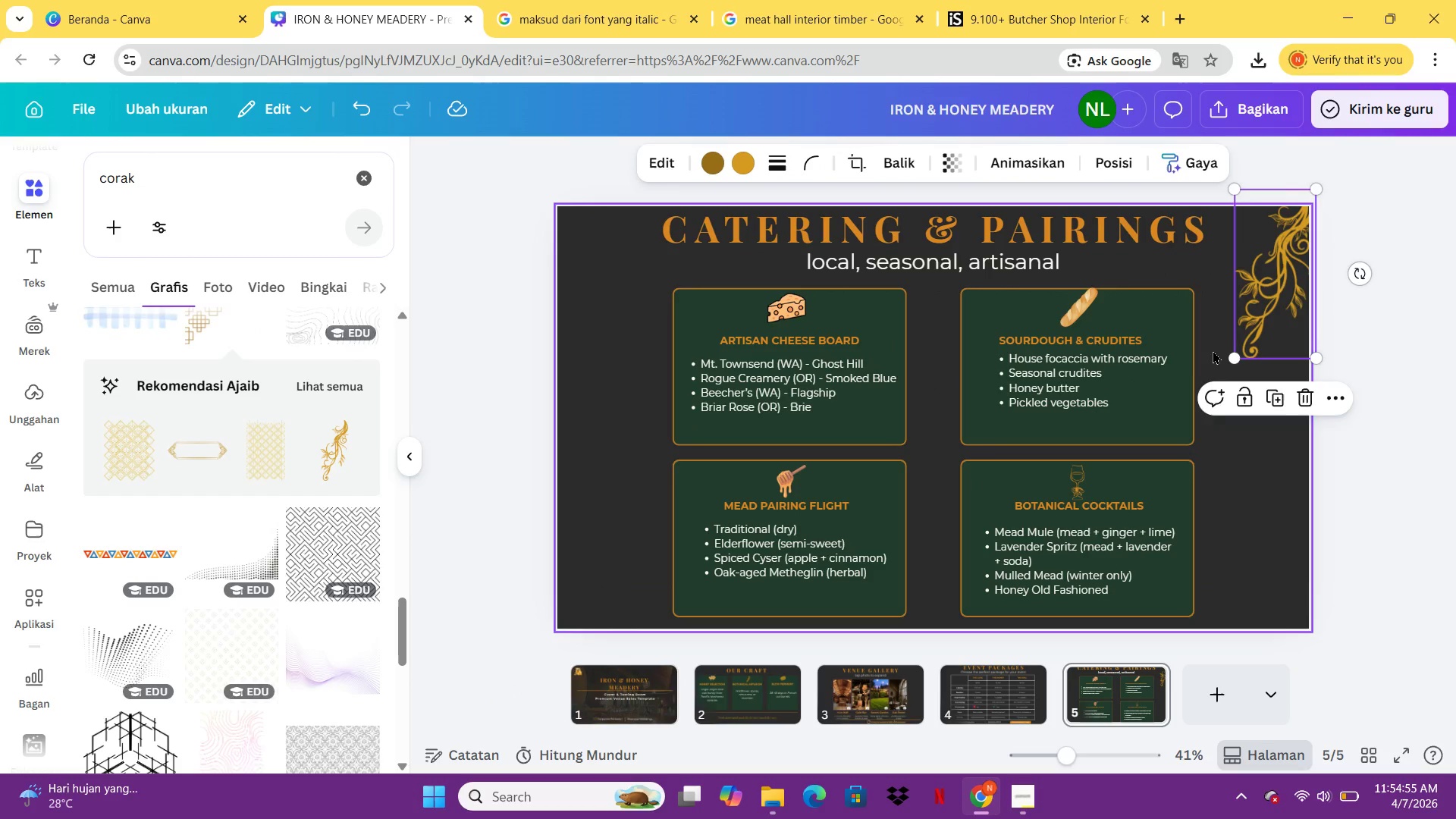 
key(Control+V)
 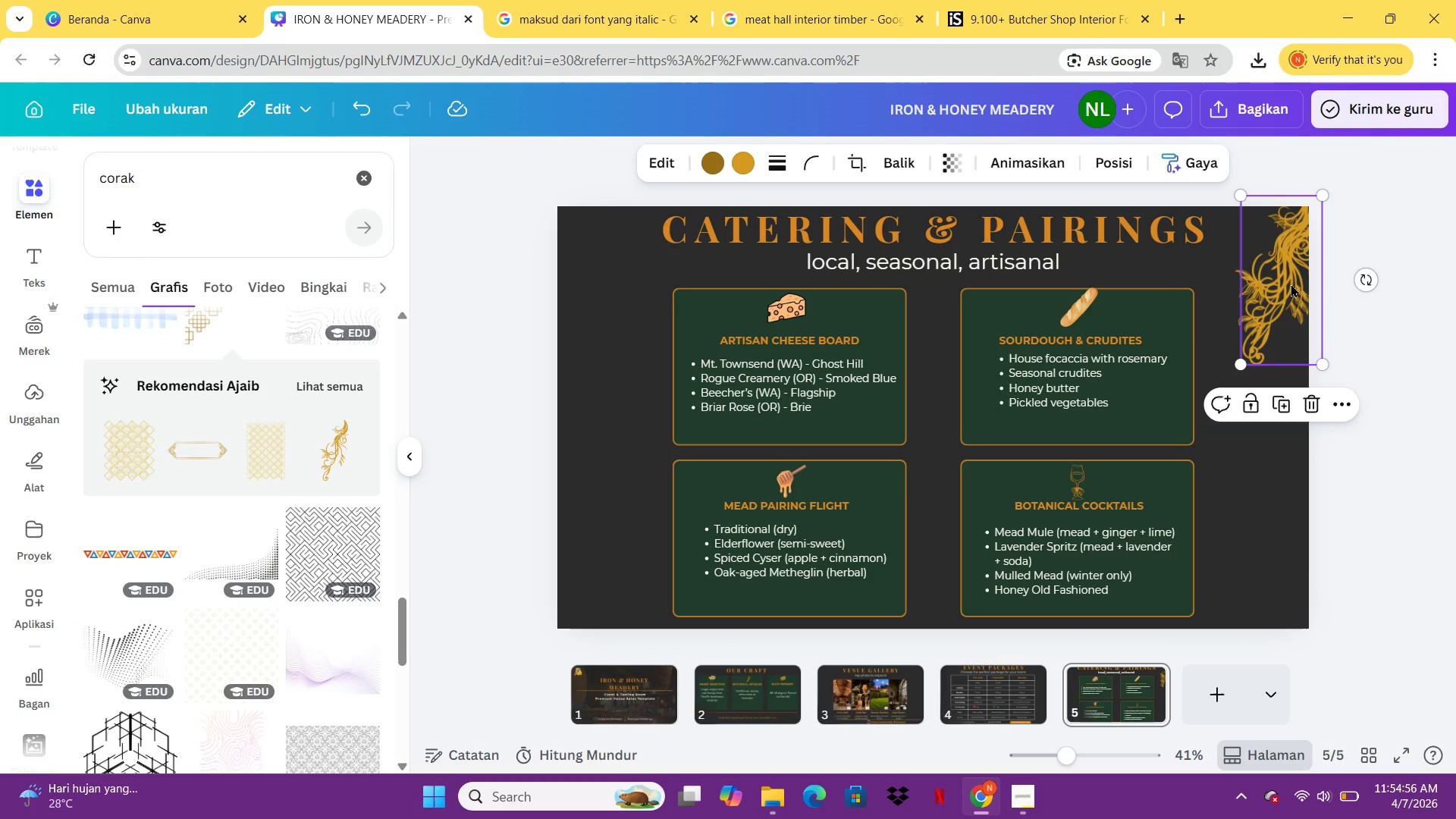 
left_click_drag(start_coordinate=[1272, 289], to_coordinate=[611, 557])
 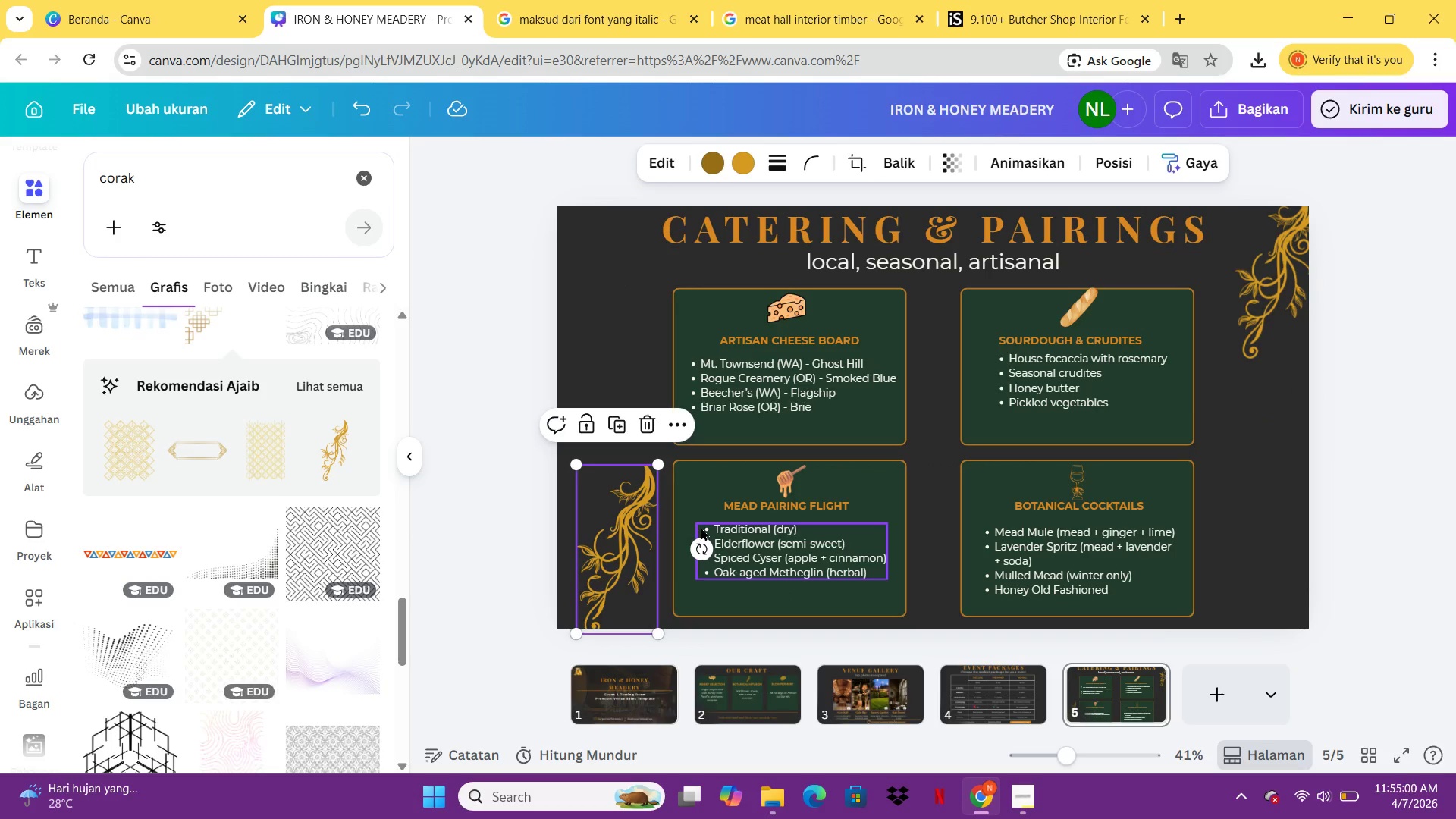 
left_click_drag(start_coordinate=[704, 544], to_coordinate=[302, 536])
 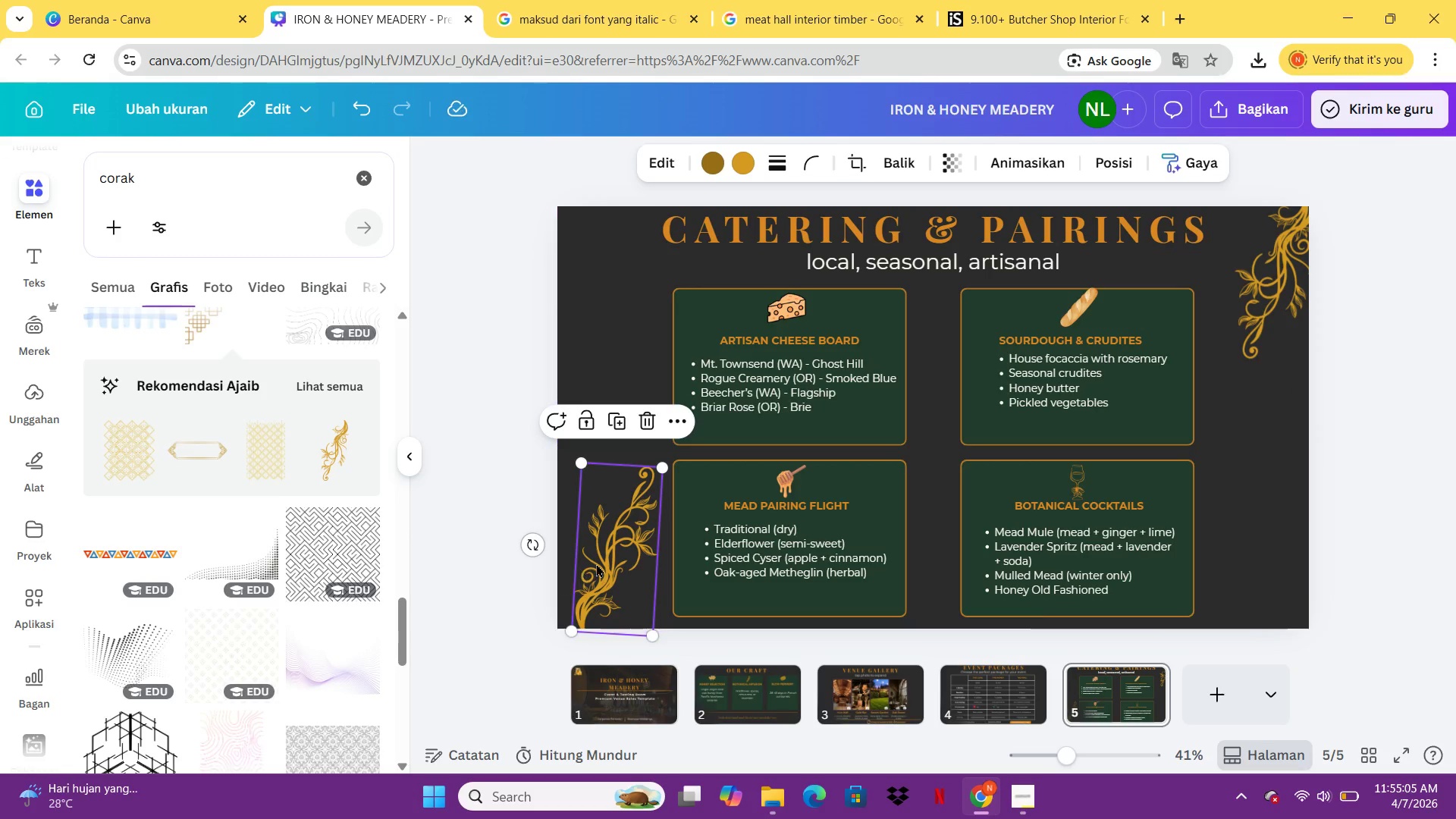 
left_click_drag(start_coordinate=[620, 557], to_coordinate=[600, 557])
 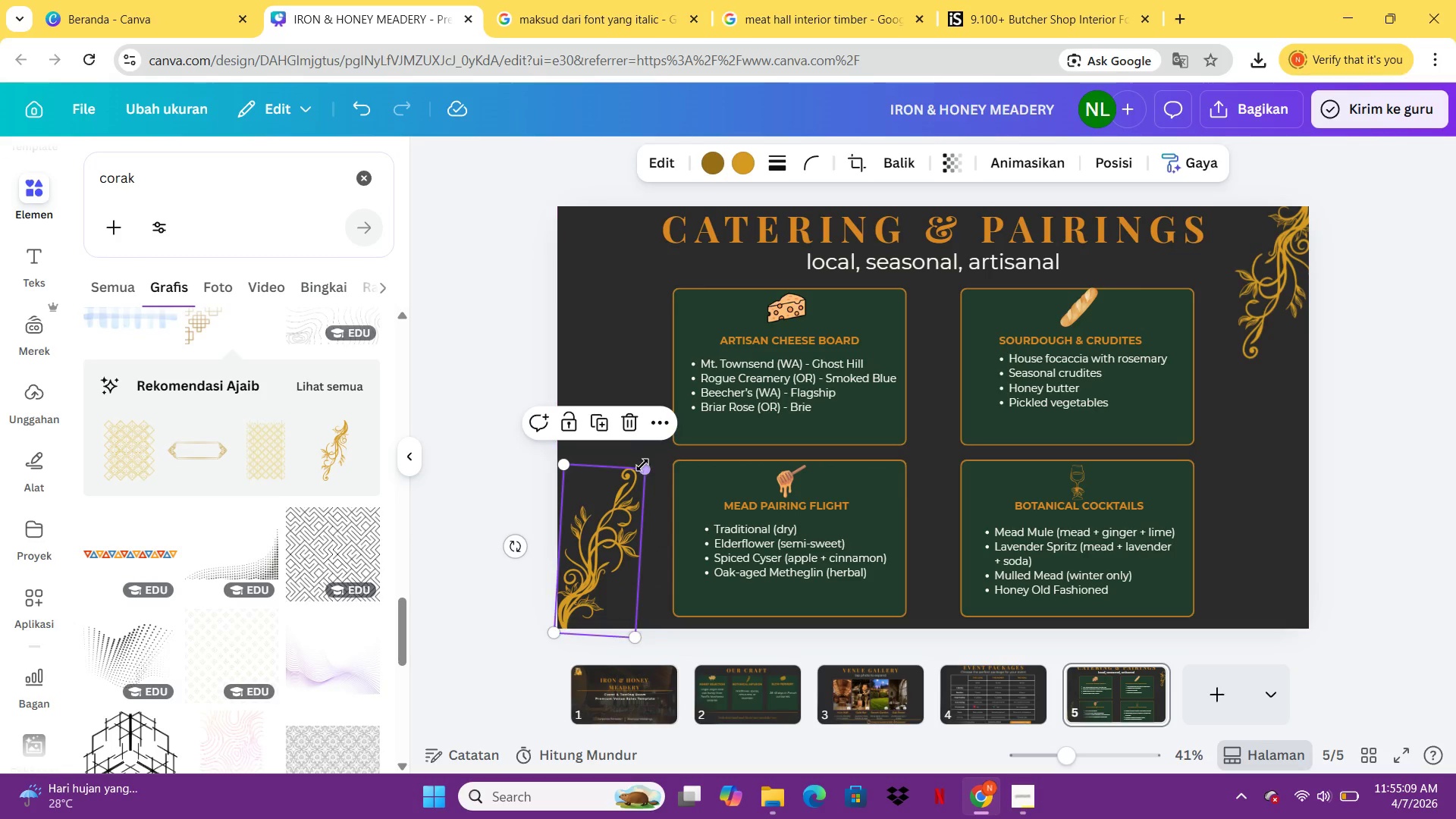 
left_click_drag(start_coordinate=[642, 470], to_coordinate=[622, 498])
 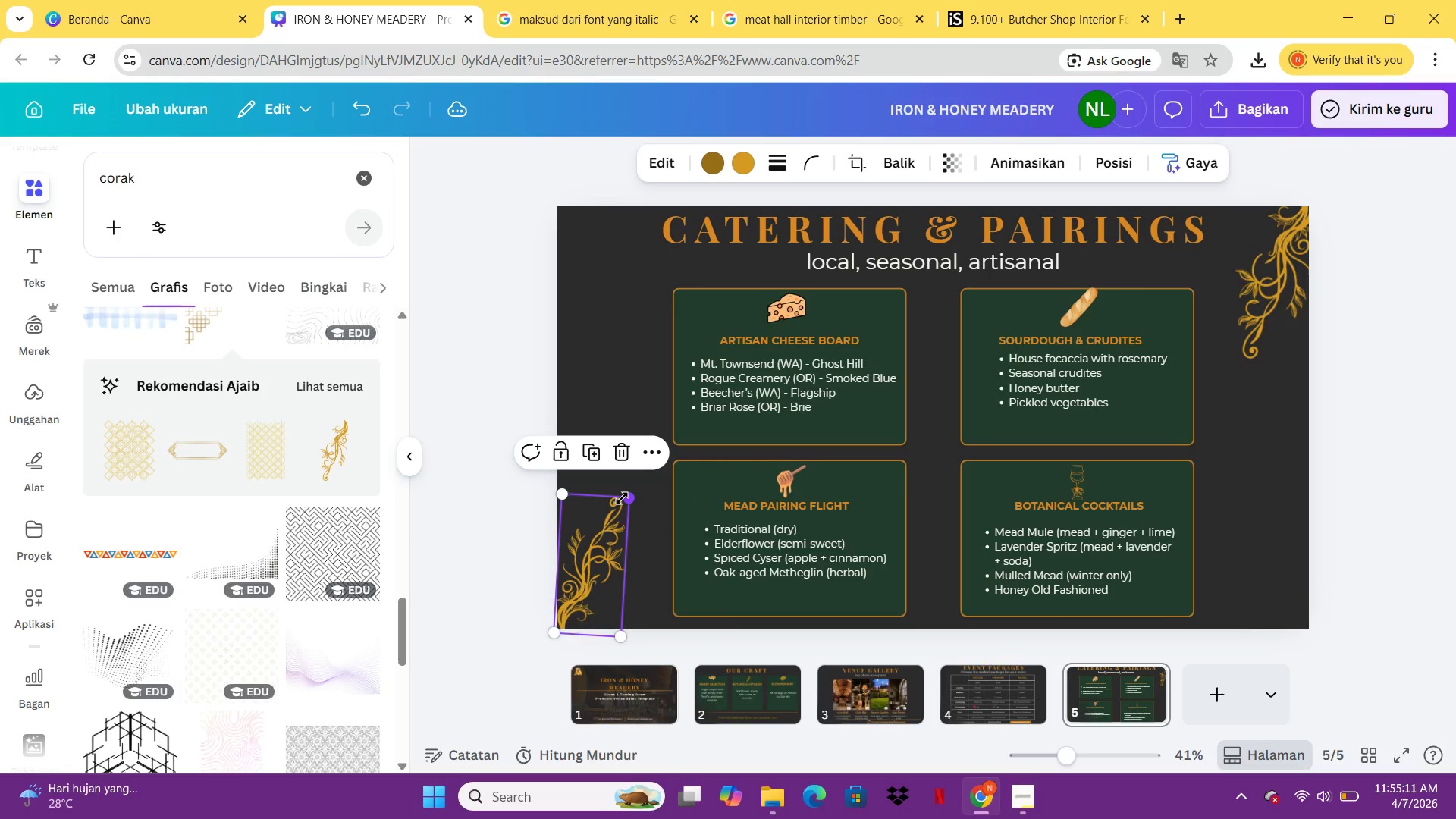 
key(Control+C)
 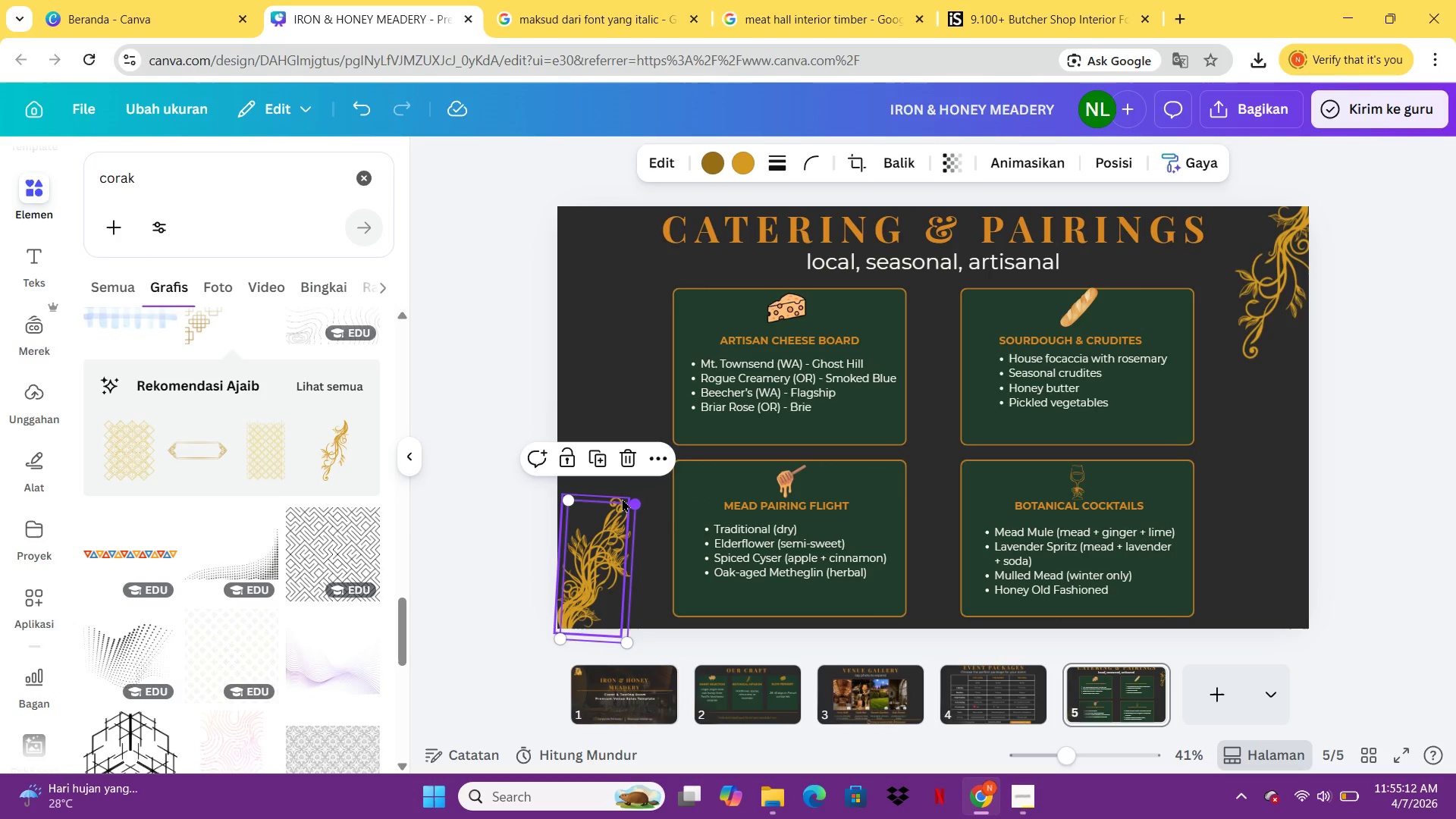 
key(Control+V)
 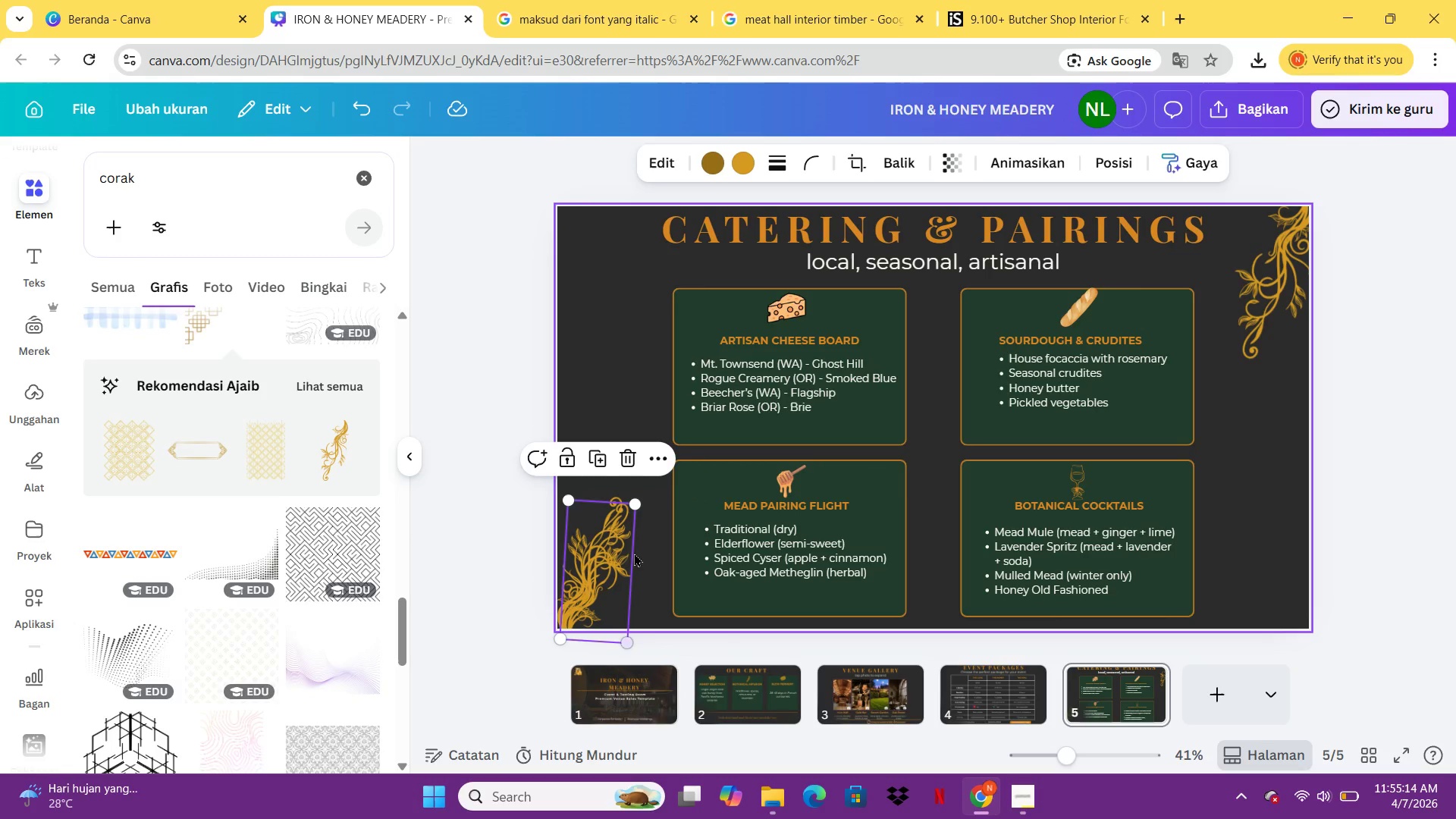 
left_click_drag(start_coordinate=[636, 507], to_coordinate=[617, 573])
 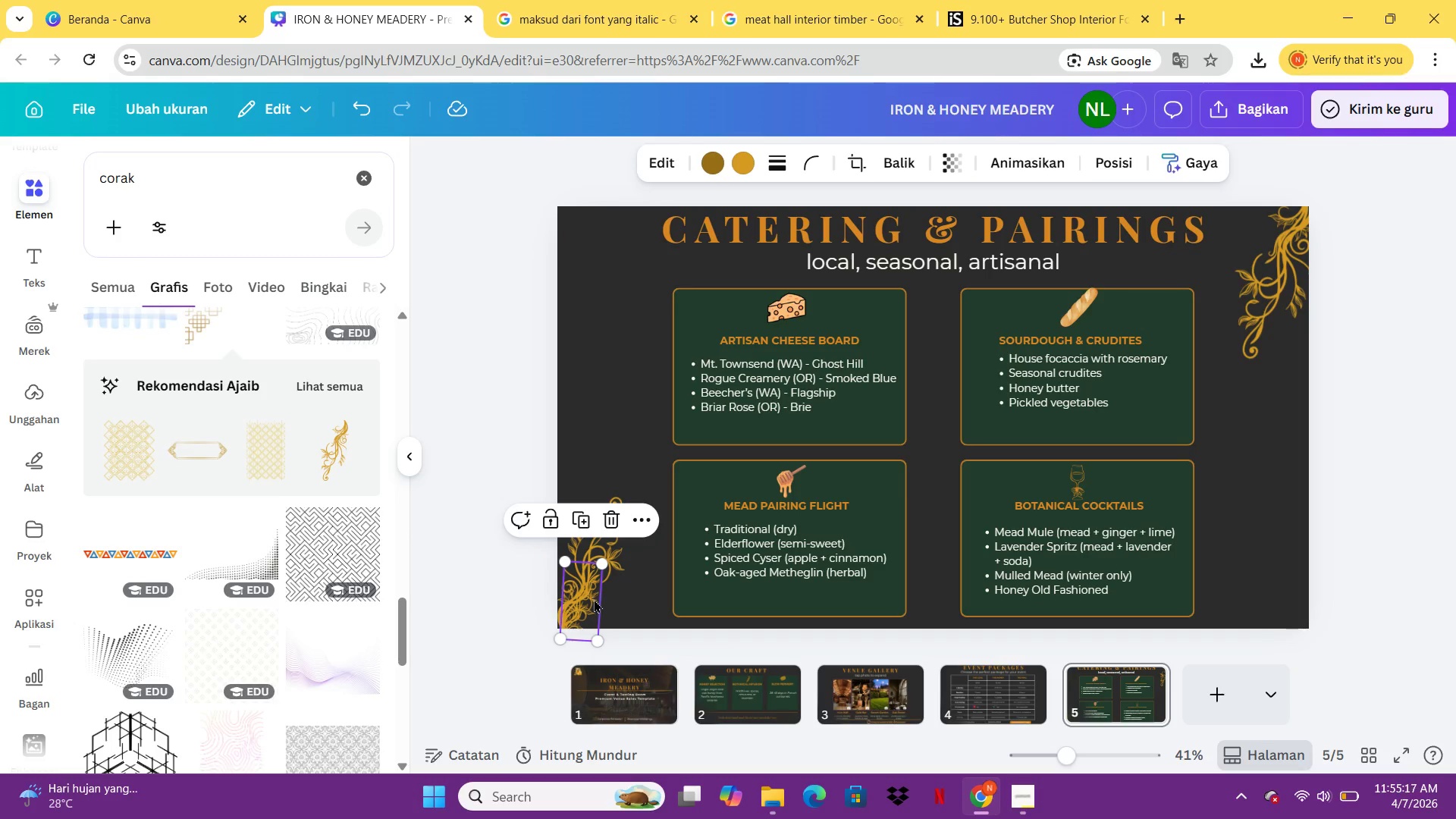 
left_click_drag(start_coordinate=[592, 610], to_coordinate=[651, 602])
 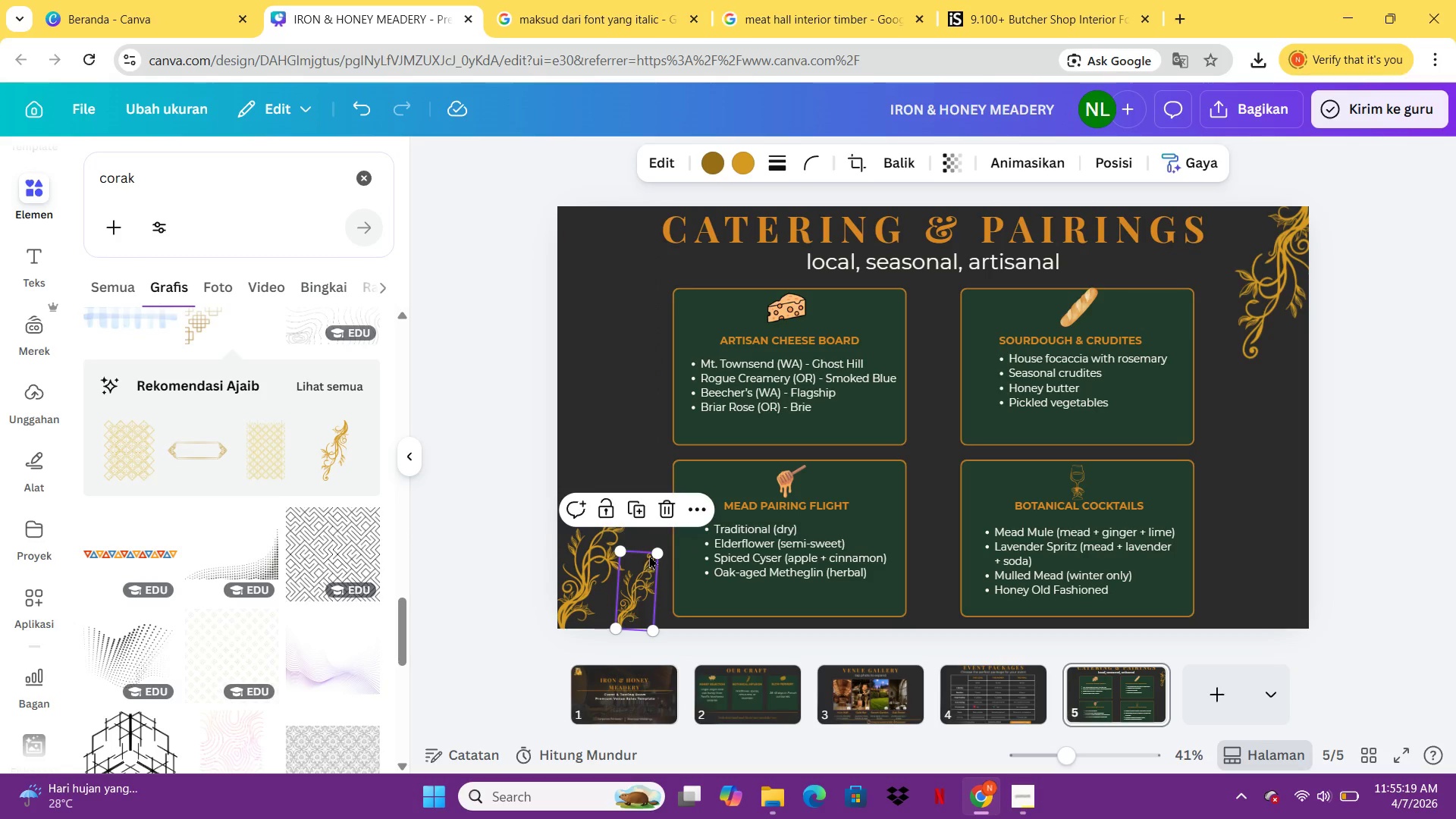 
left_click([649, 610])
 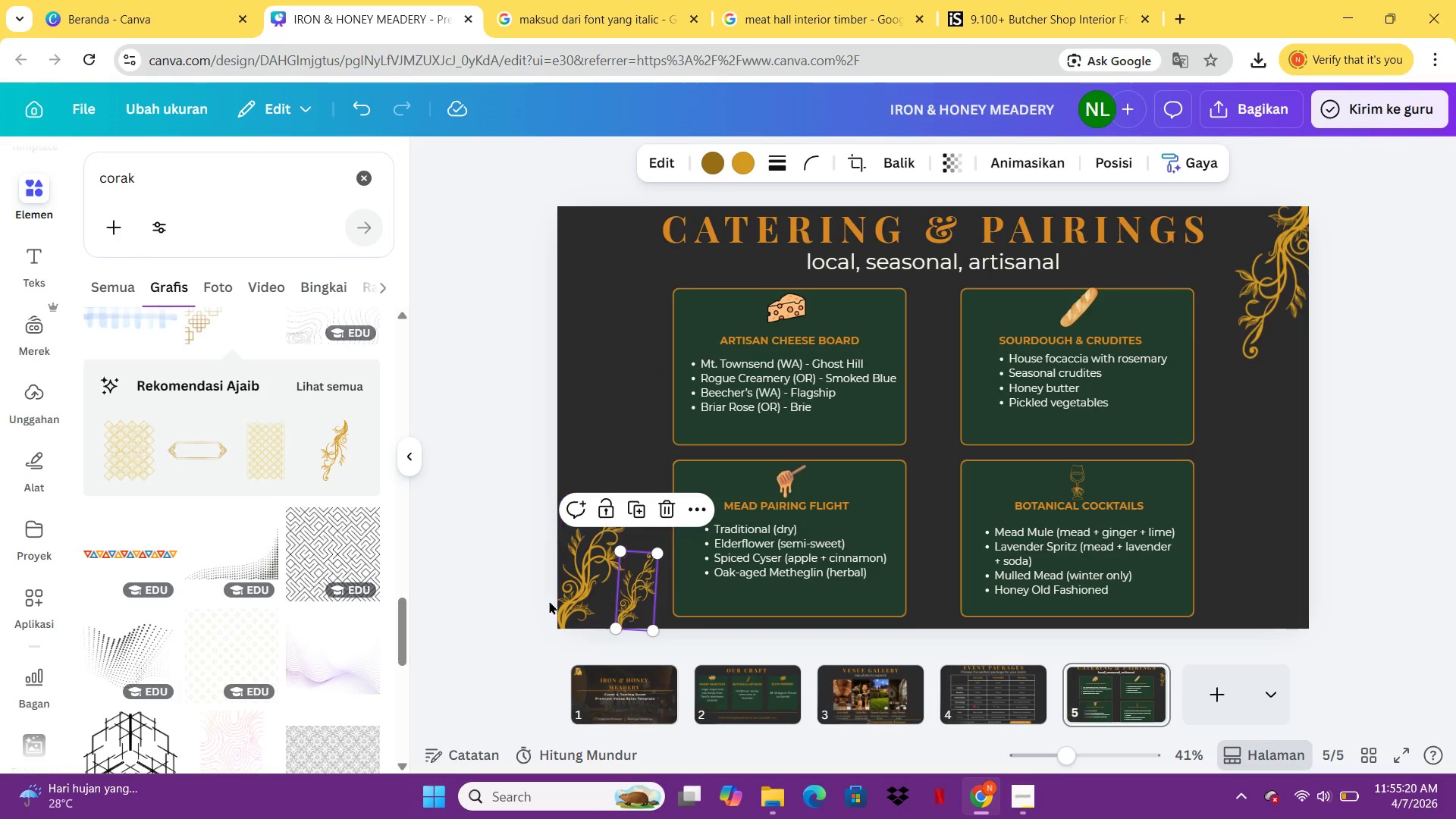 
left_click([540, 600])
 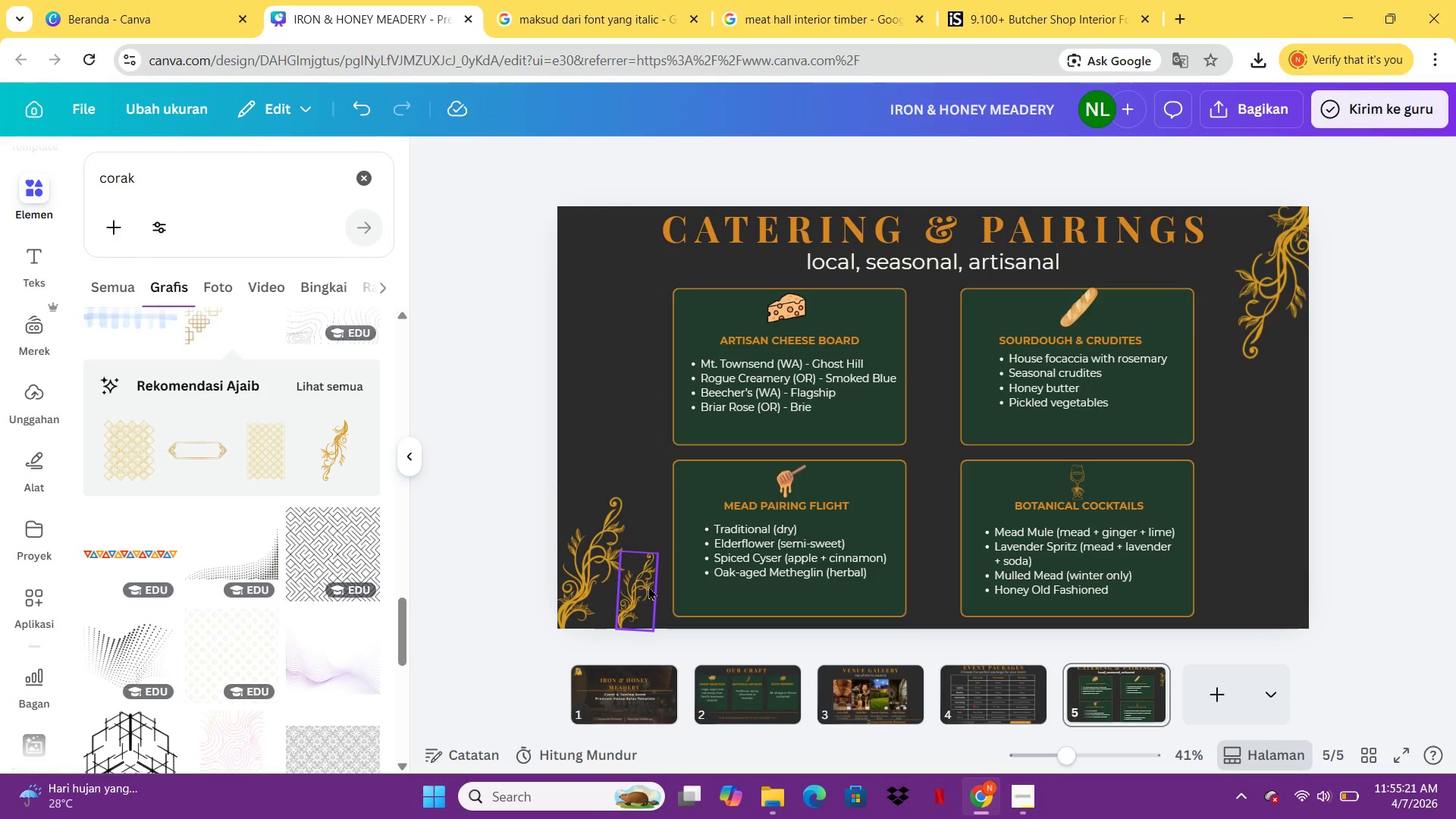 
left_click([649, 587])
 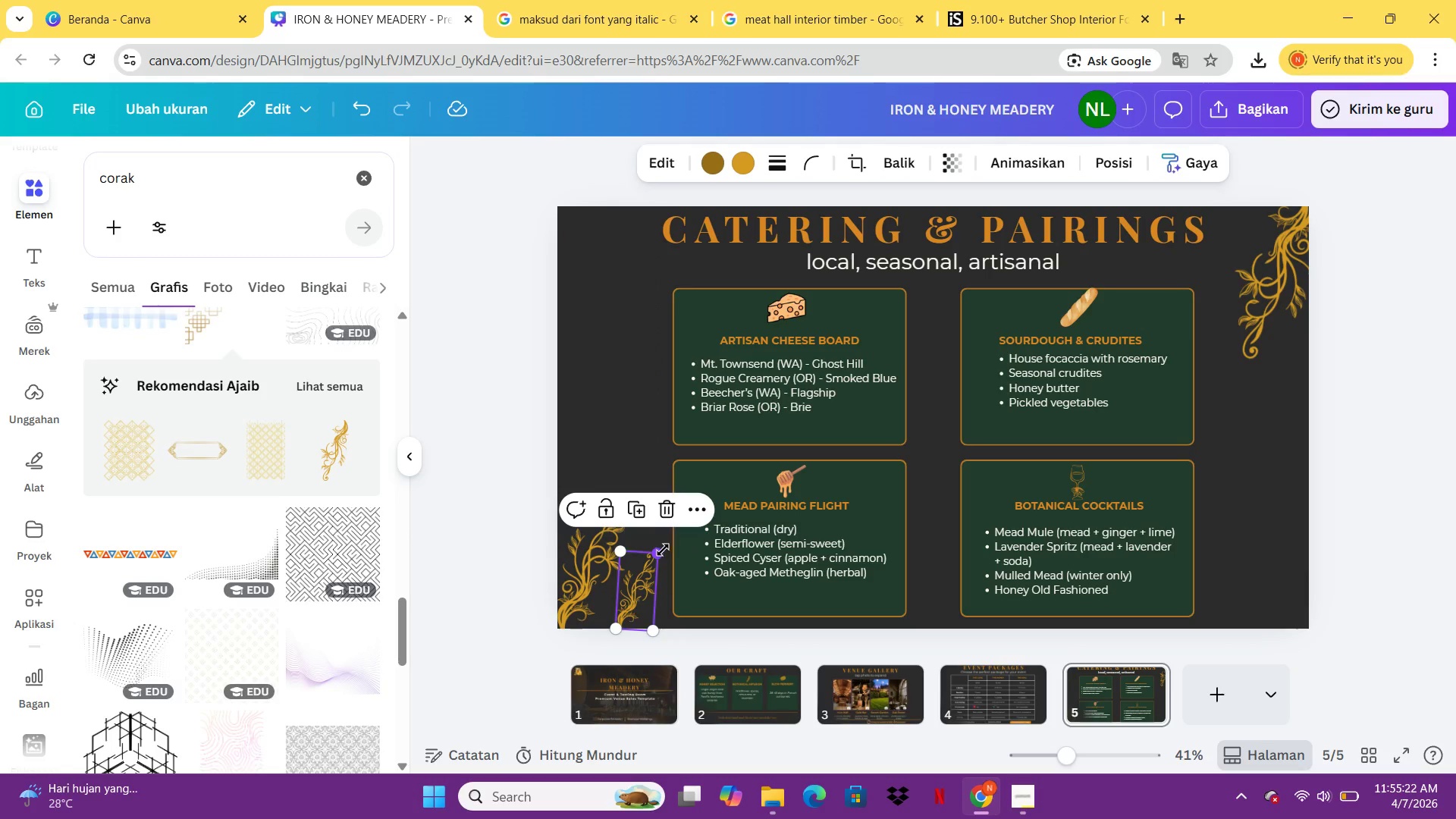 
left_click_drag(start_coordinate=[659, 551], to_coordinate=[664, 571])
 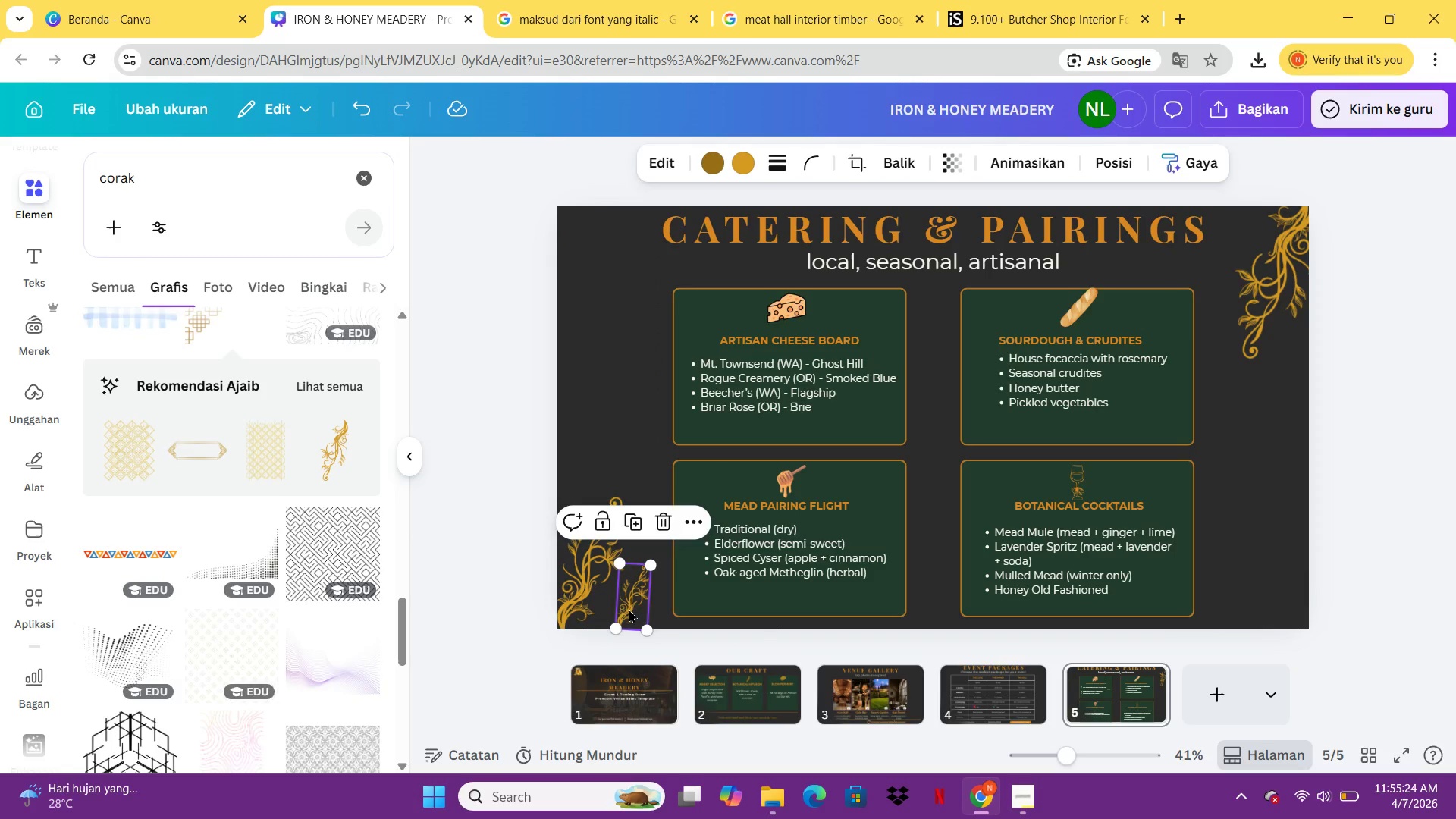 
left_click_drag(start_coordinate=[633, 603], to_coordinate=[622, 394])
 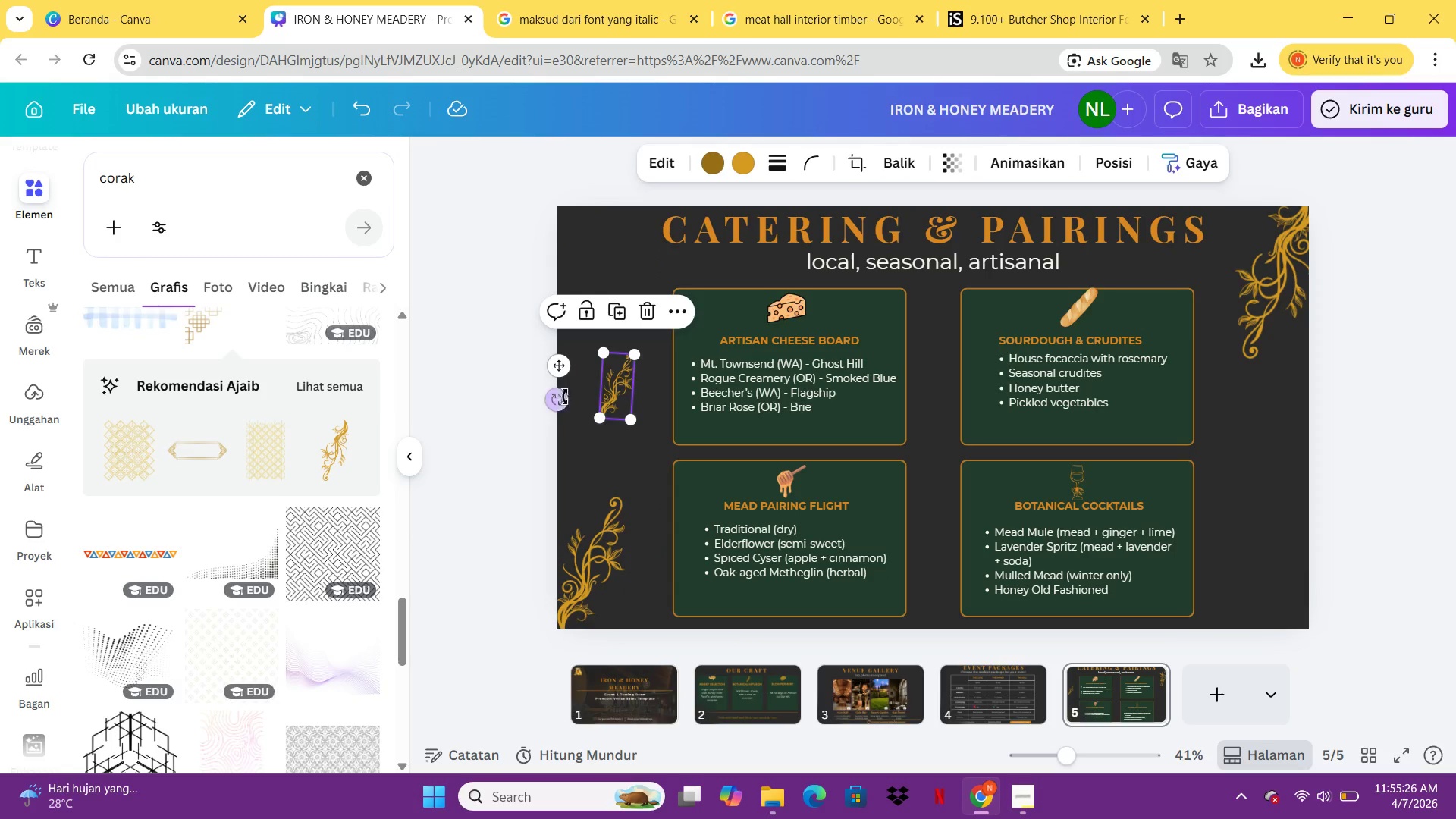 
left_click_drag(start_coordinate=[566, 400], to_coordinate=[563, 239])
 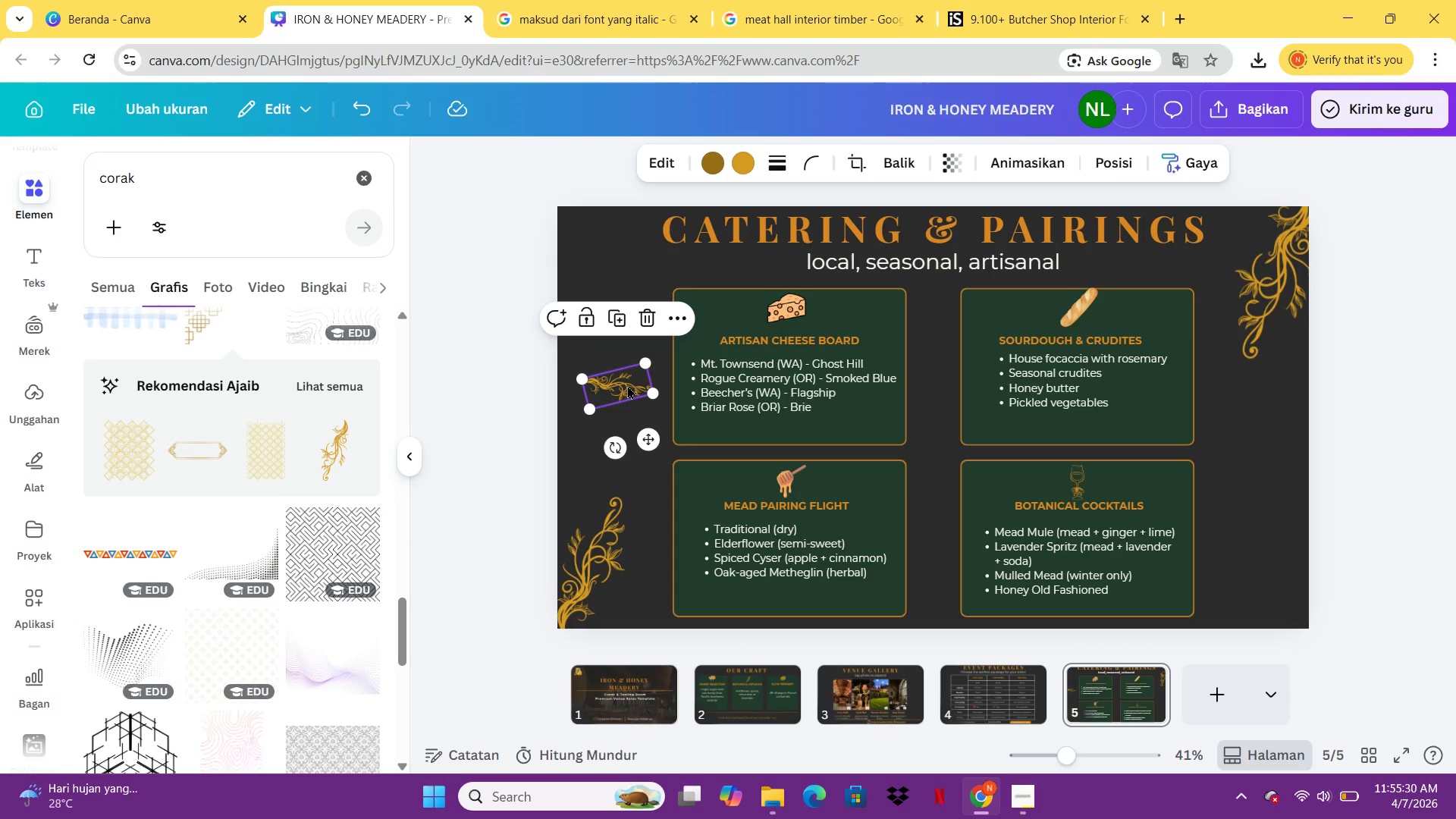 
left_click_drag(start_coordinate=[627, 385], to_coordinate=[607, 620])
 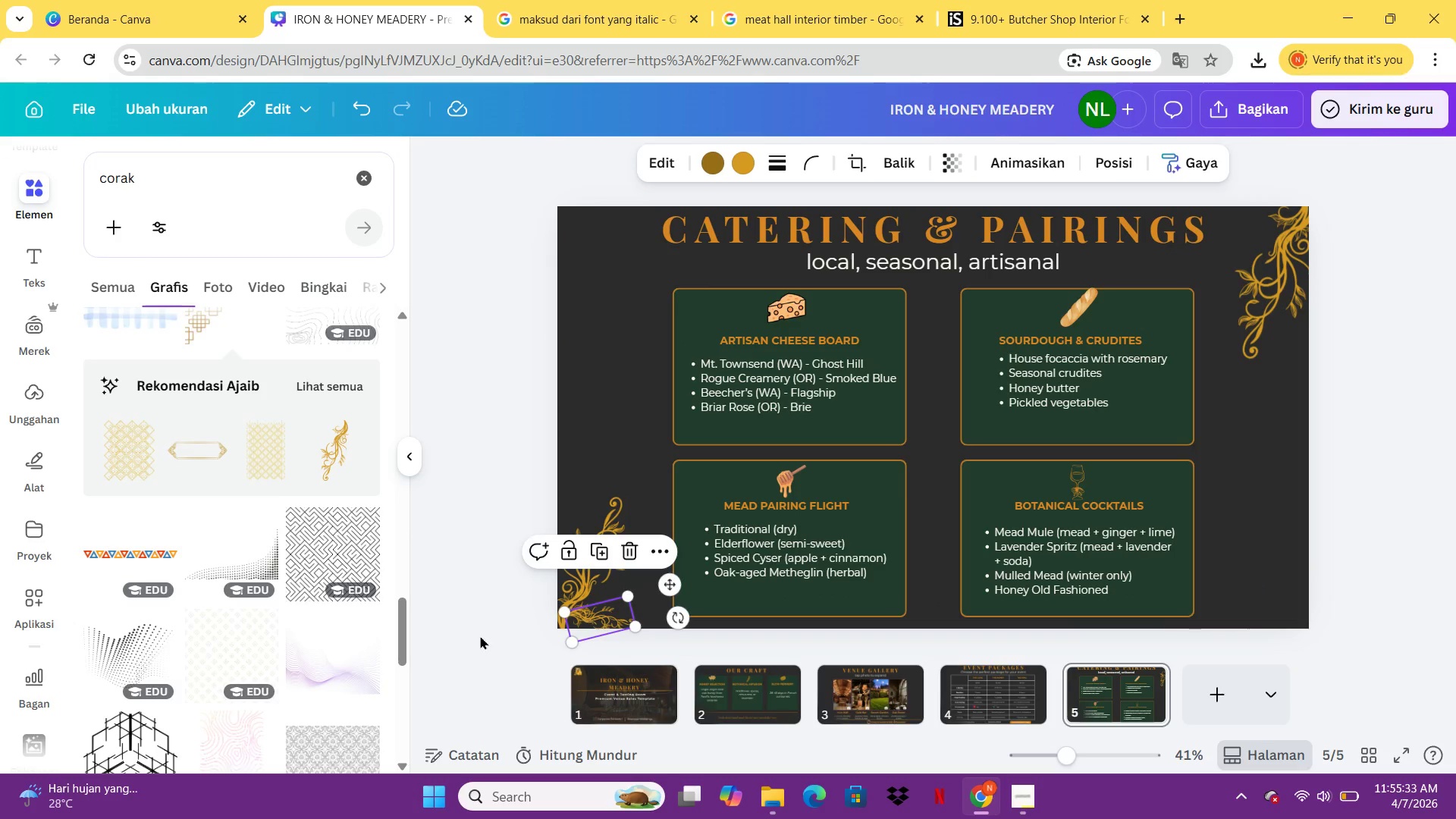 
left_click([479, 634])
 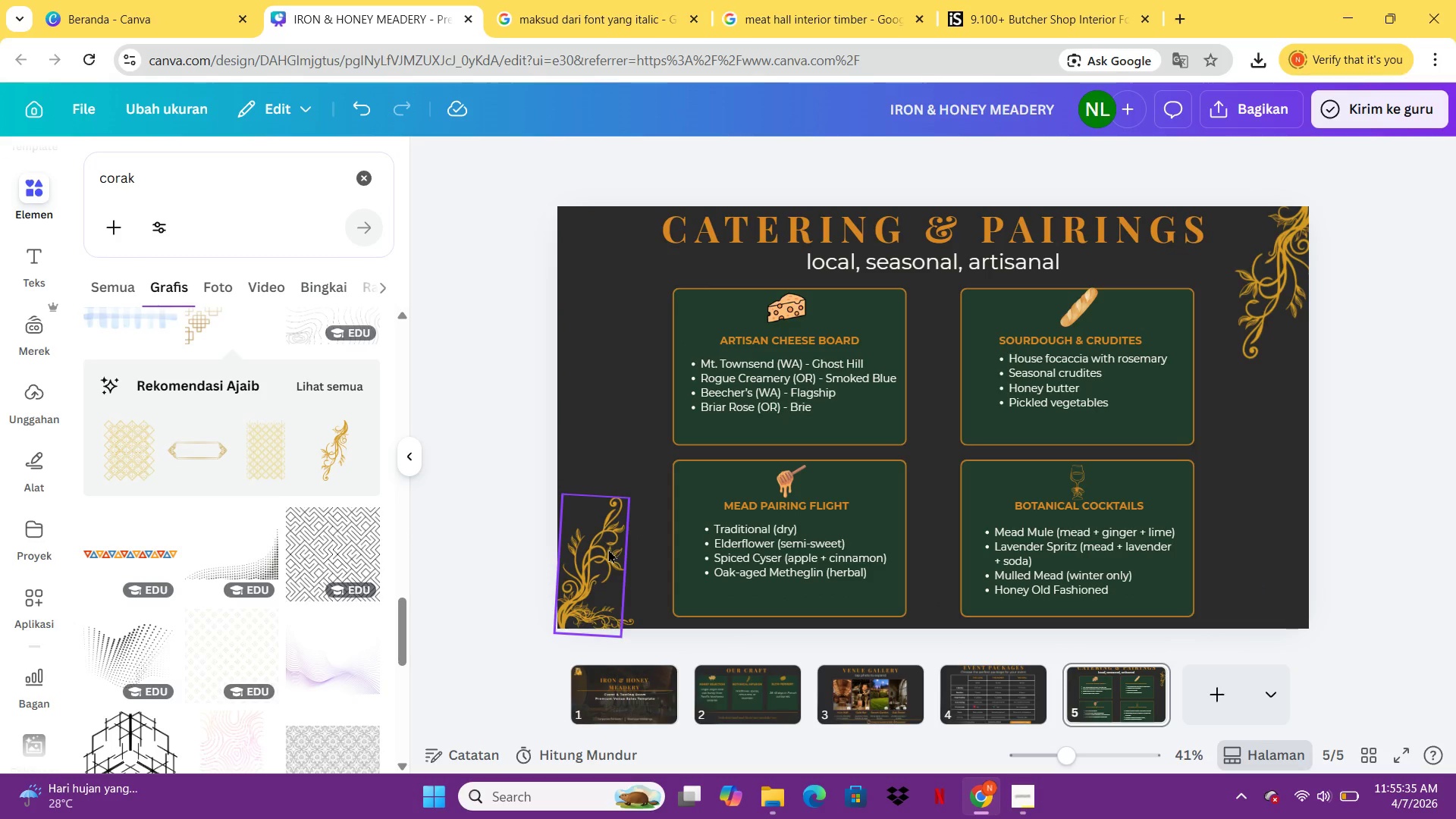 
left_click([608, 549])
 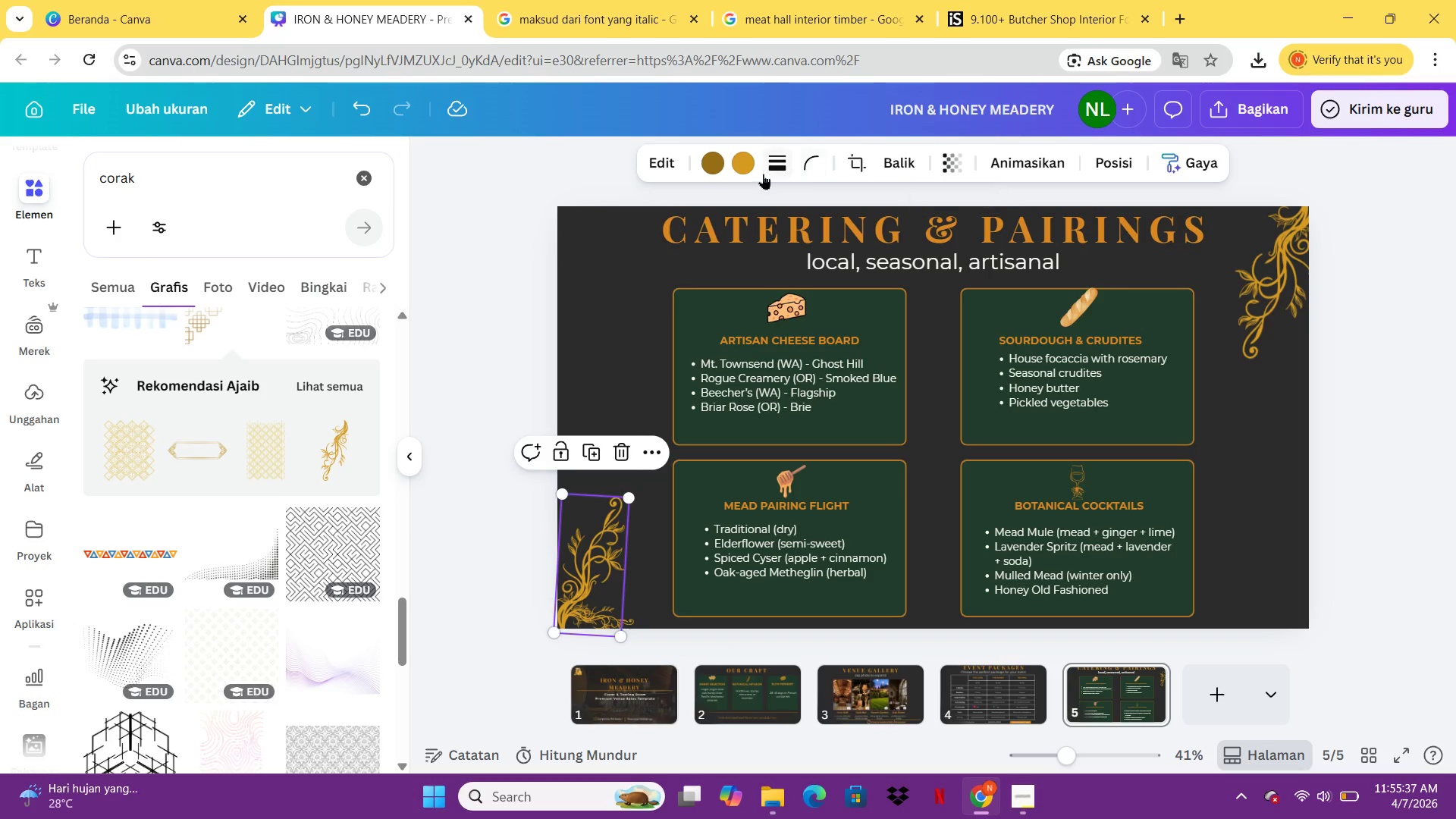 
left_click([716, 165])
 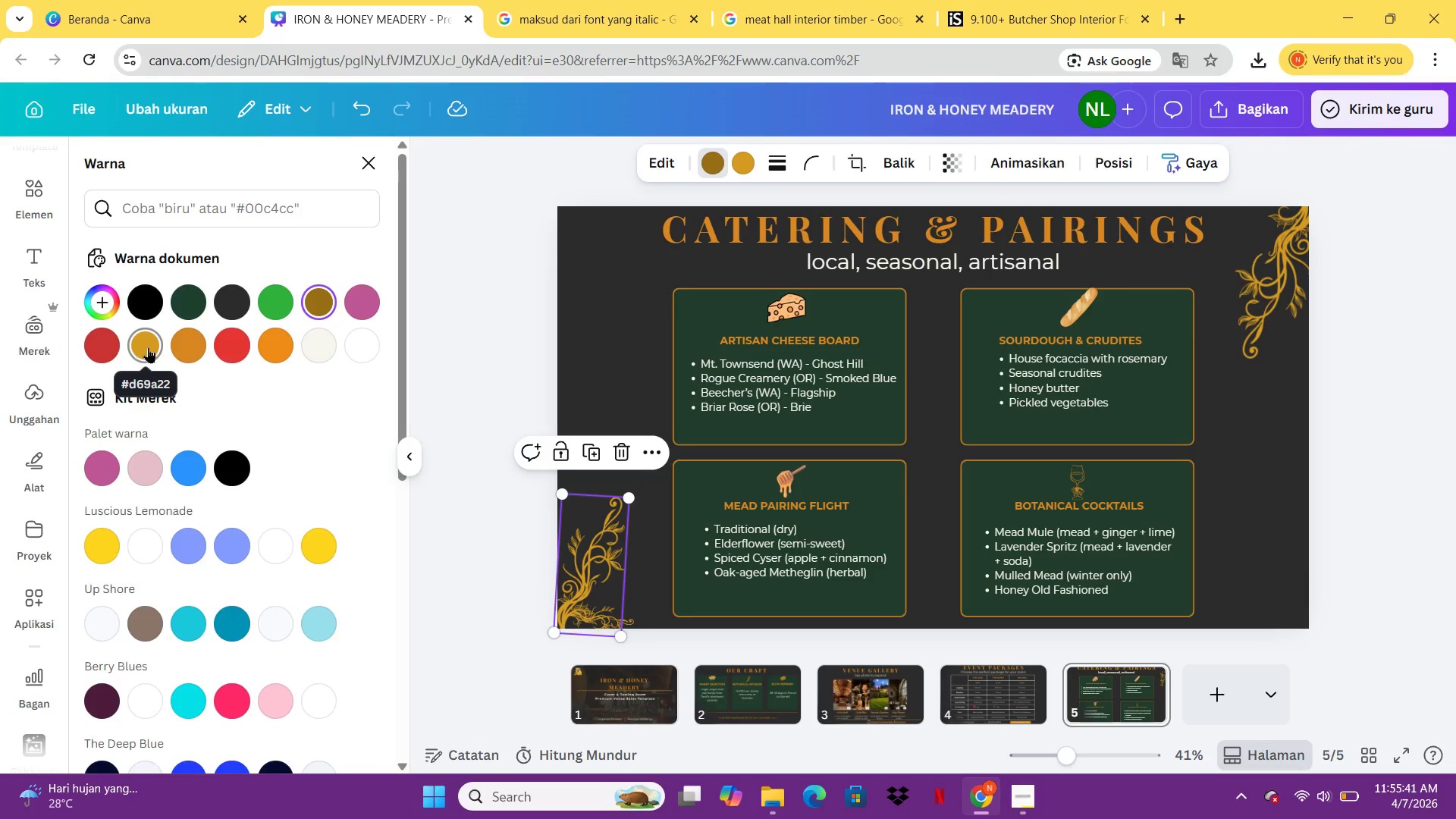 
left_click([188, 347])
 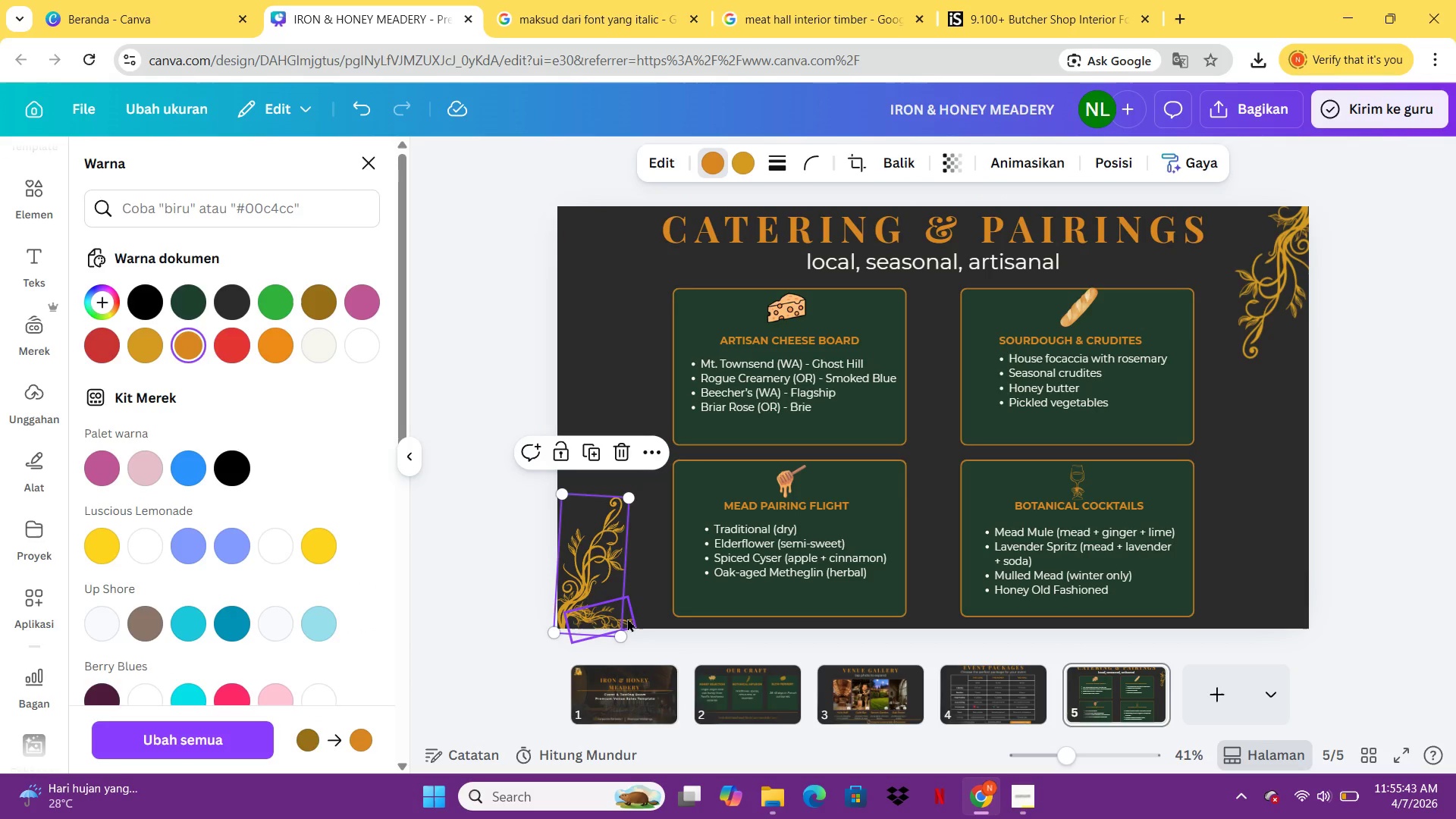 
left_click([627, 618])
 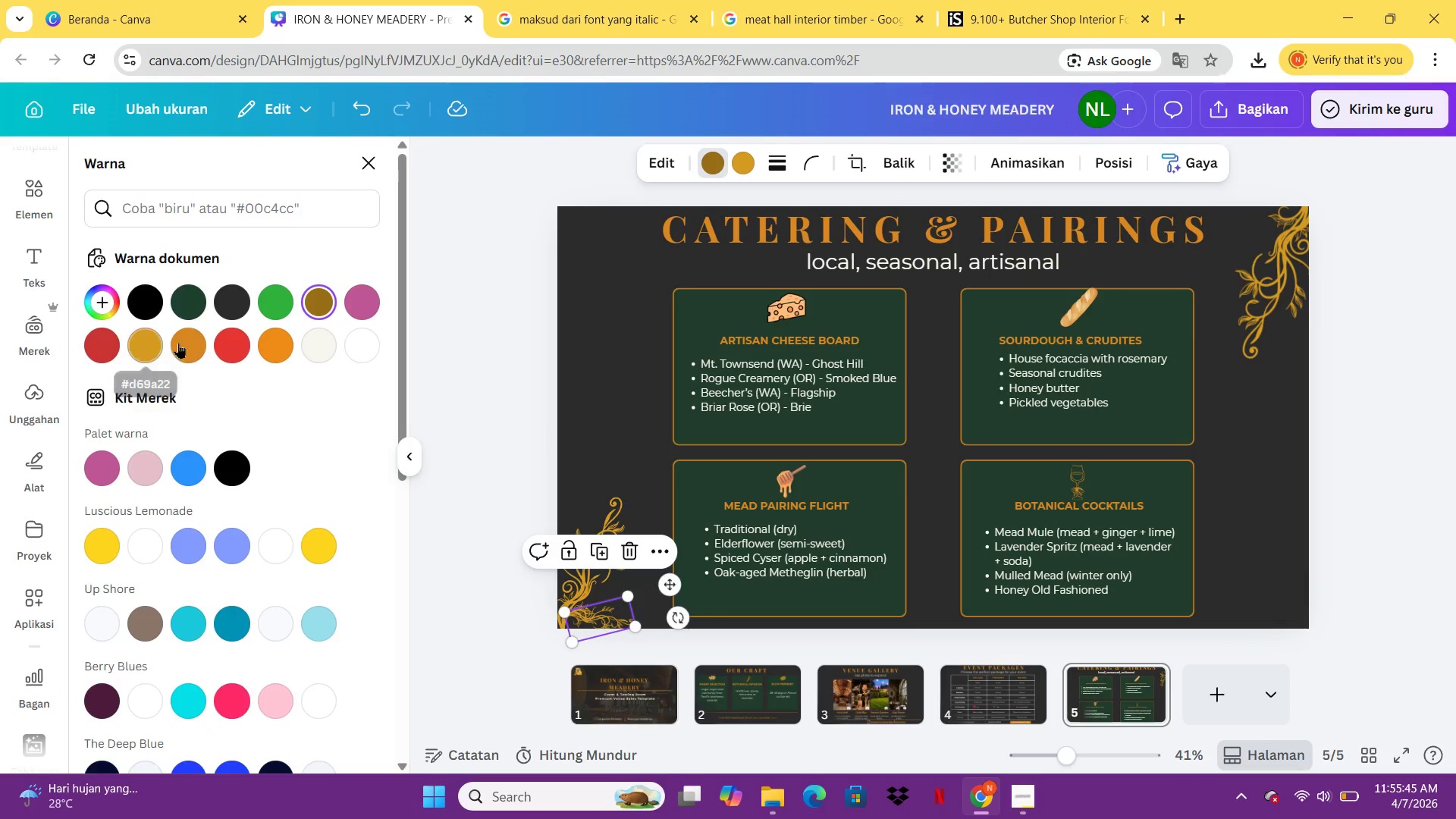 
right_click([180, 343])
 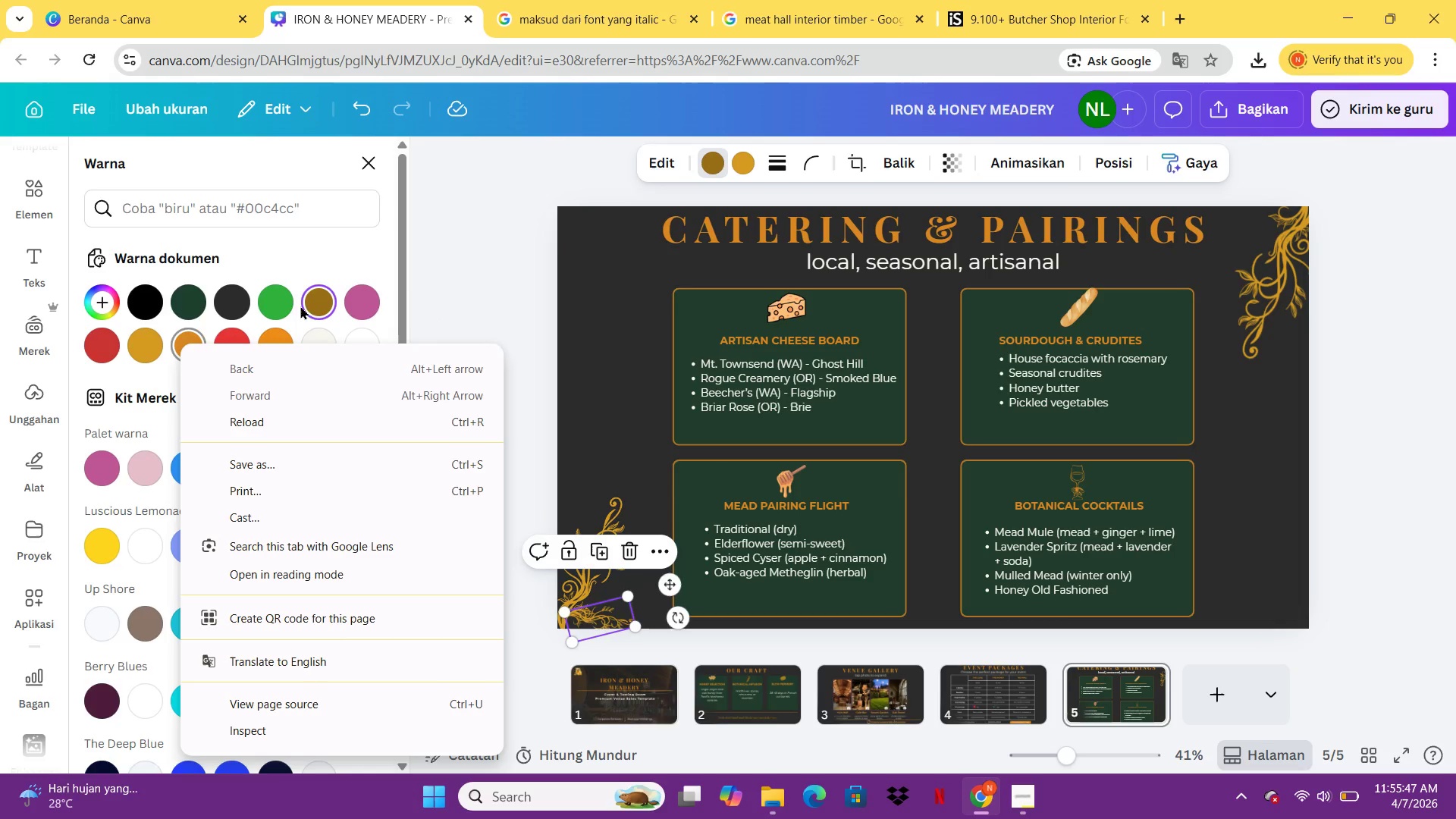 
left_click([174, 340])
 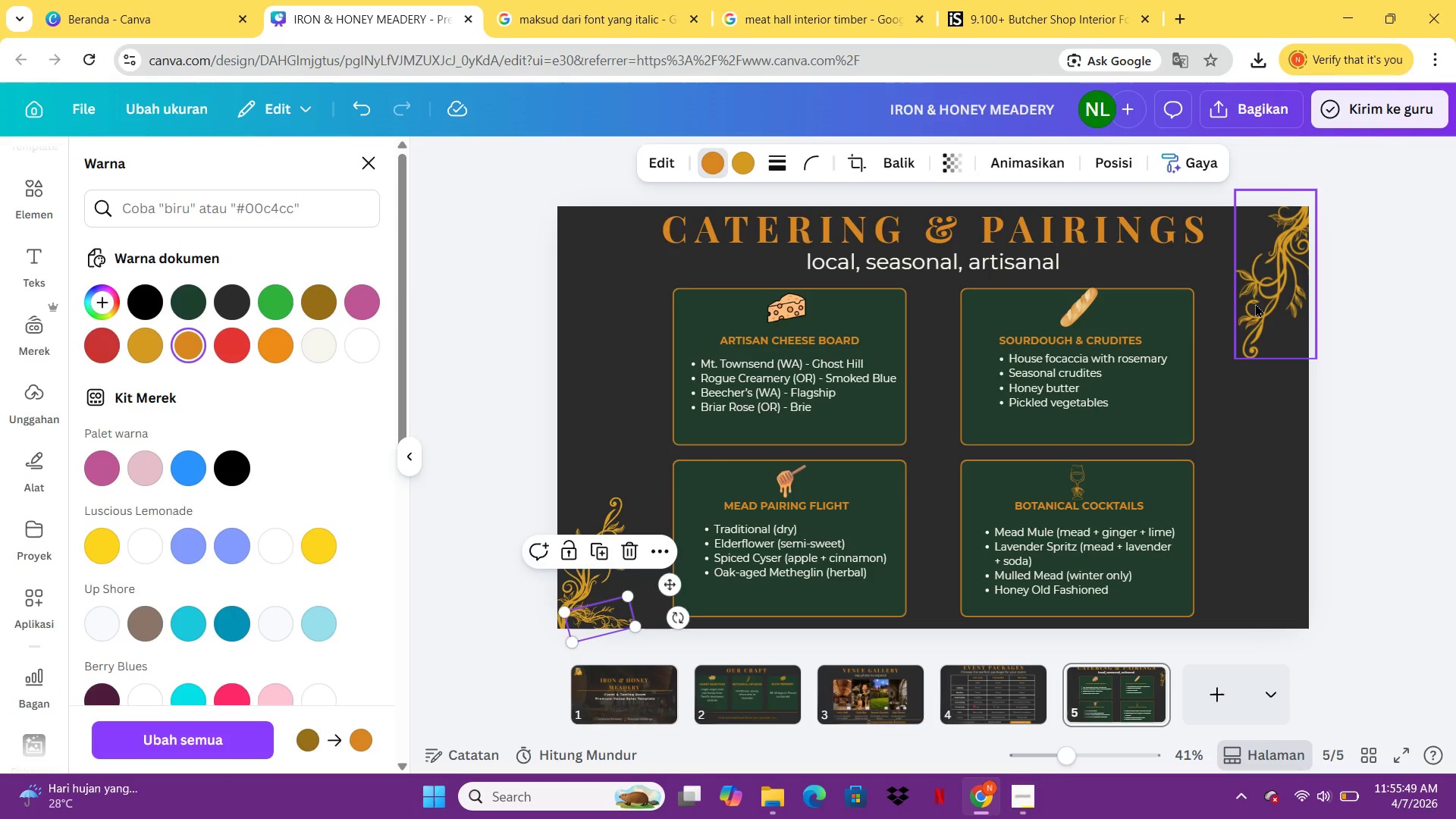 
left_click([1255, 303])
 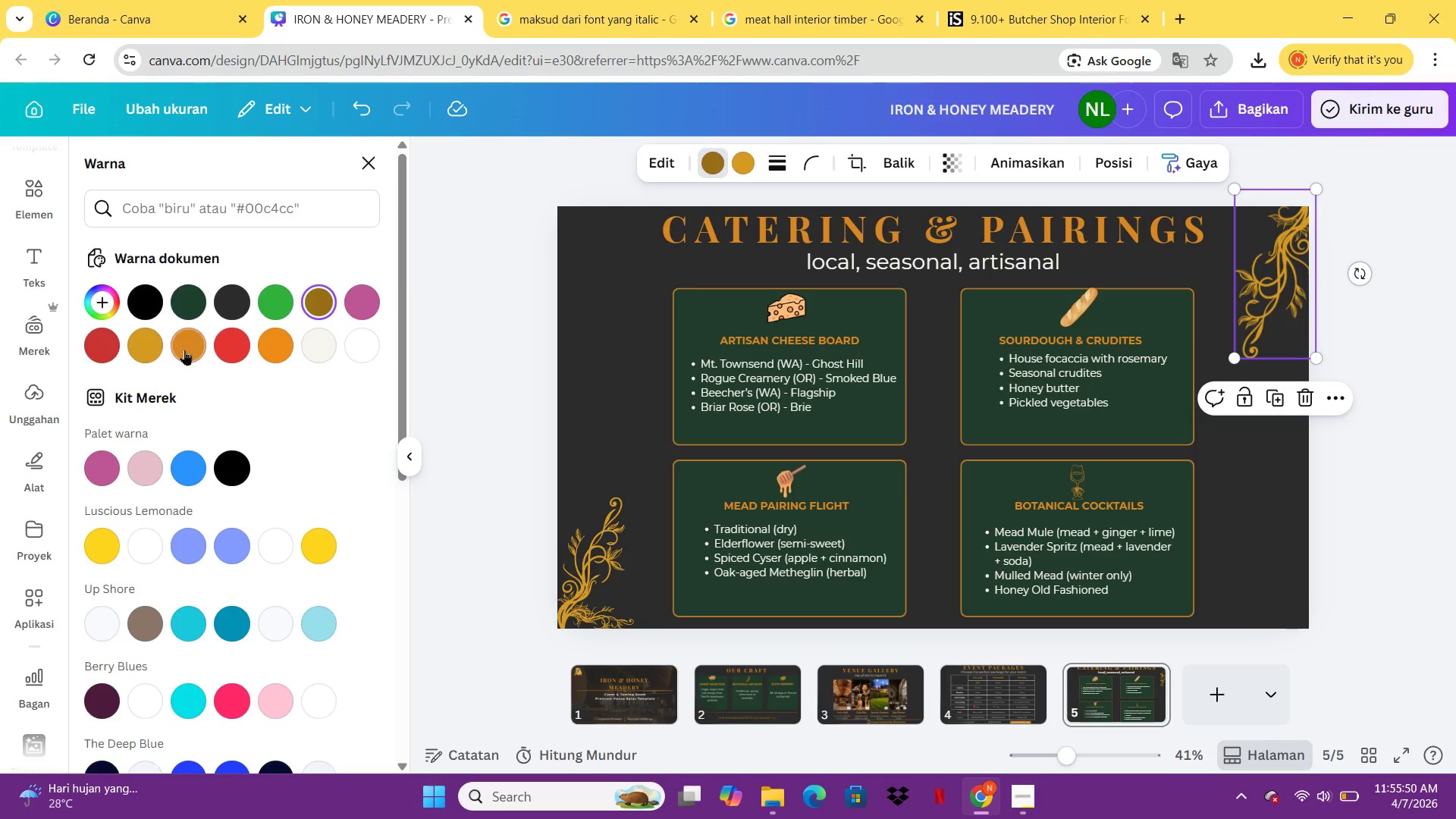 
left_click([185, 350])
 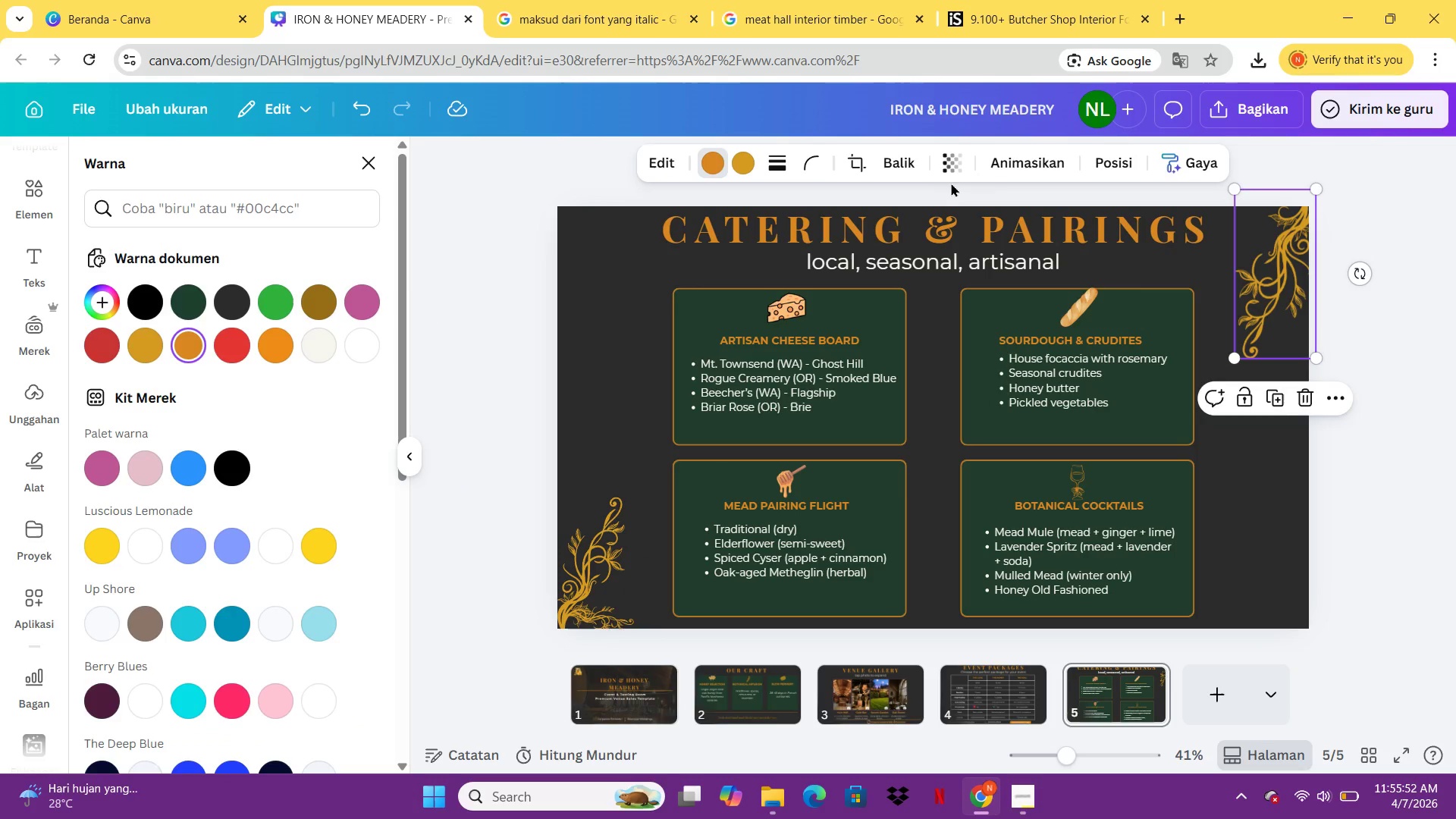 
left_click([941, 163])
 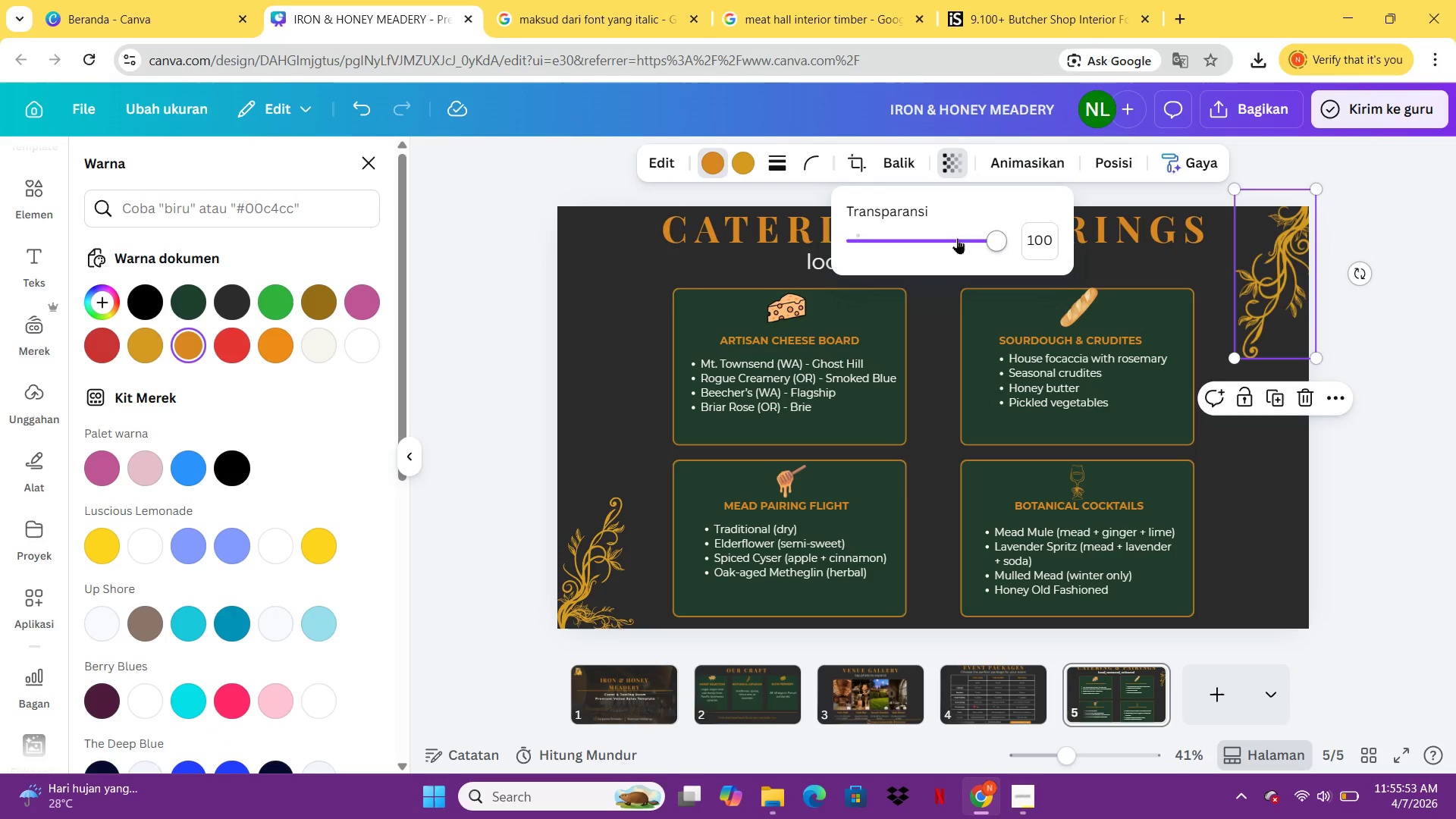 
left_click_drag(start_coordinate=[971, 243], to_coordinate=[927, 248])
 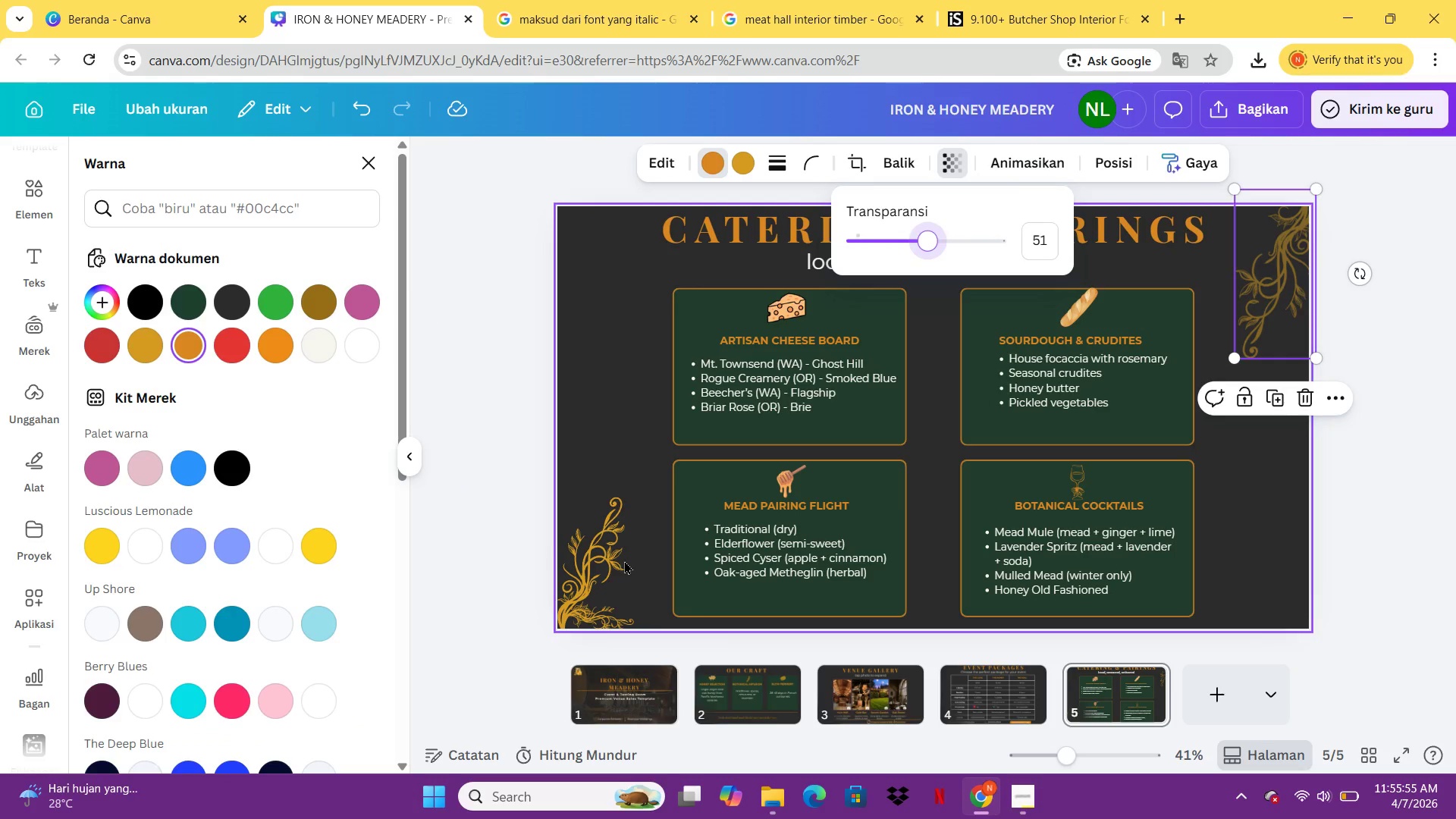 
left_click([618, 562])
 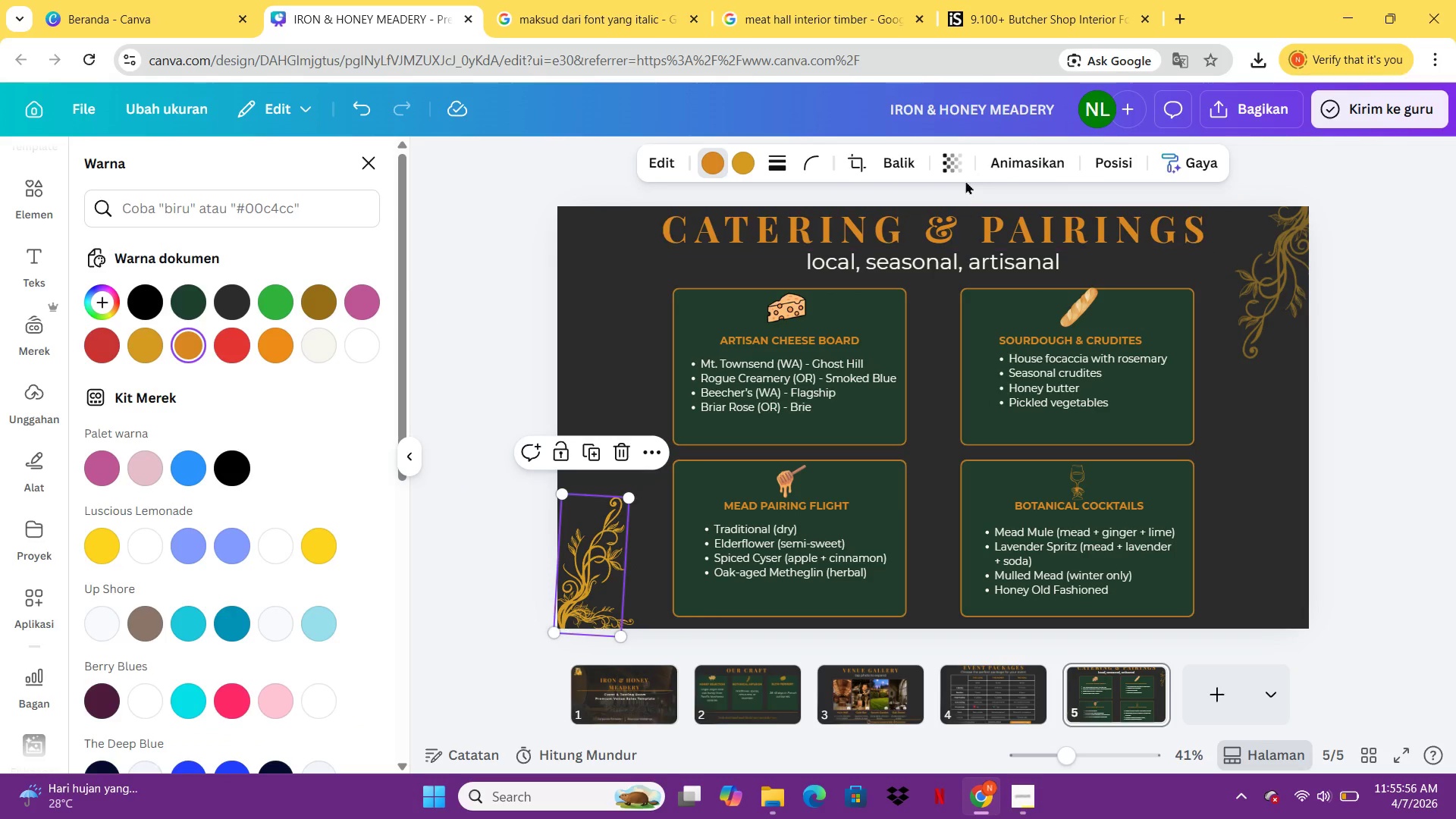 
left_click([958, 173])
 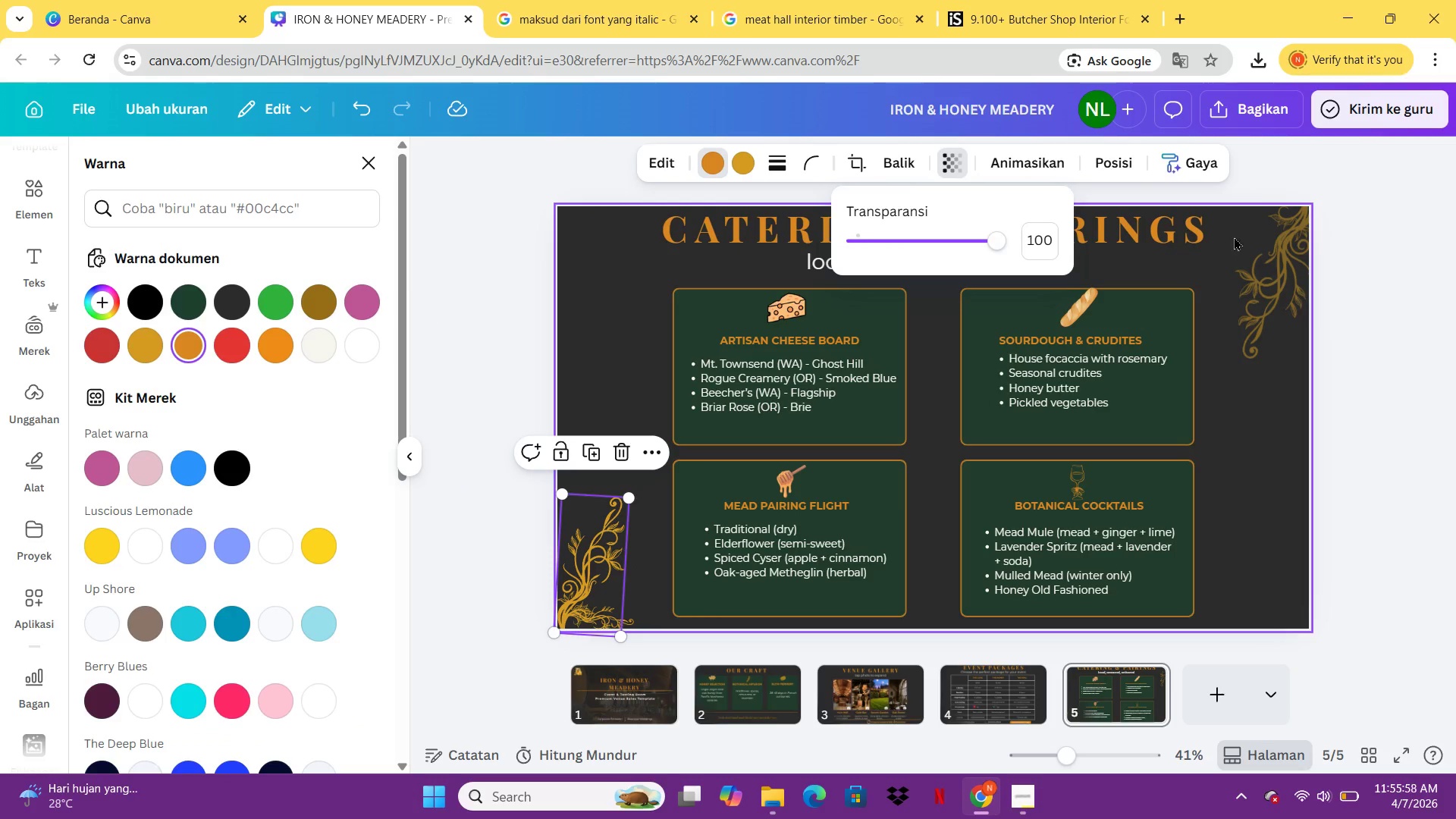 
left_click([1264, 240])
 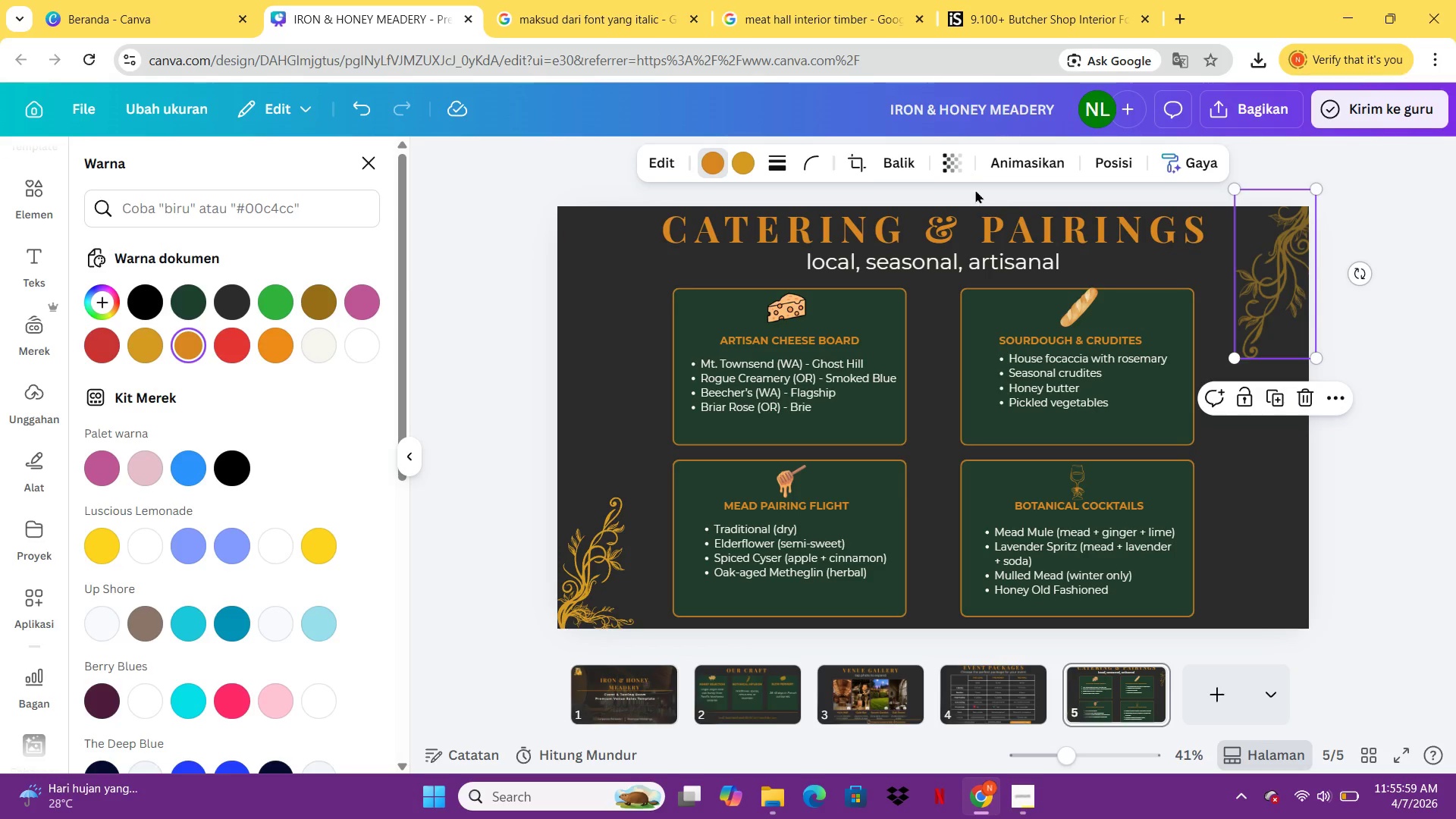 
left_click([946, 168])
 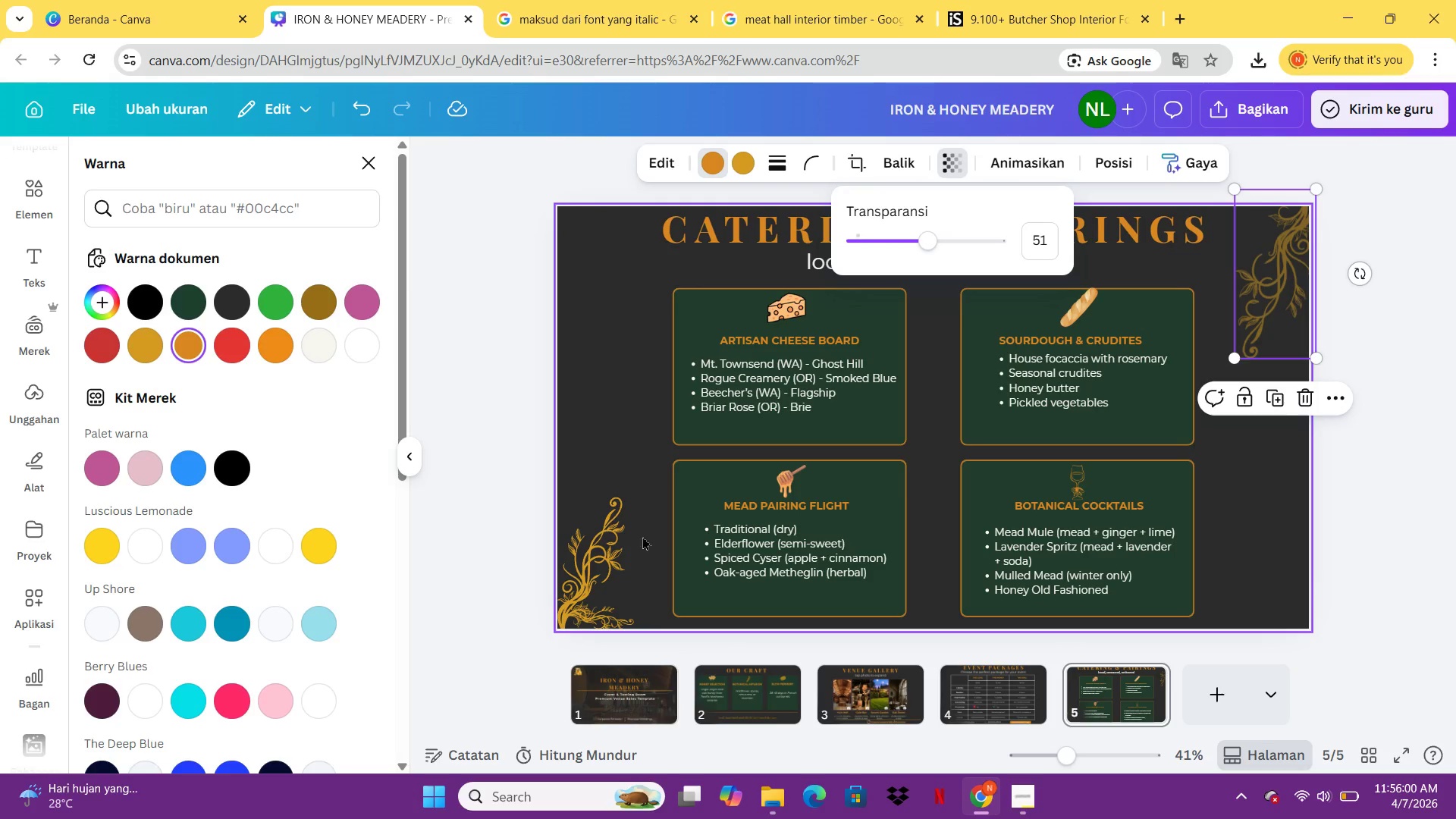 
left_click([605, 549])
 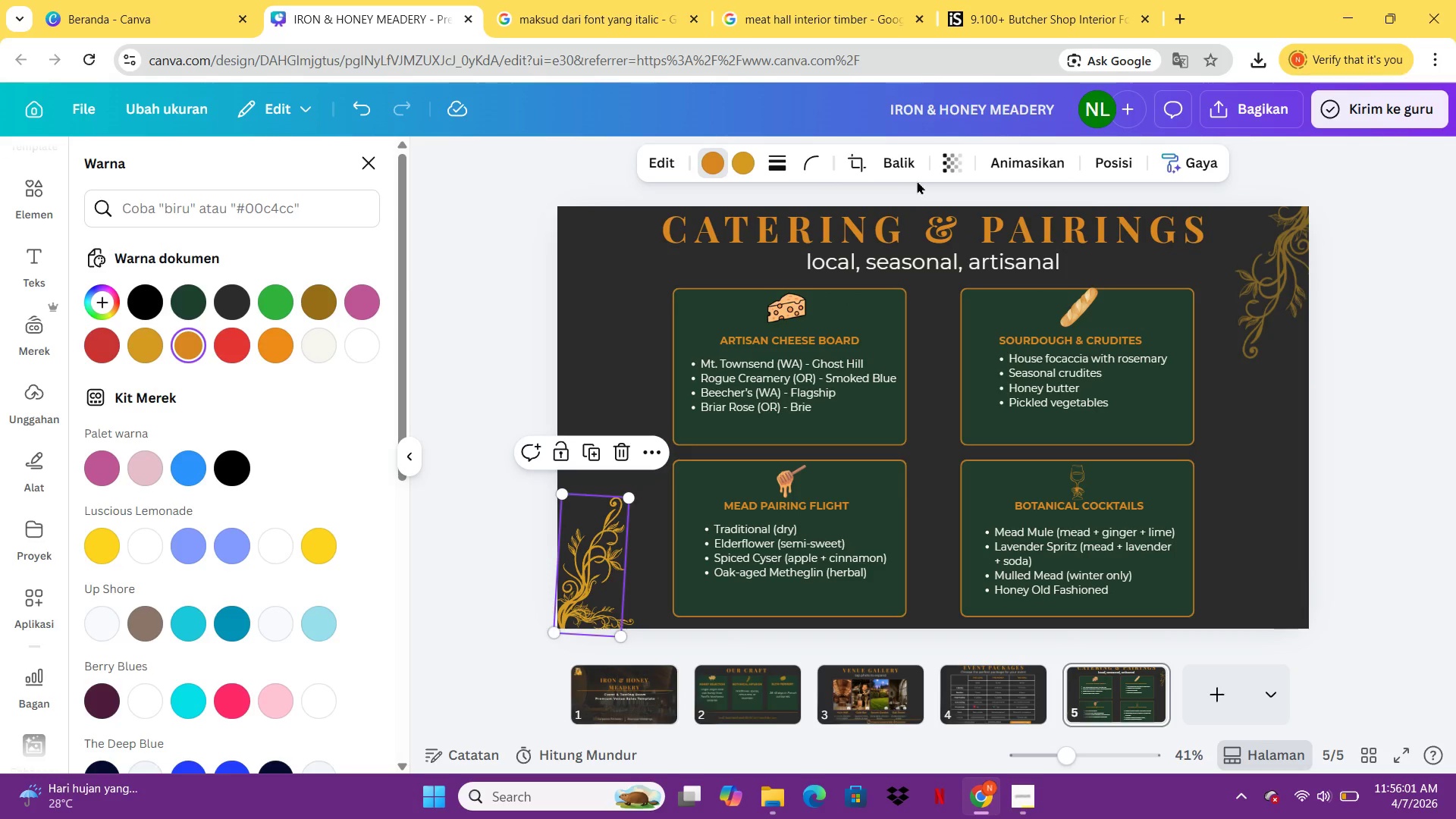 
left_click([947, 160])
 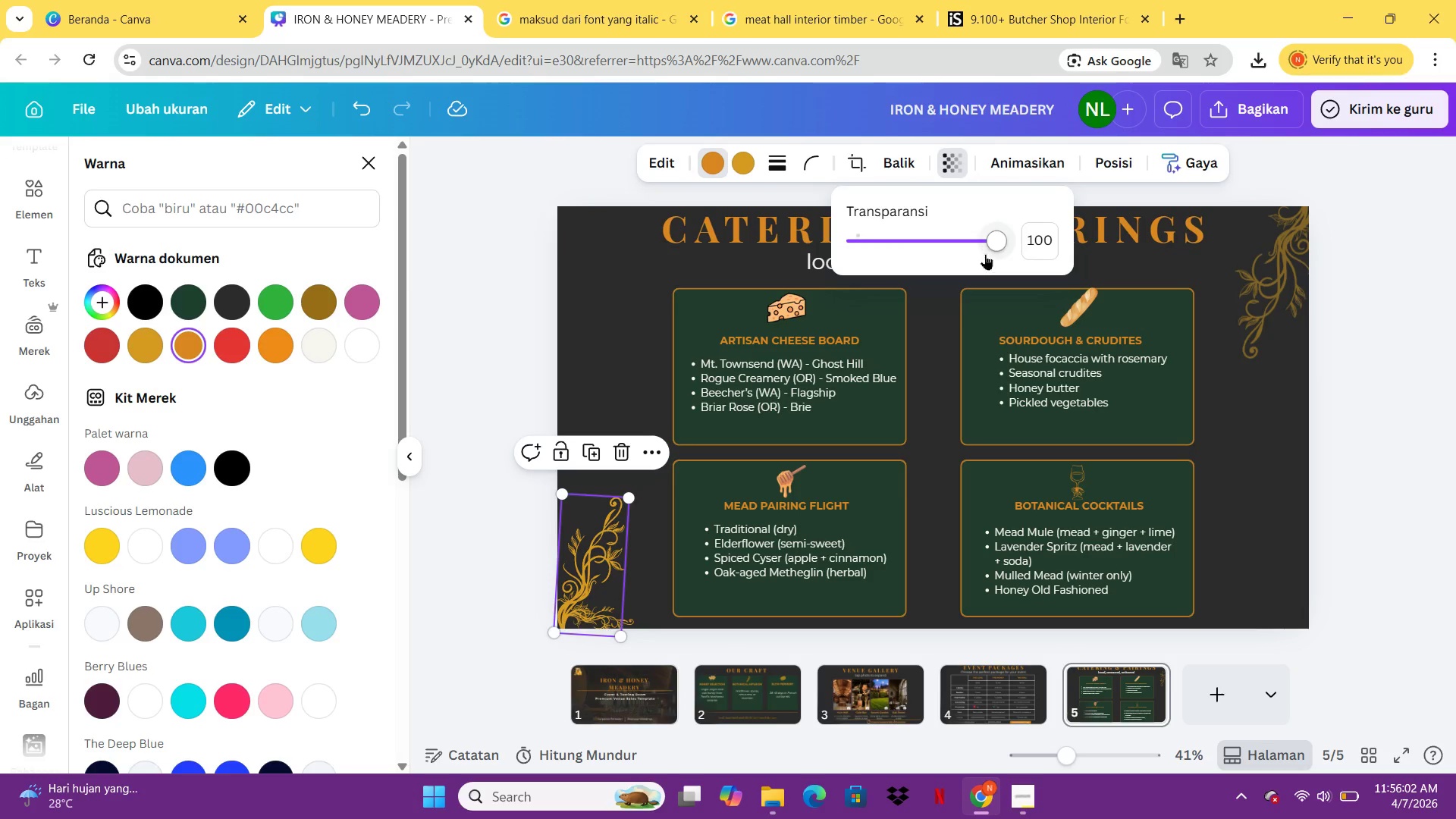 
left_click_drag(start_coordinate=[984, 238], to_coordinate=[927, 248])
 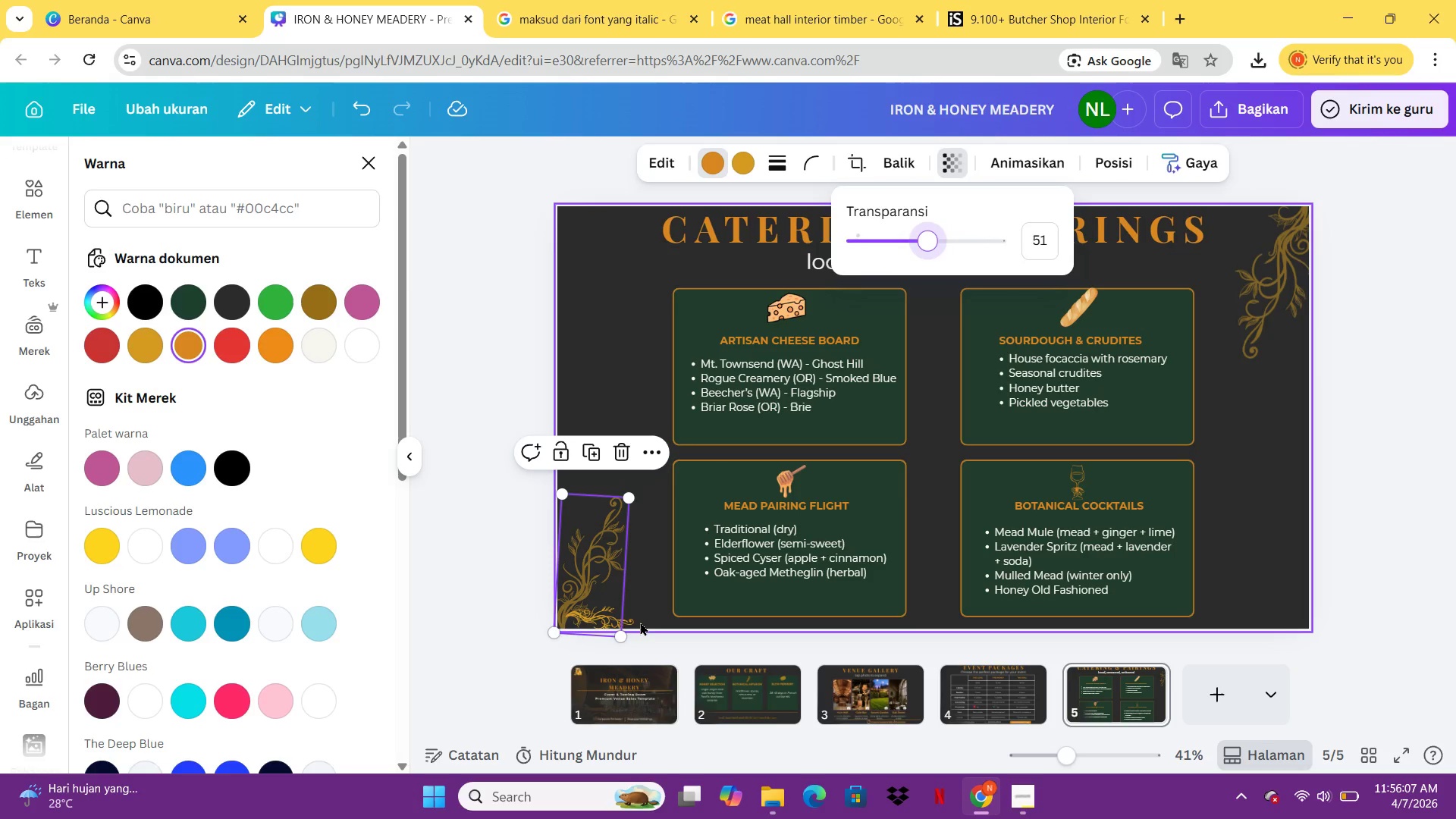 
left_click([635, 623])
 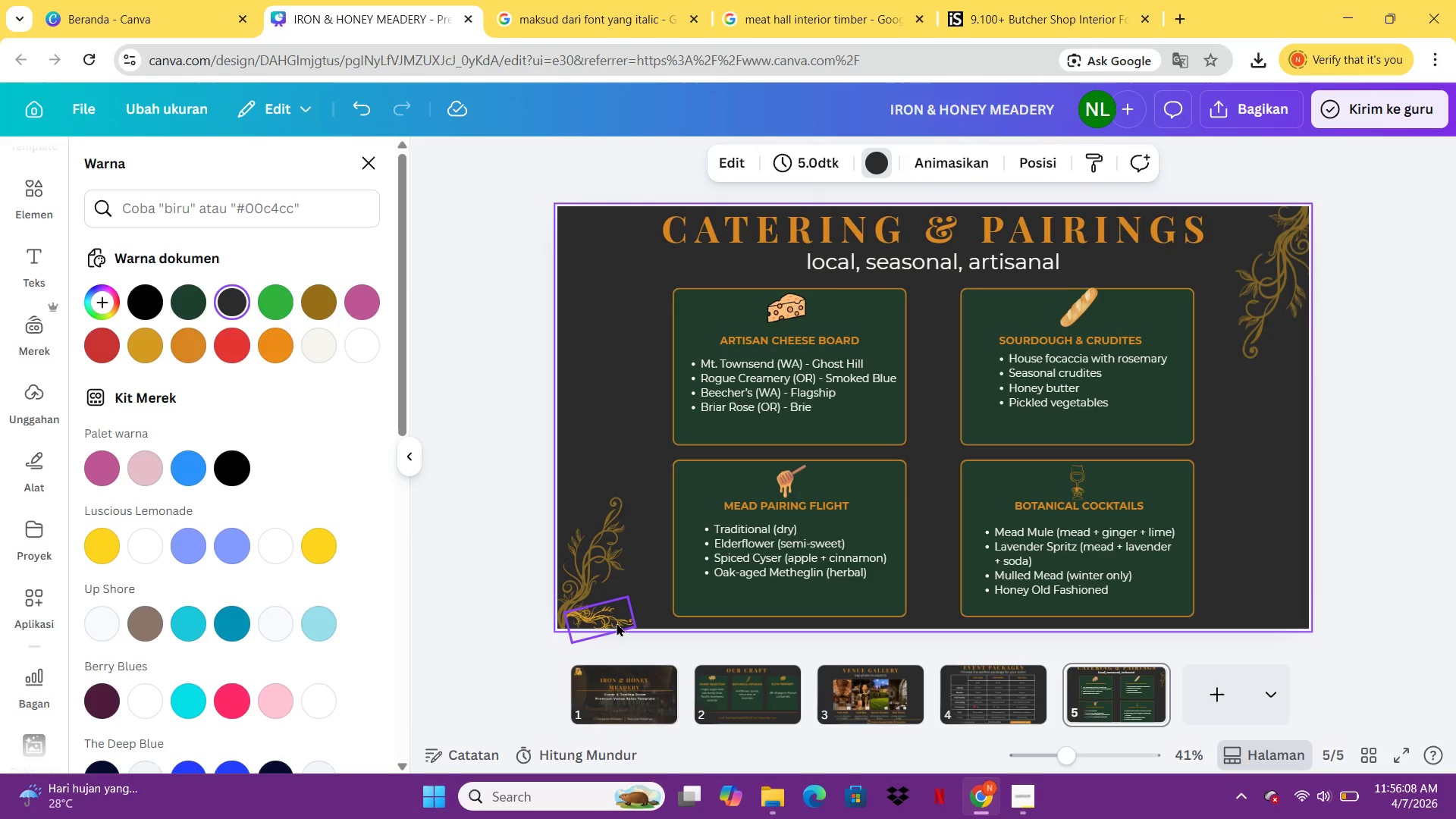 
left_click([617, 623])
 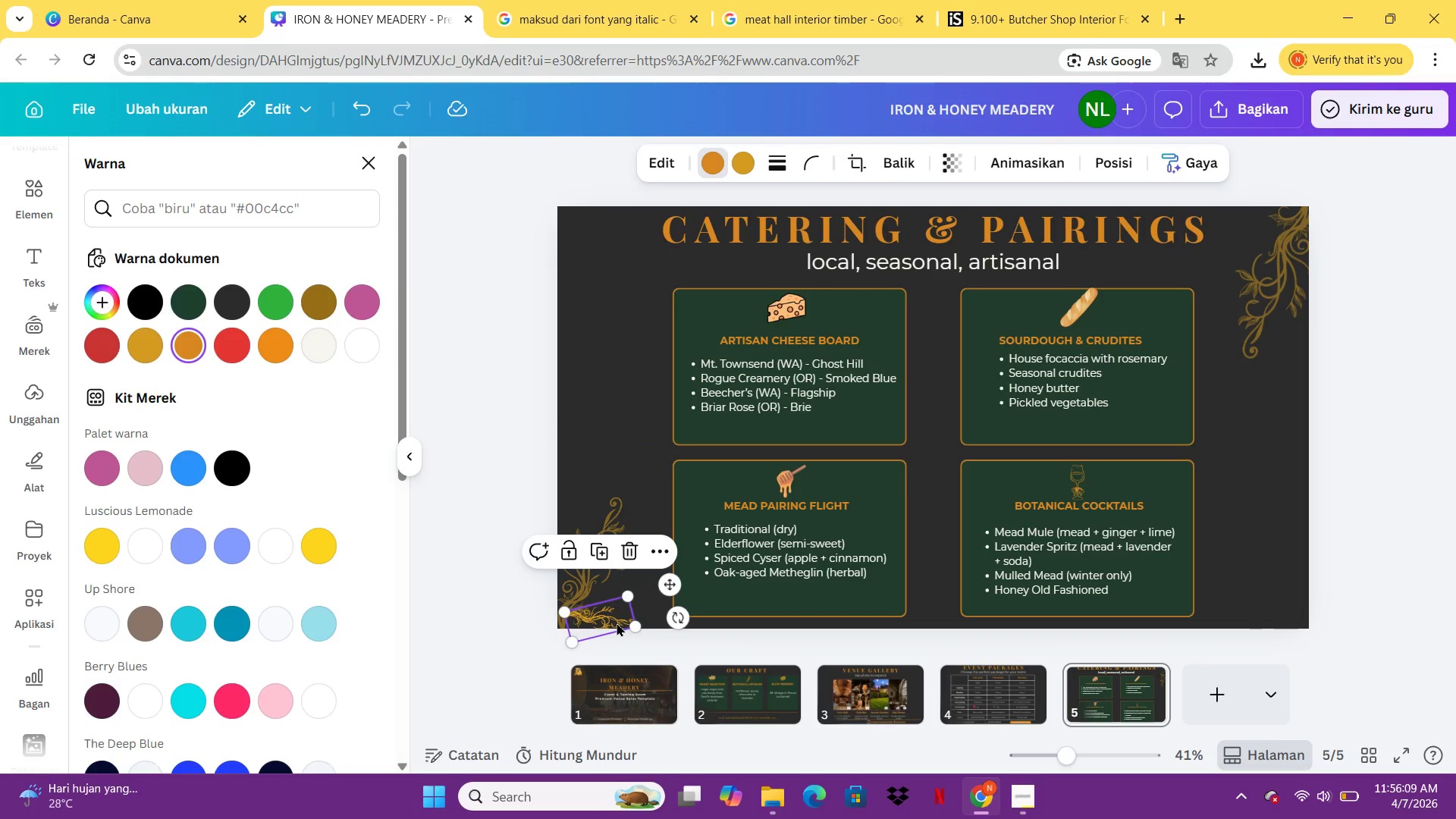 
key(Delete)
 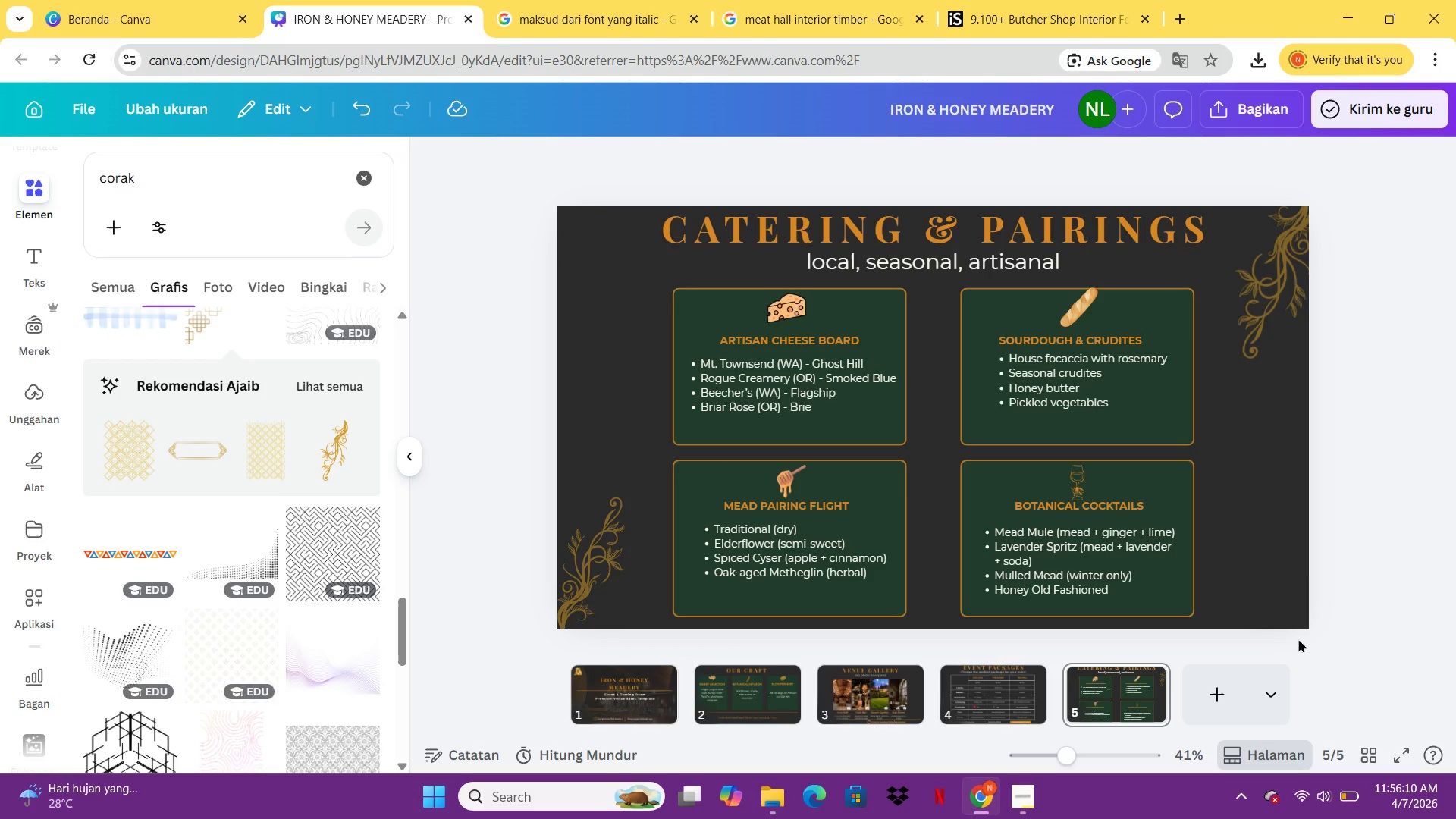 
left_click([1391, 623])
 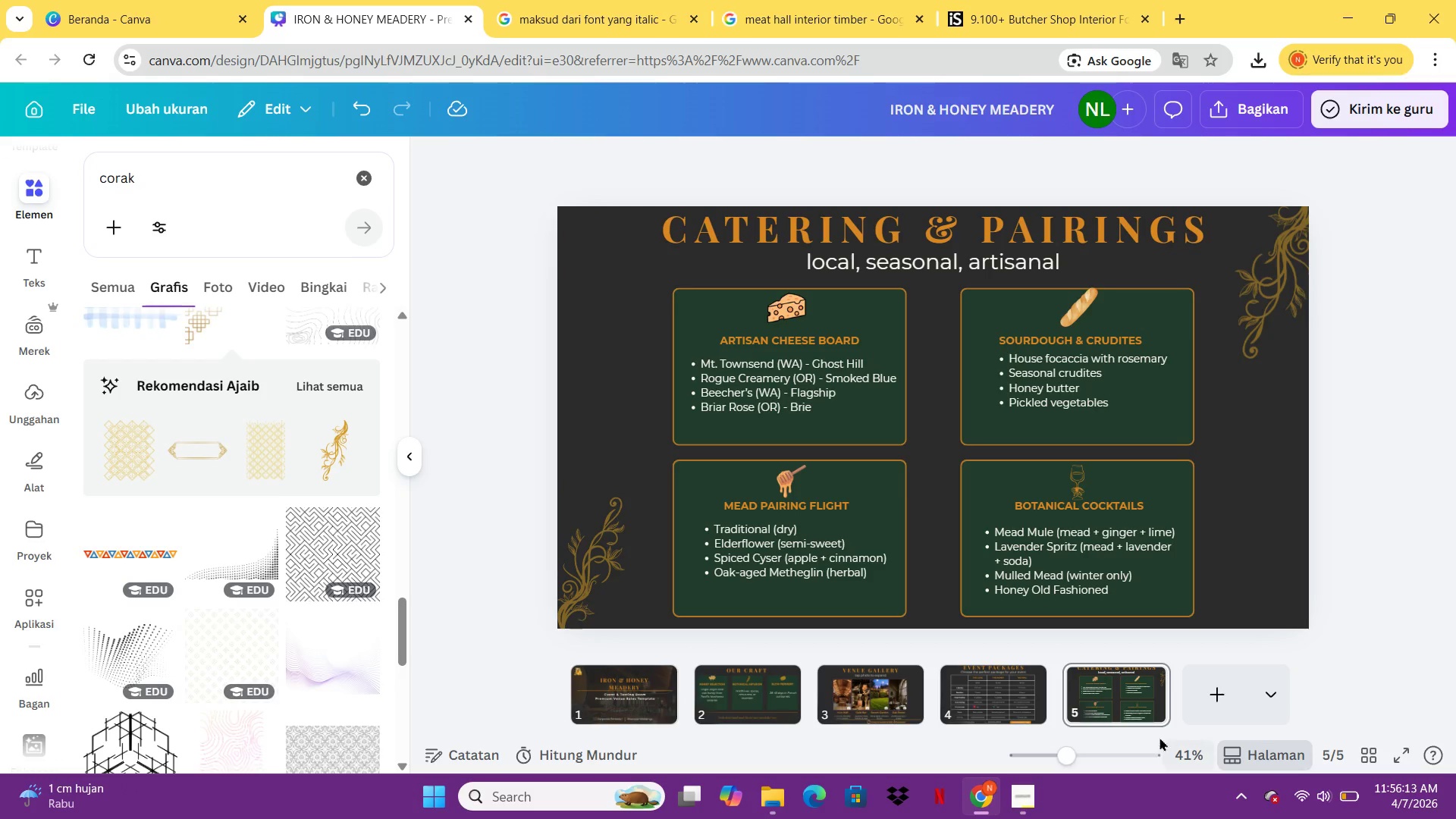 
left_click([1224, 700])
 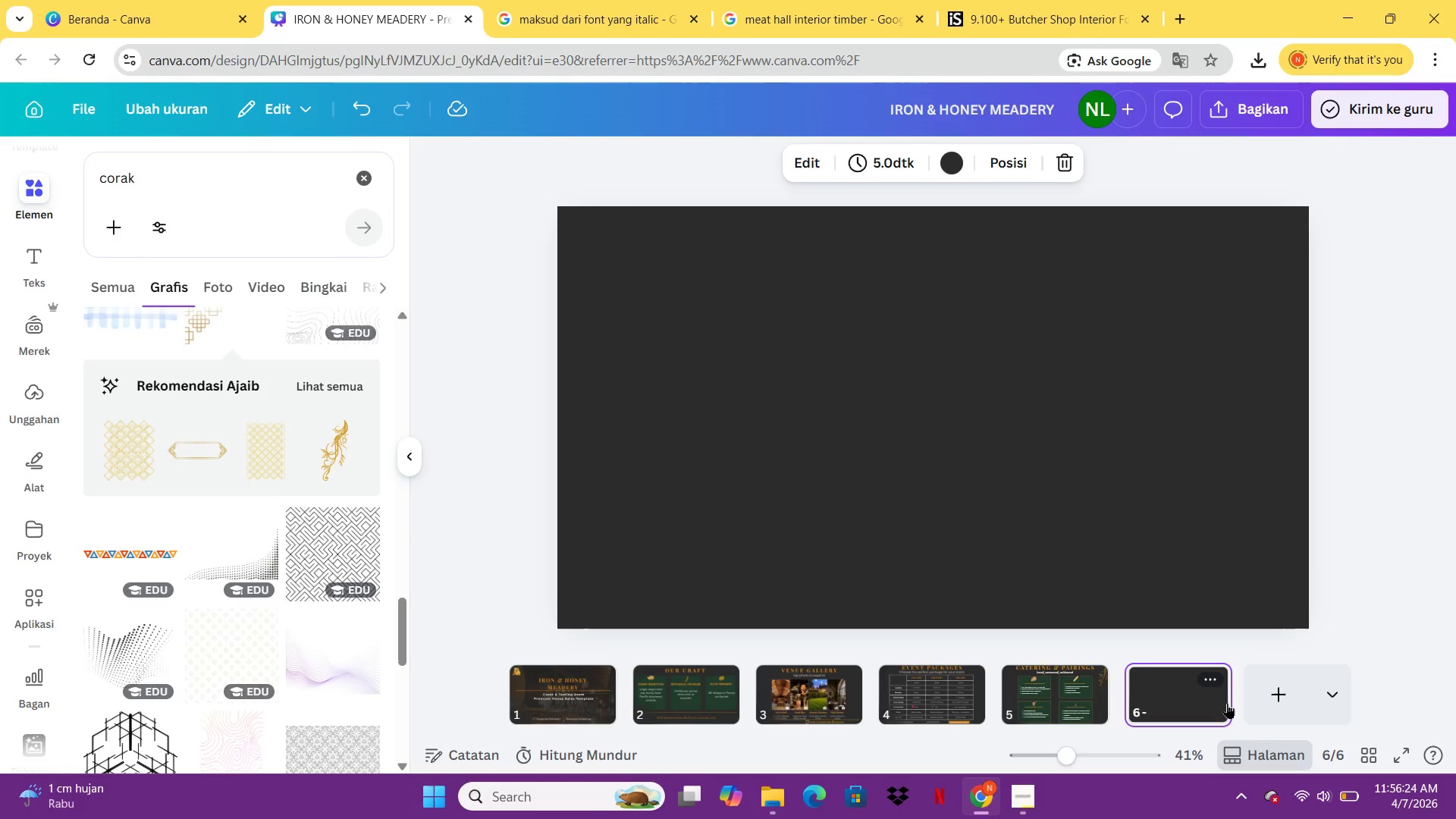 
wait(14.75)
 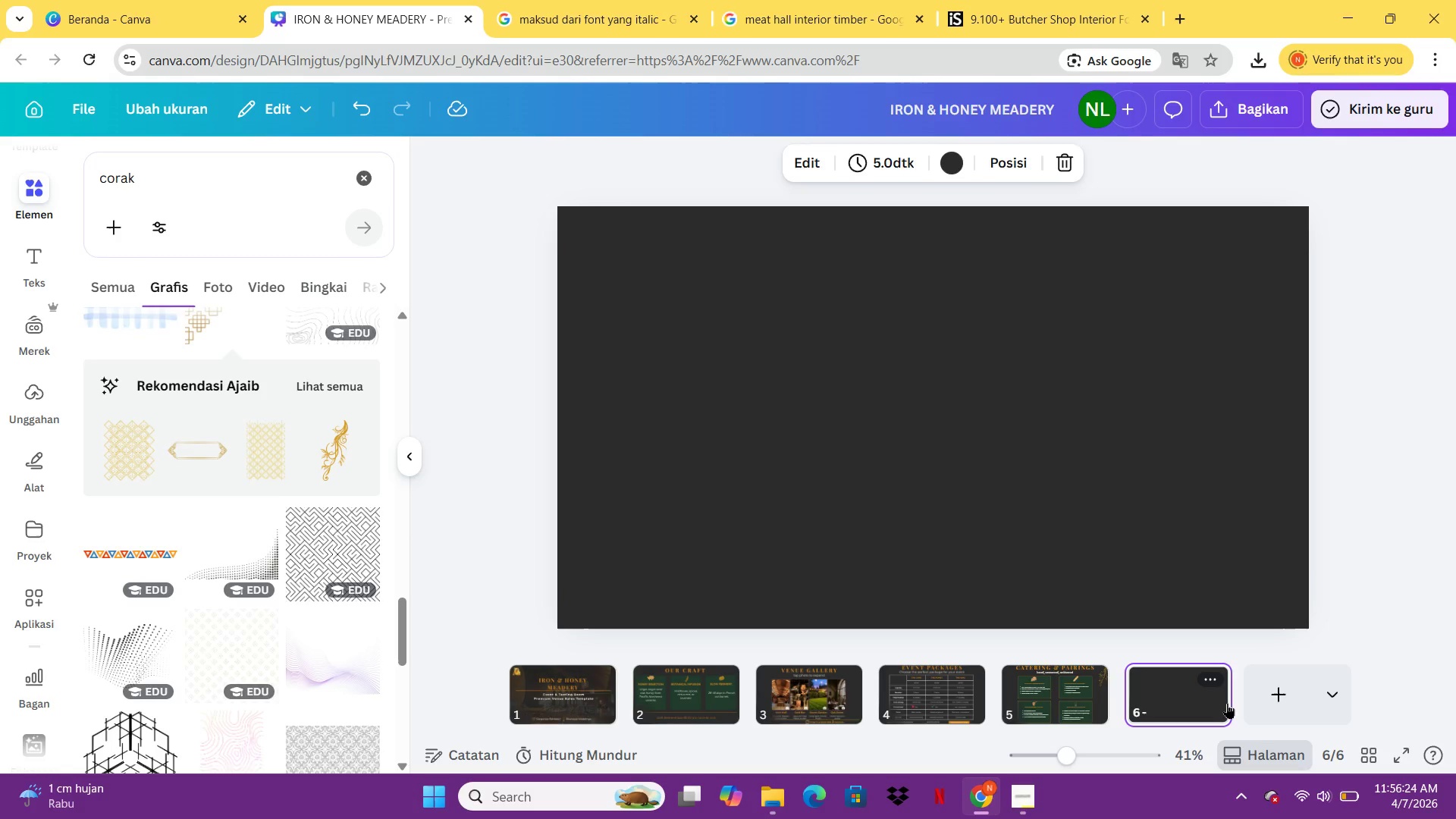 
left_click([938, 687])
 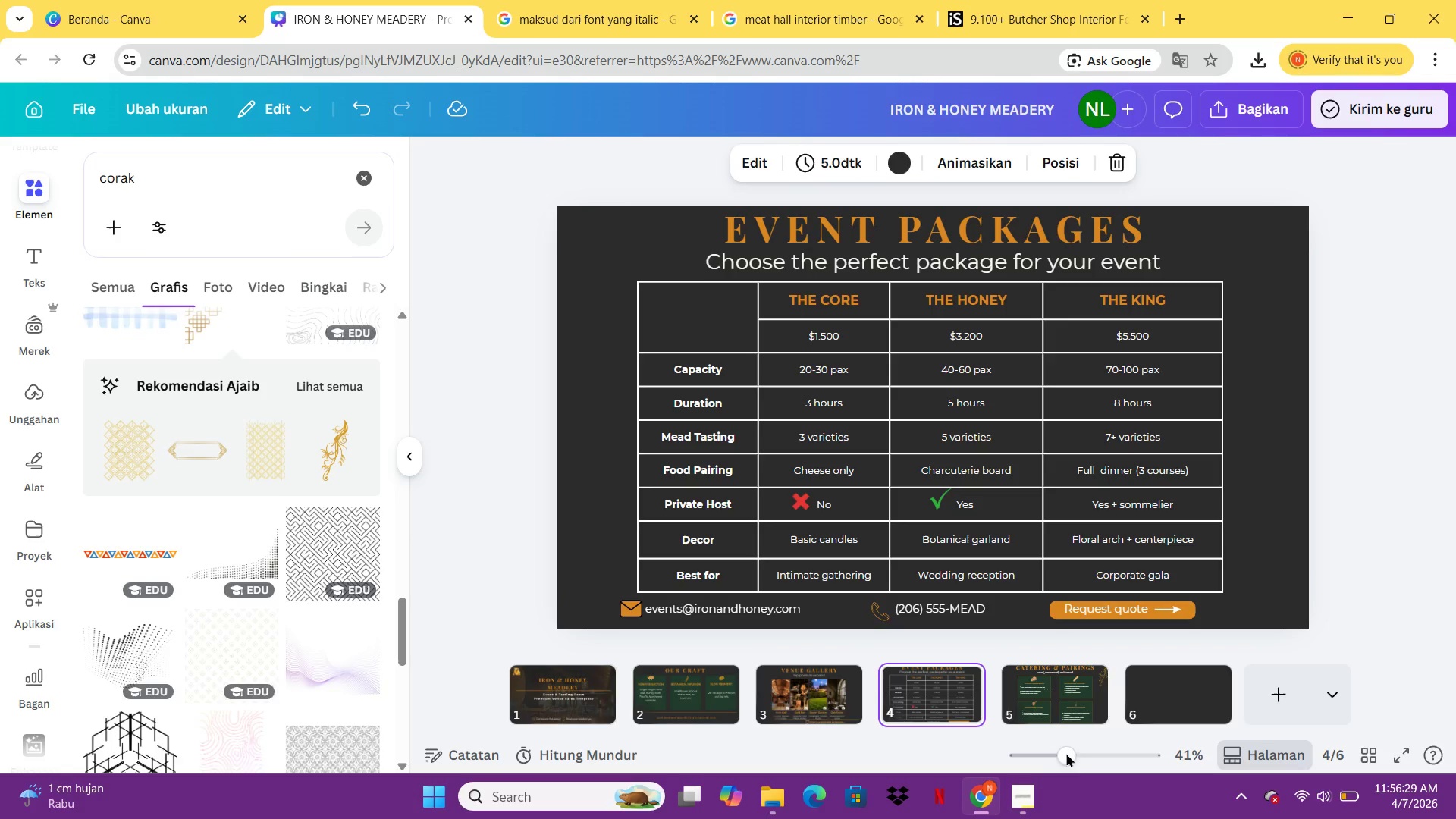 
left_click([1455, 818])
 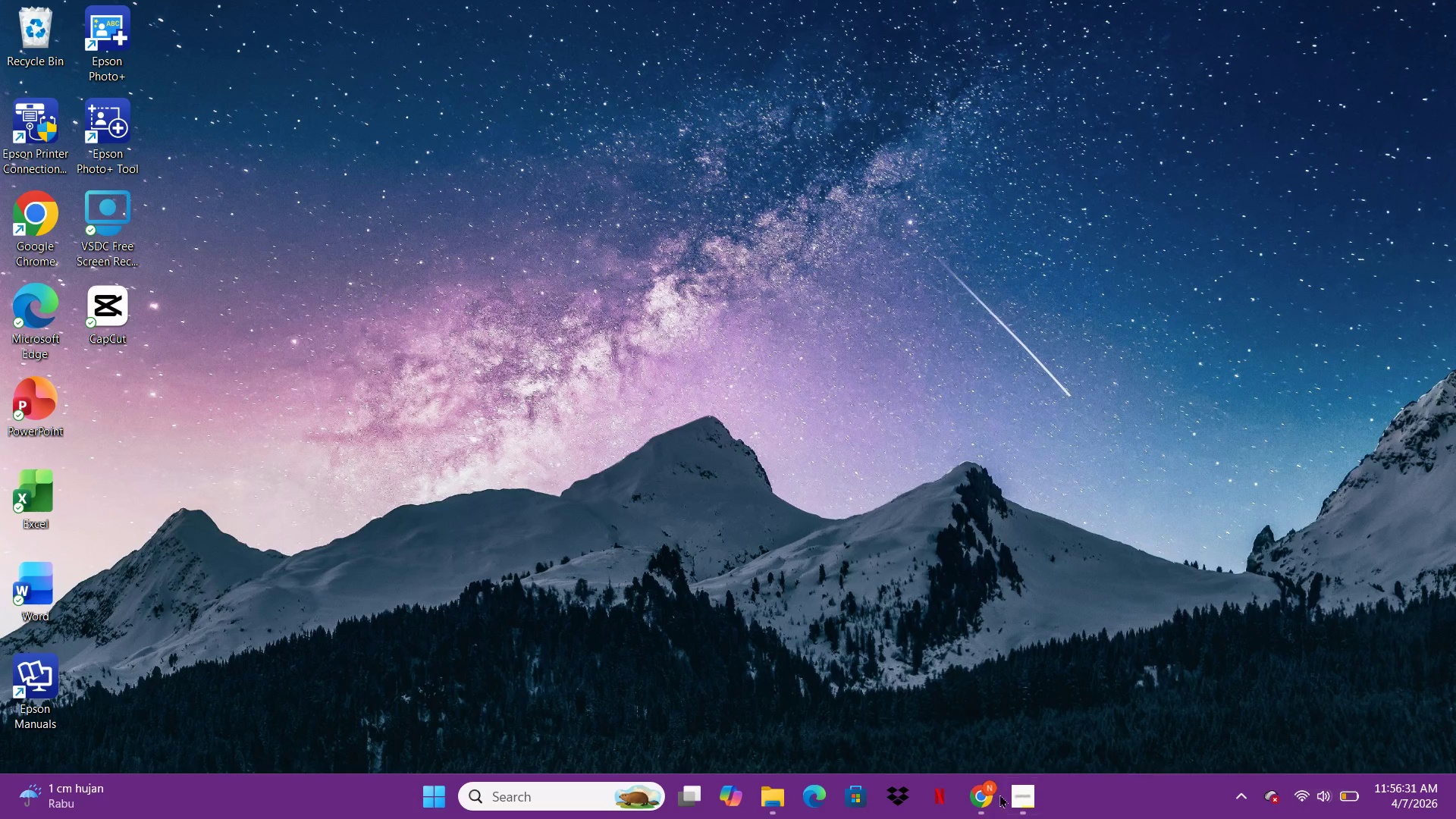 
left_click([971, 785])
 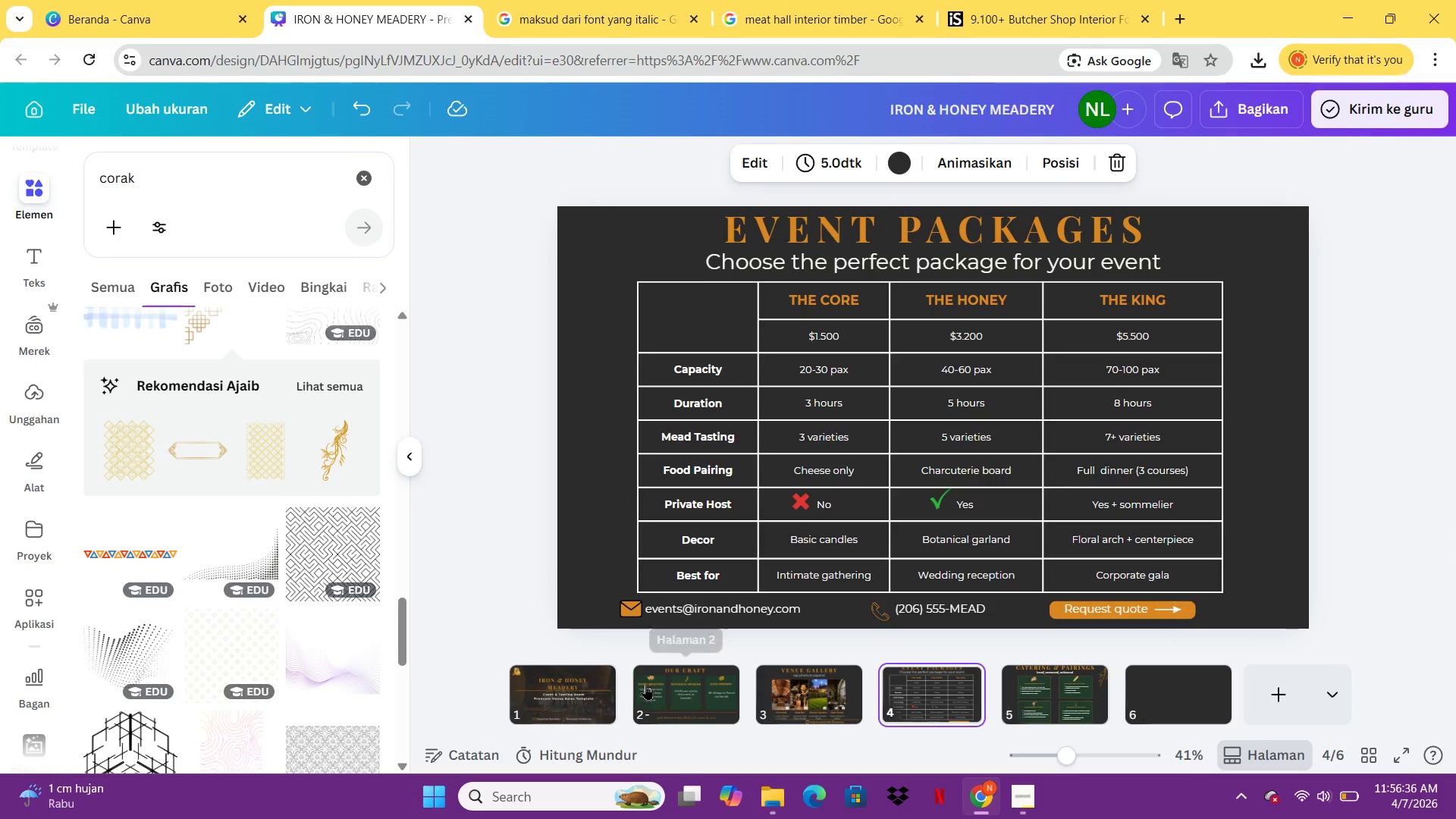 
wait(6.02)
 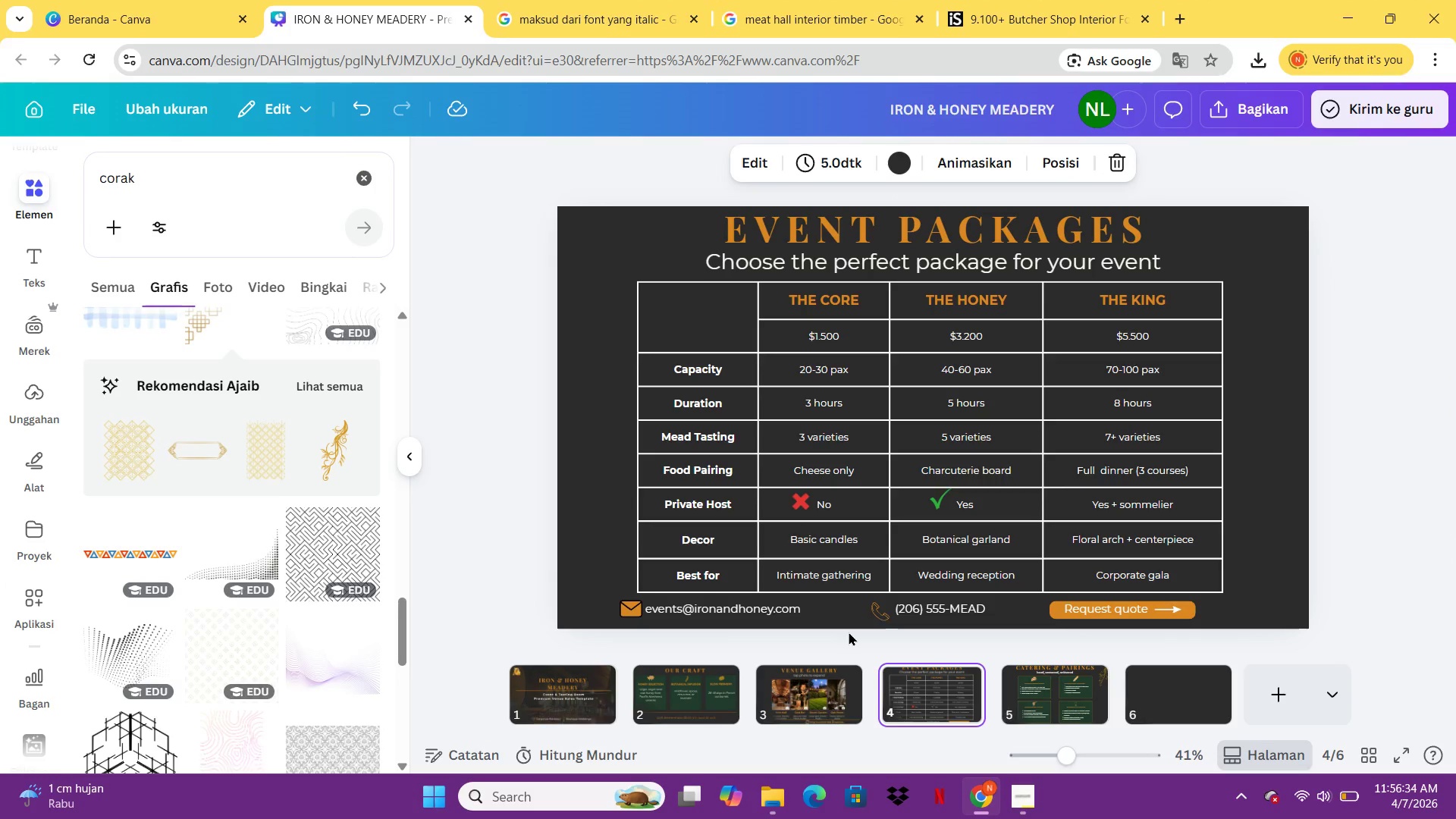 
left_click([820, 701])
 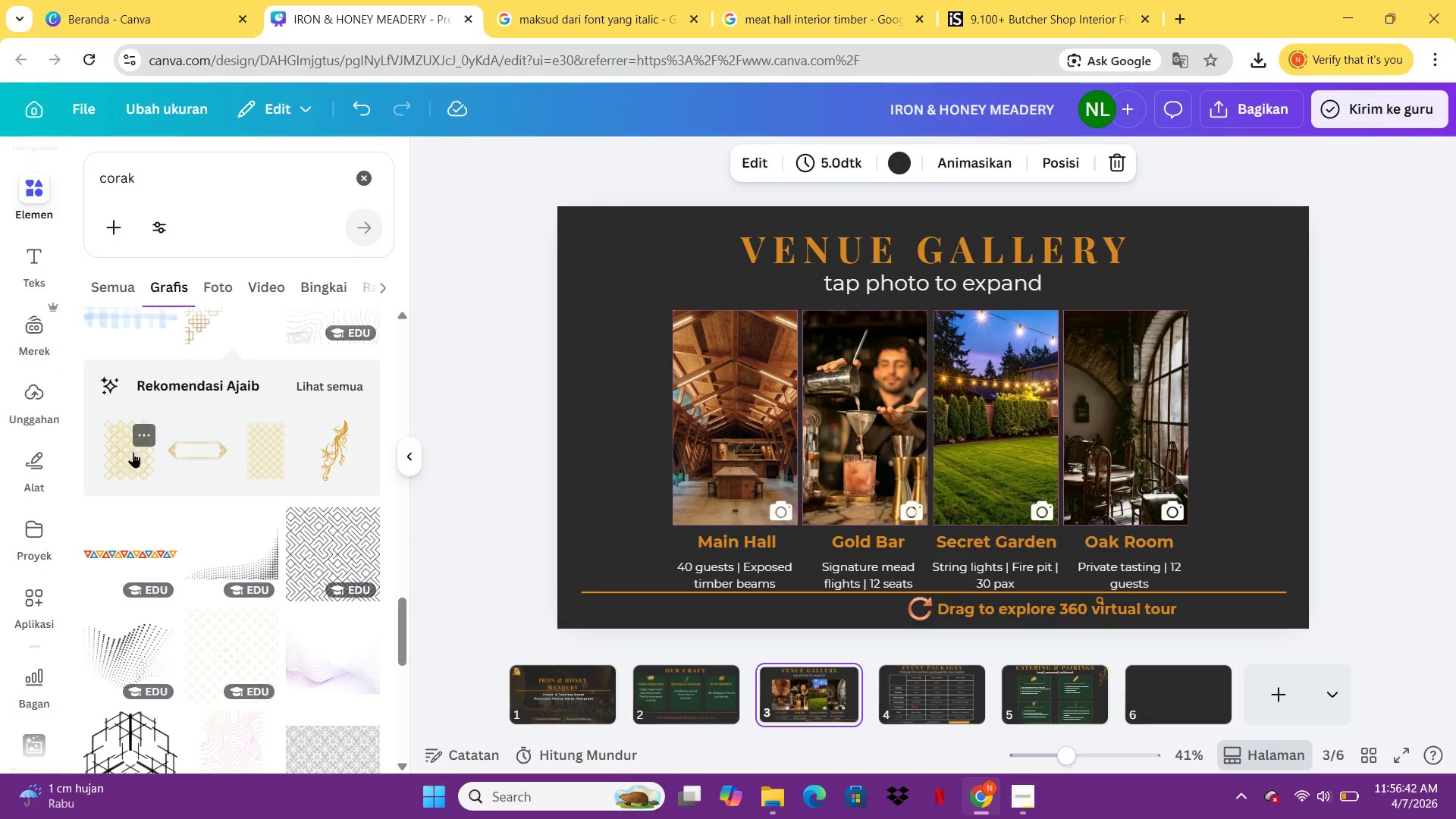 
wait(5.77)
 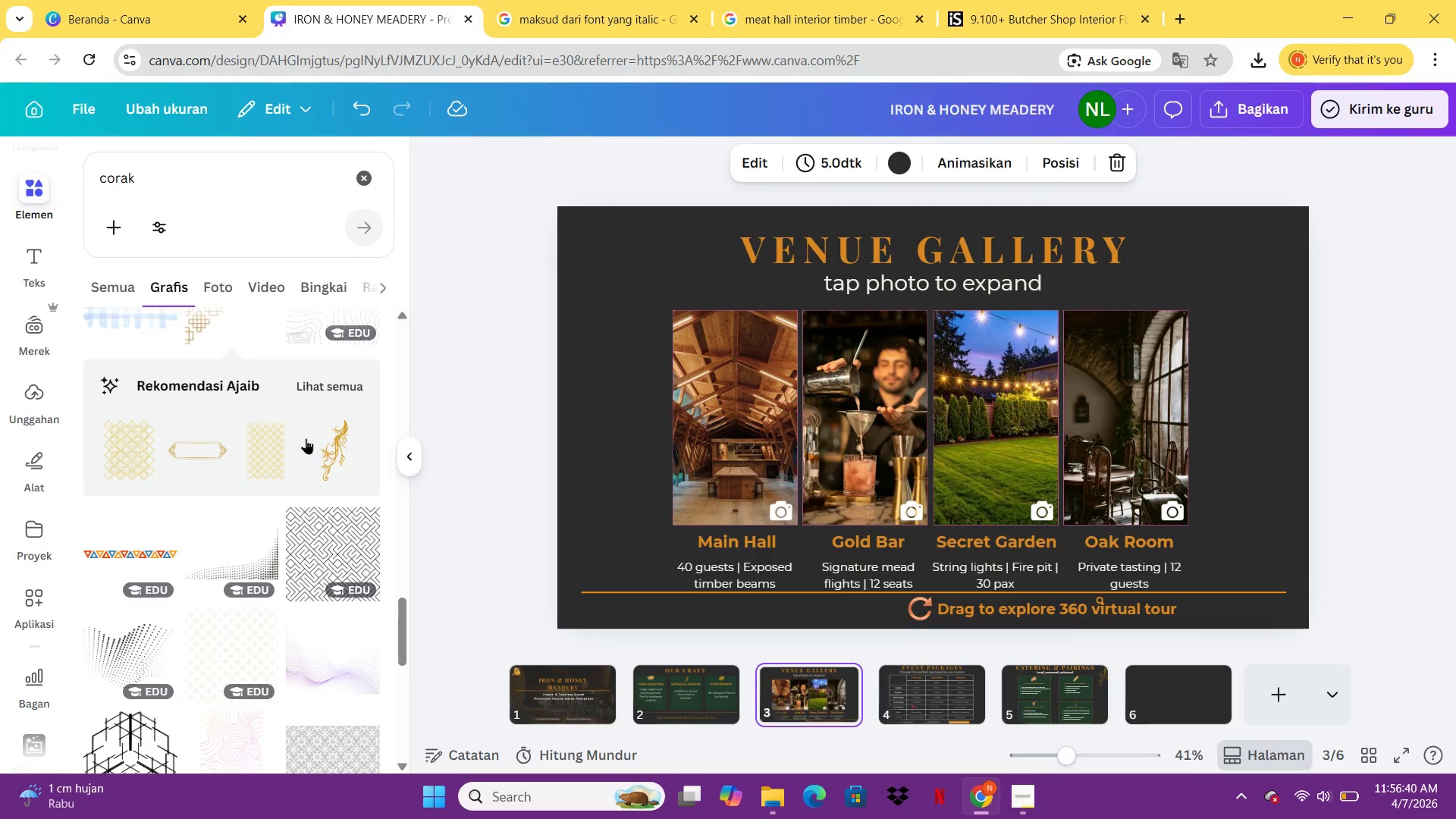 
left_click([280, 456])
 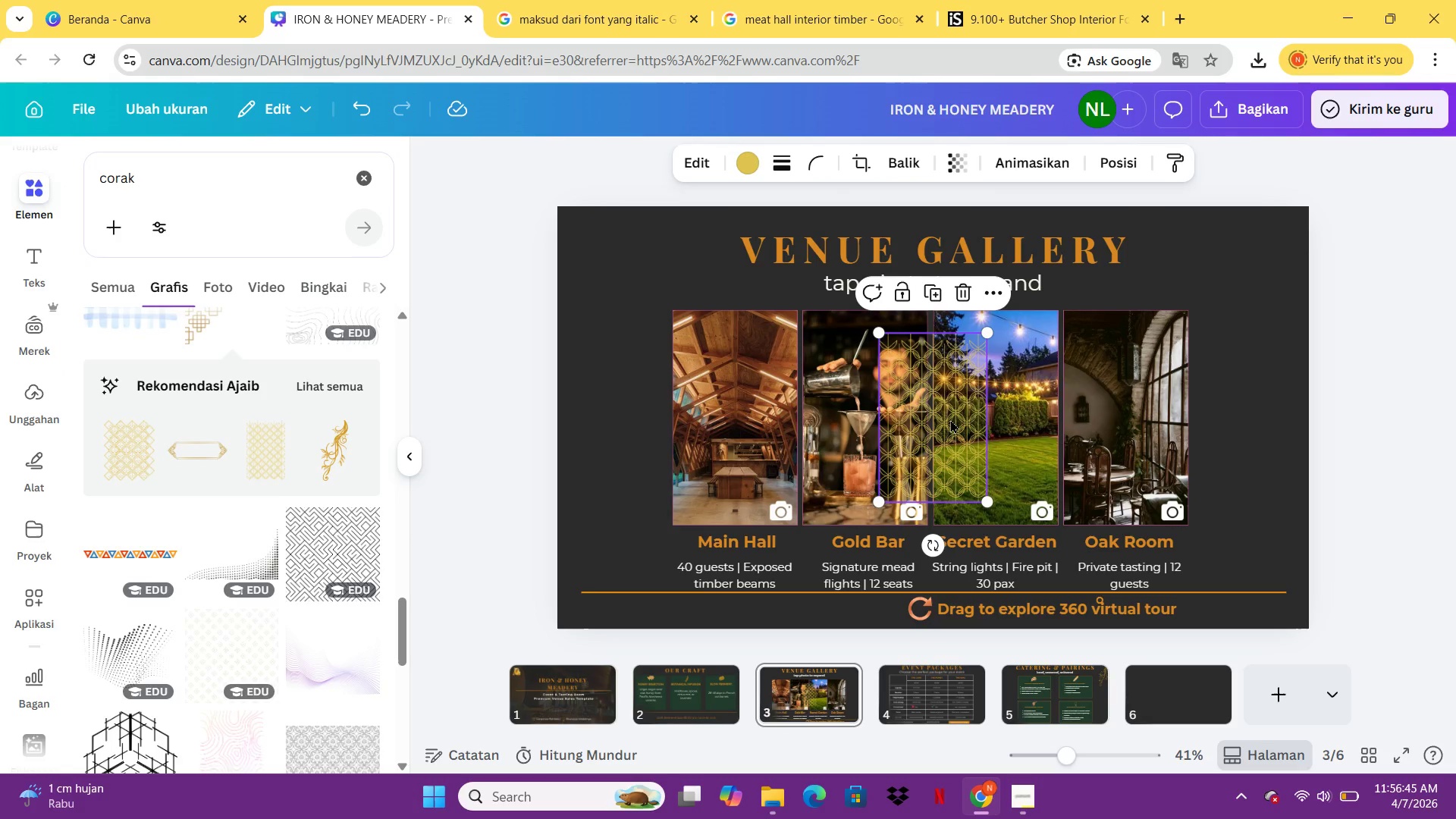 
left_click_drag(start_coordinate=[950, 419], to_coordinate=[592, 280])
 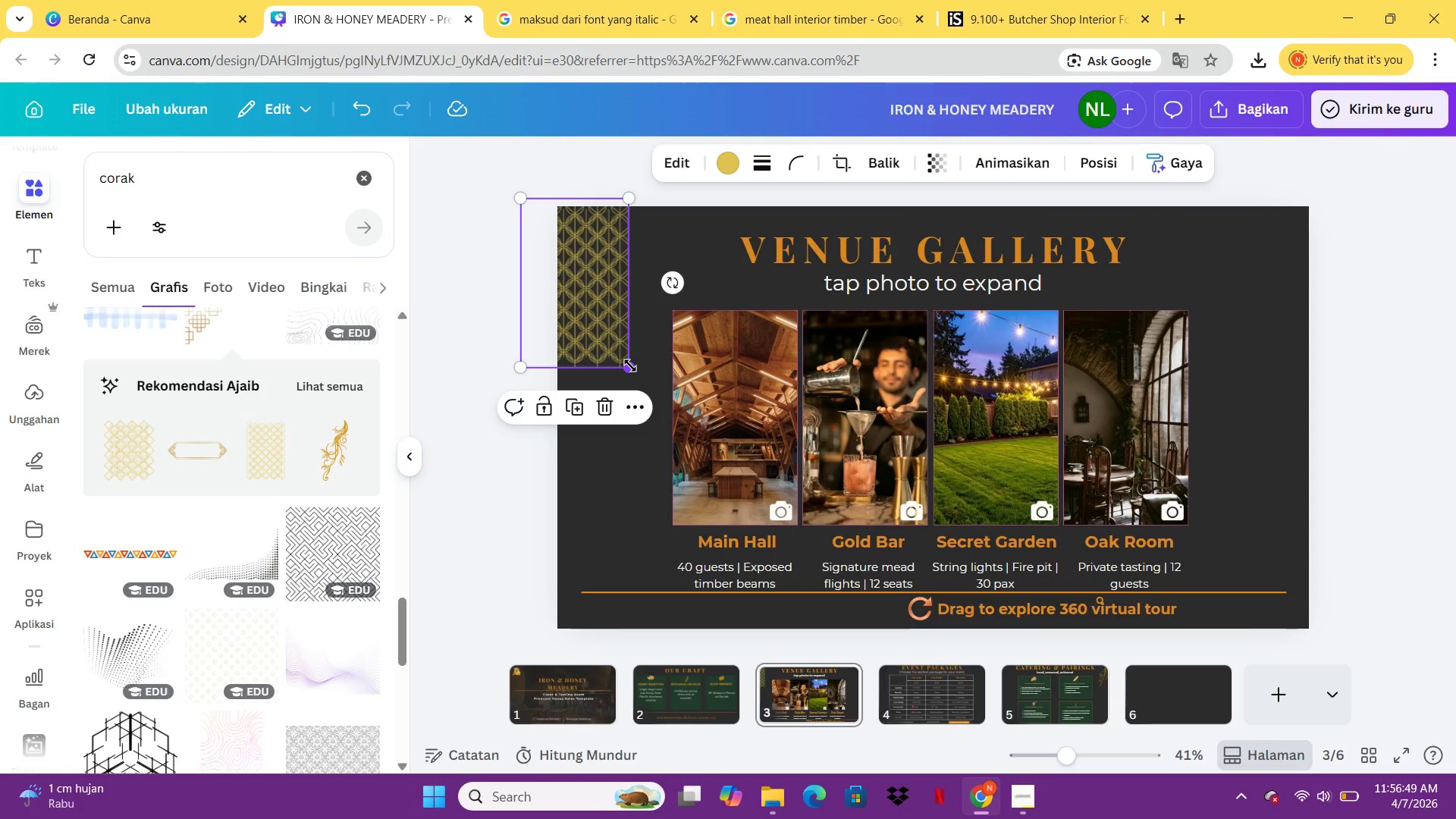 
key(Delete)
 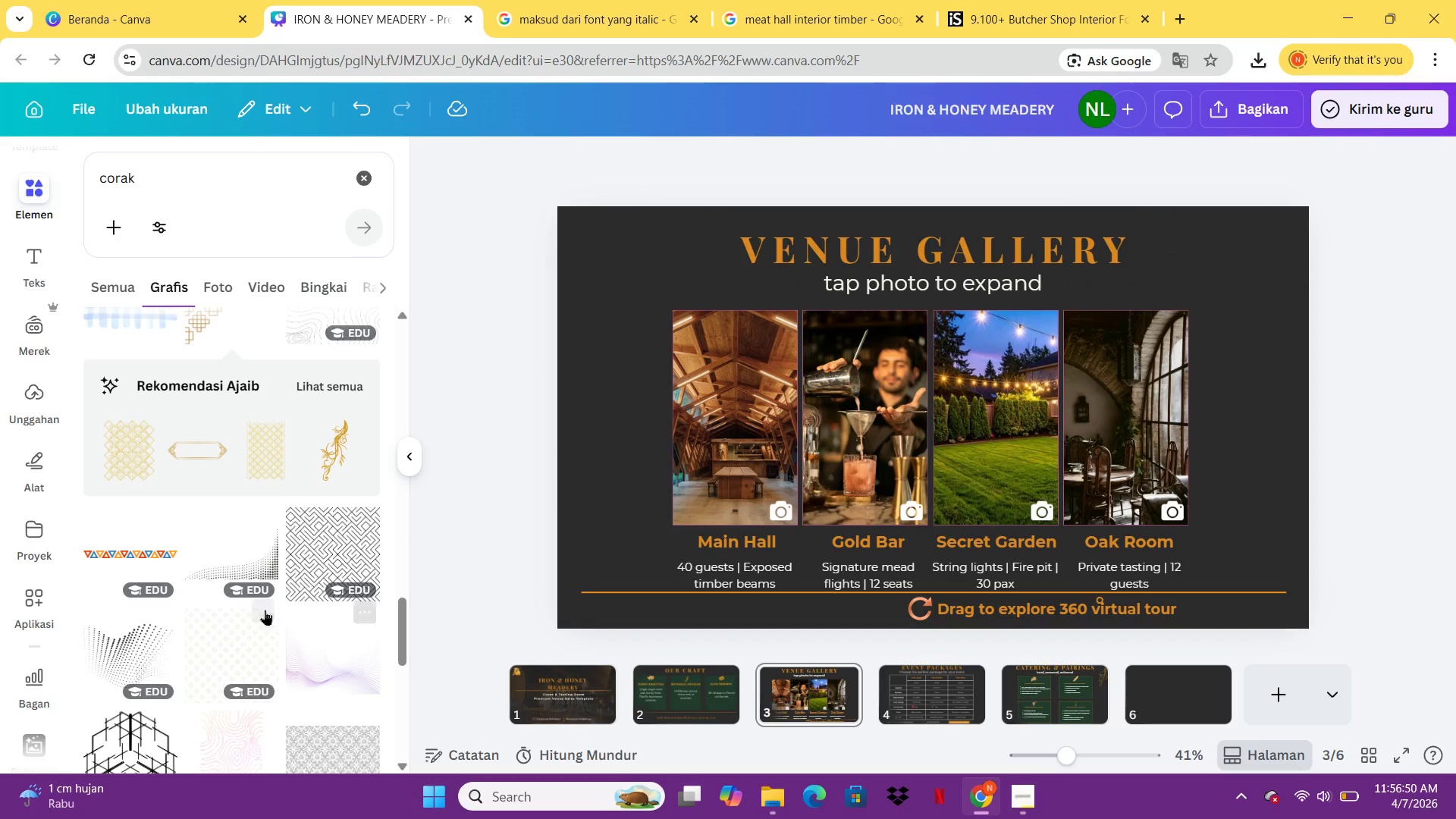 
left_click([234, 559])
 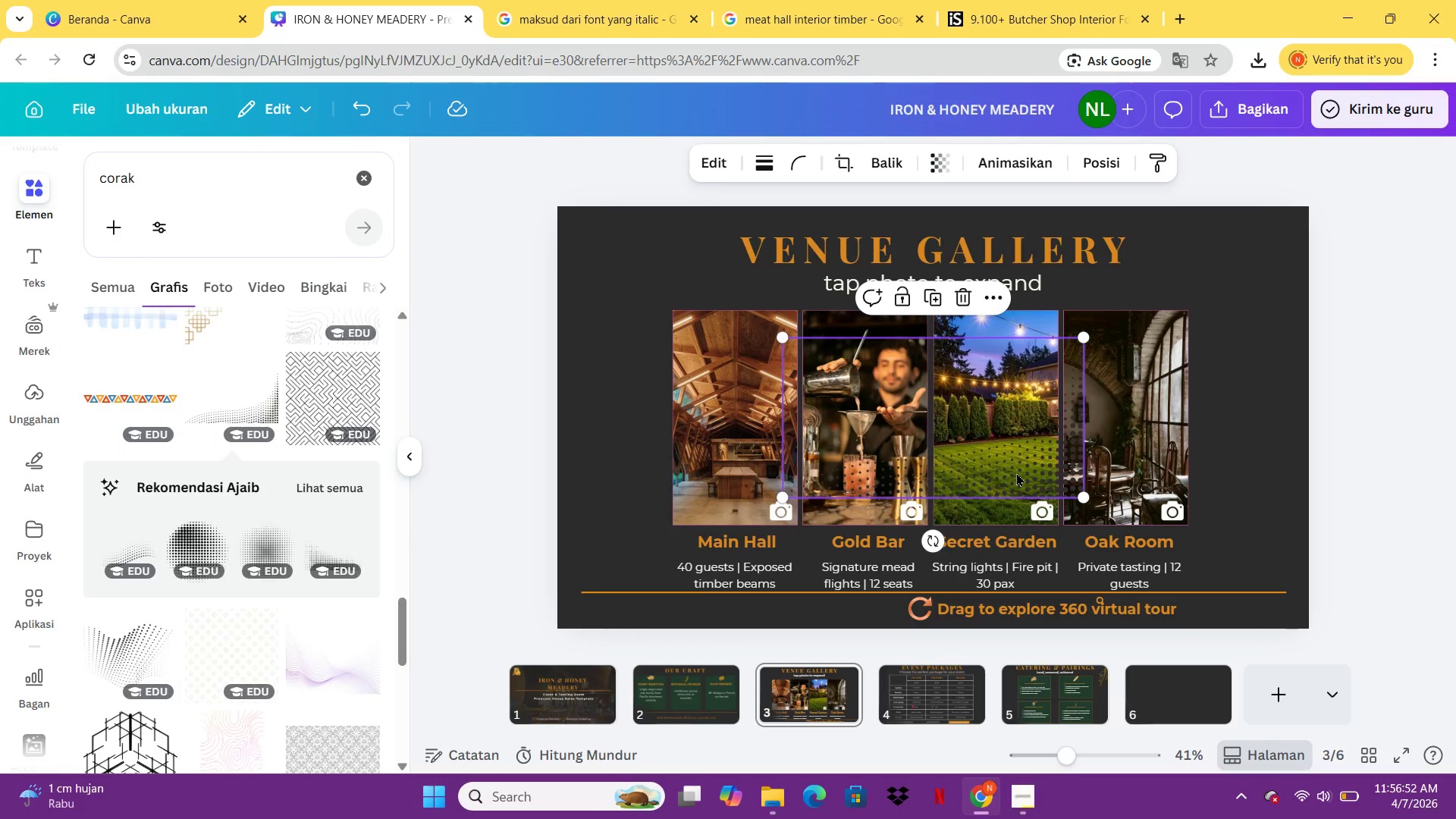 
left_click_drag(start_coordinate=[965, 461], to_coordinate=[1162, 374])
 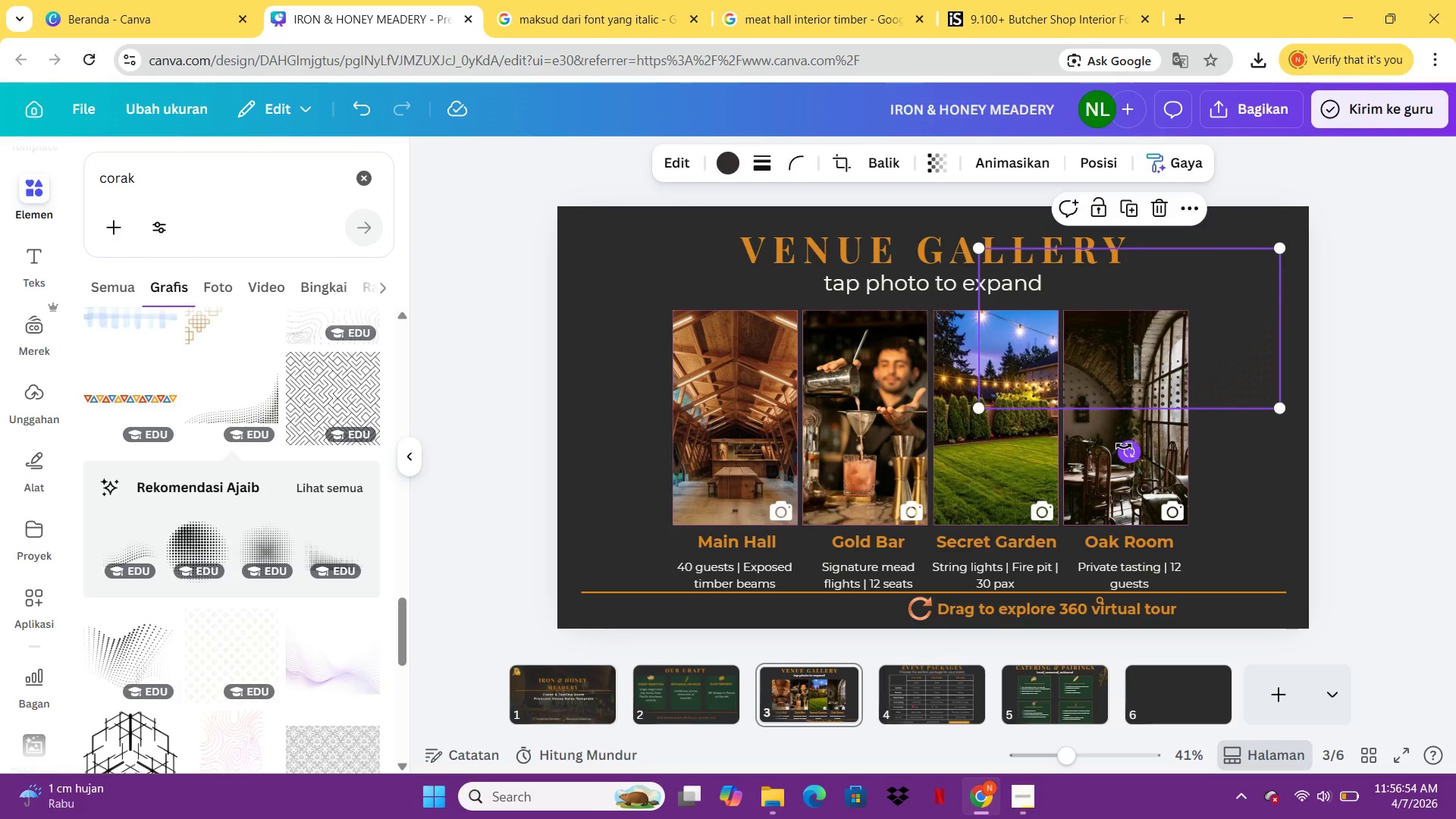 
left_click_drag(start_coordinate=[1125, 446], to_coordinate=[1325, 308])
 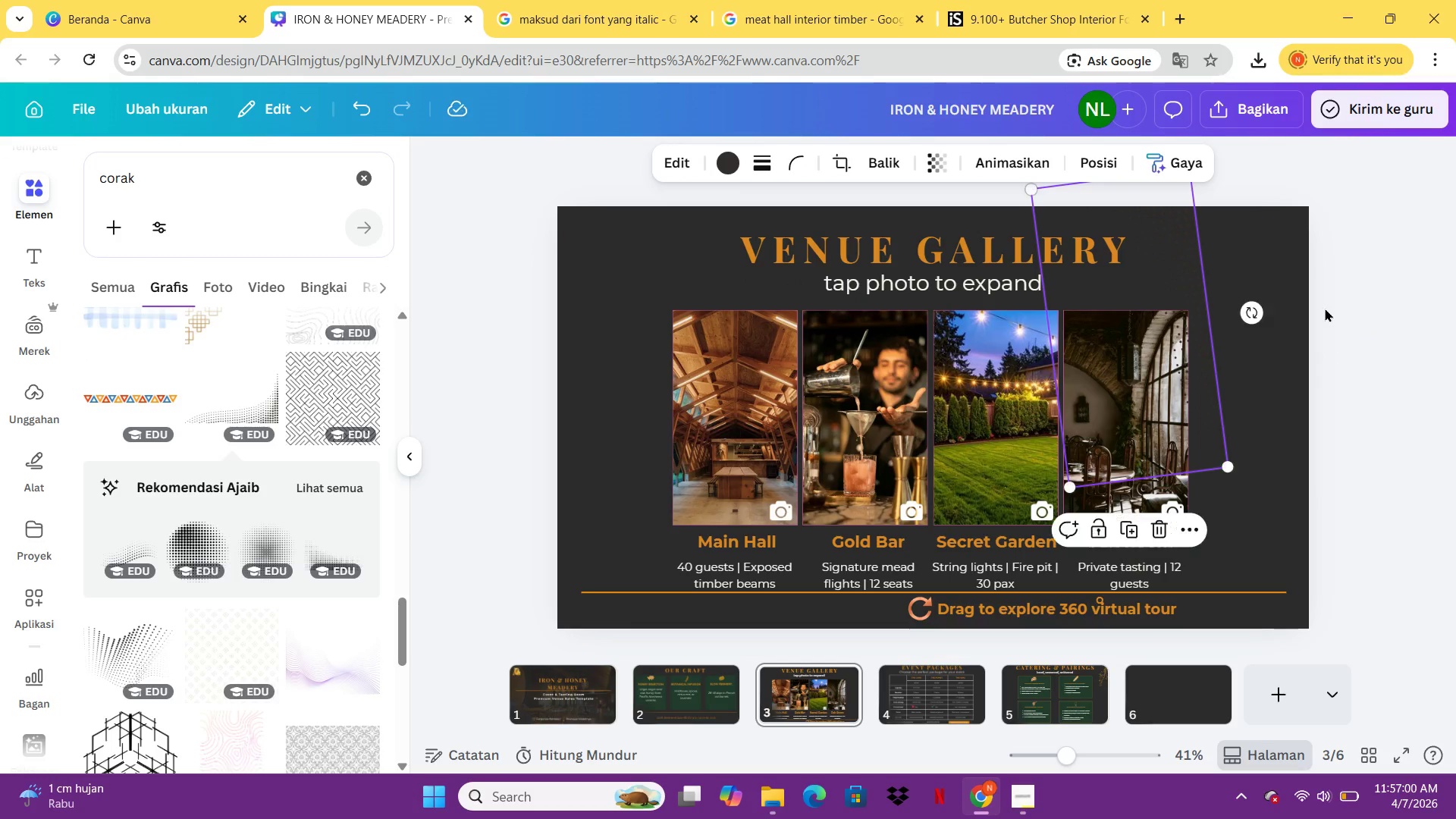 
left_click([1325, 308])
 